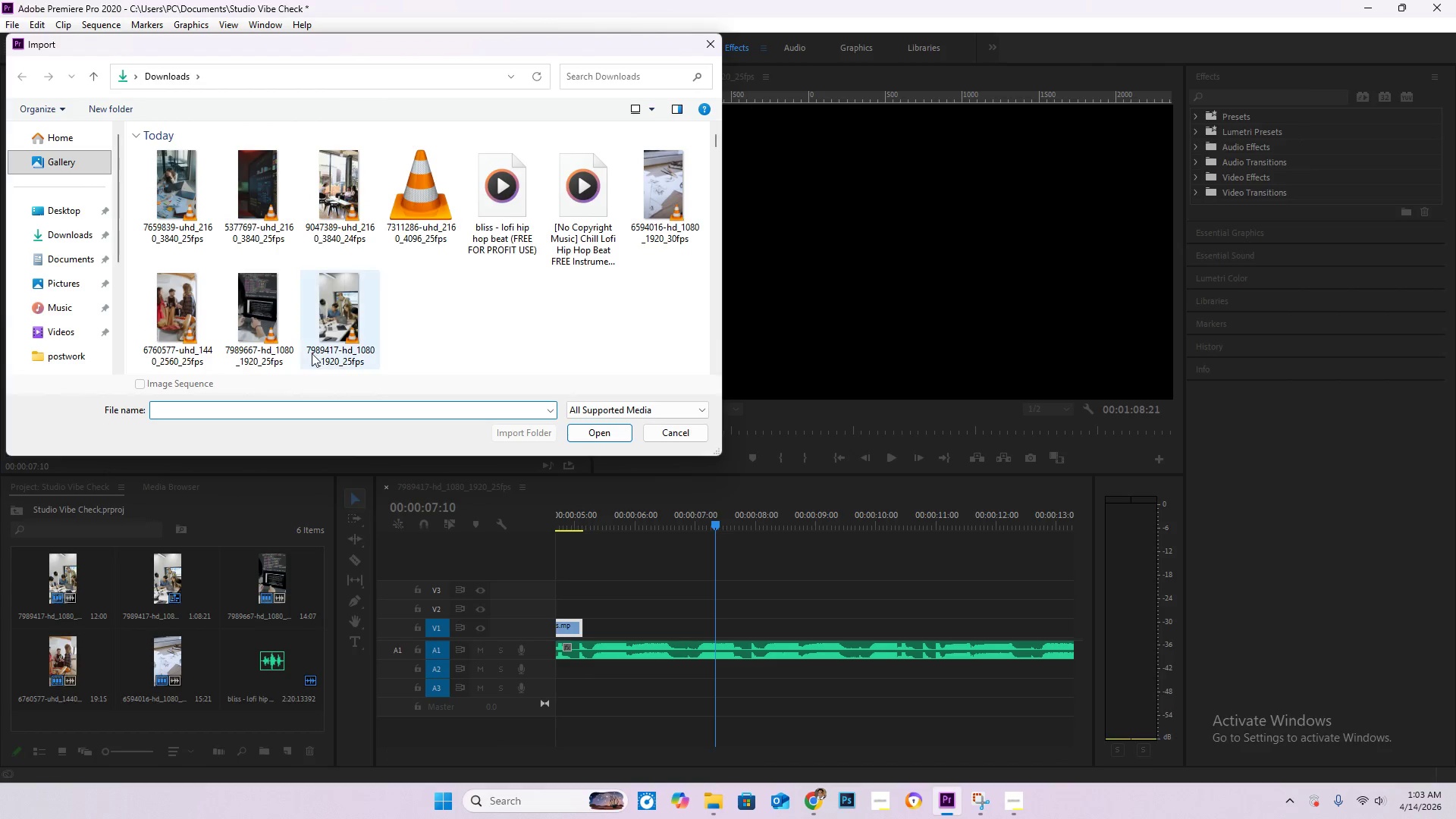 
double_click([186, 207])
 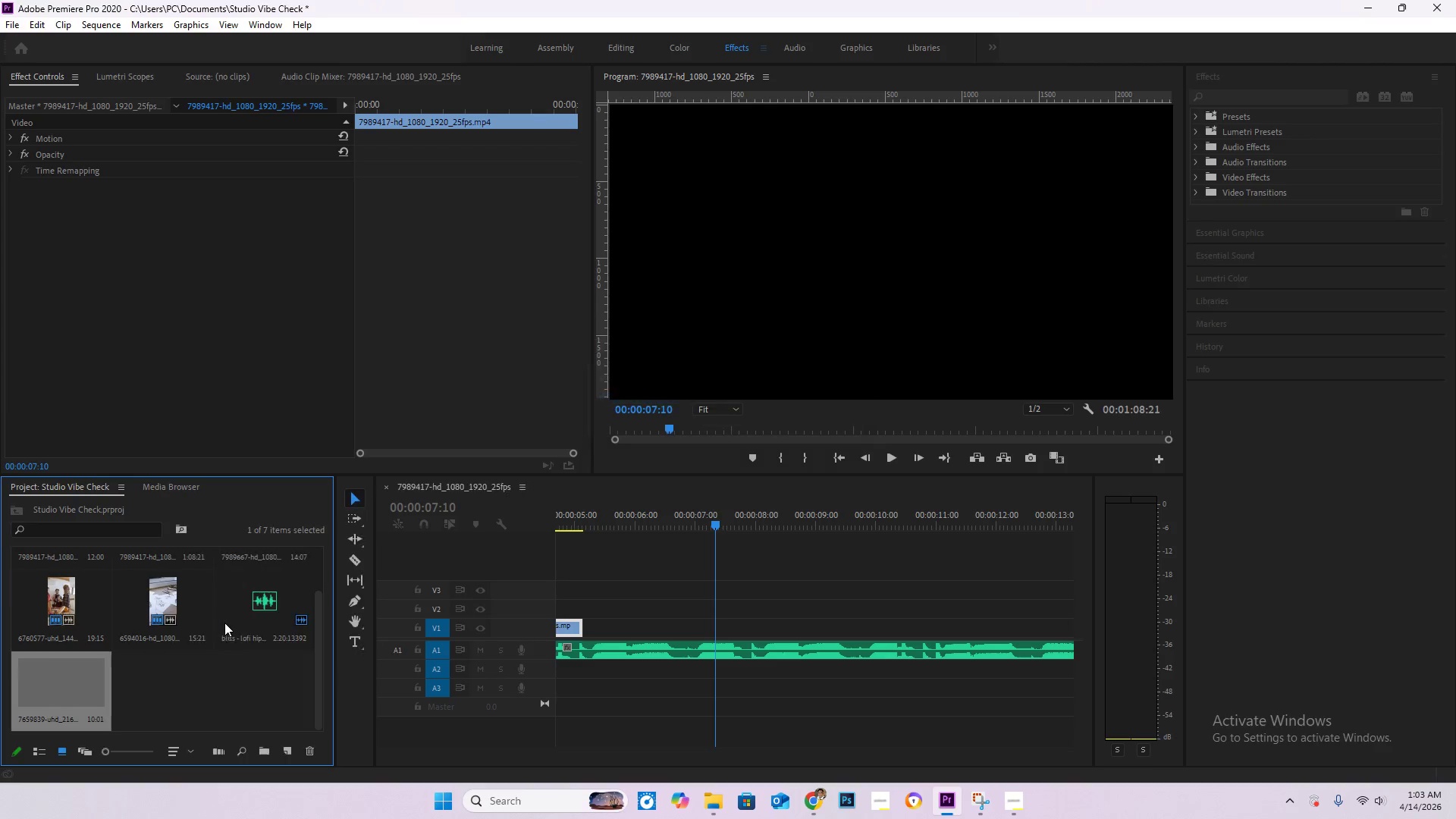 
left_click_drag(start_coordinate=[60, 684], to_coordinate=[590, 634])
 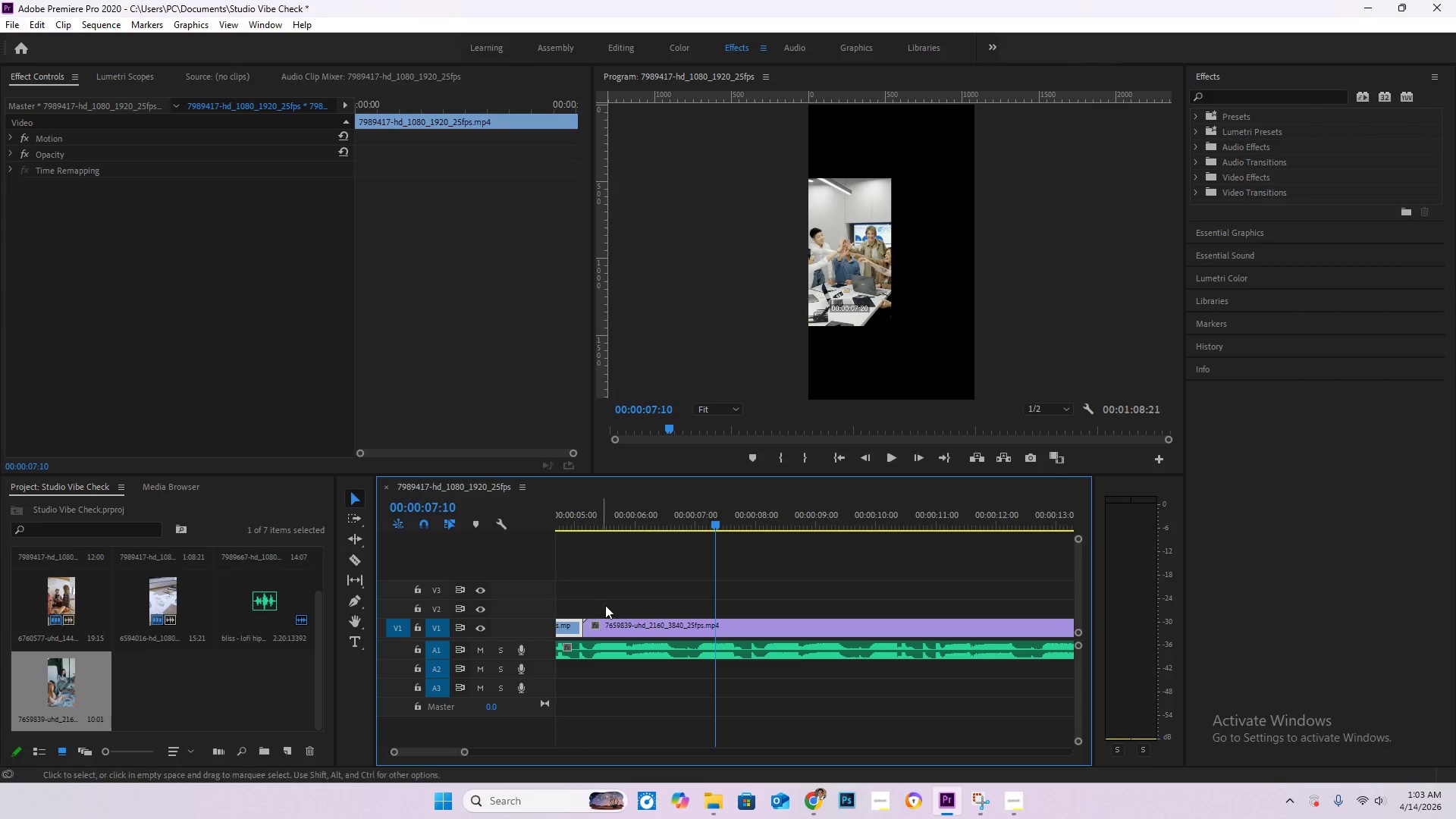 
hold_key(key=AltLeft, duration=0.58)
scroll: coordinate [754, 630], scroll_direction: down, amount: 12.0
 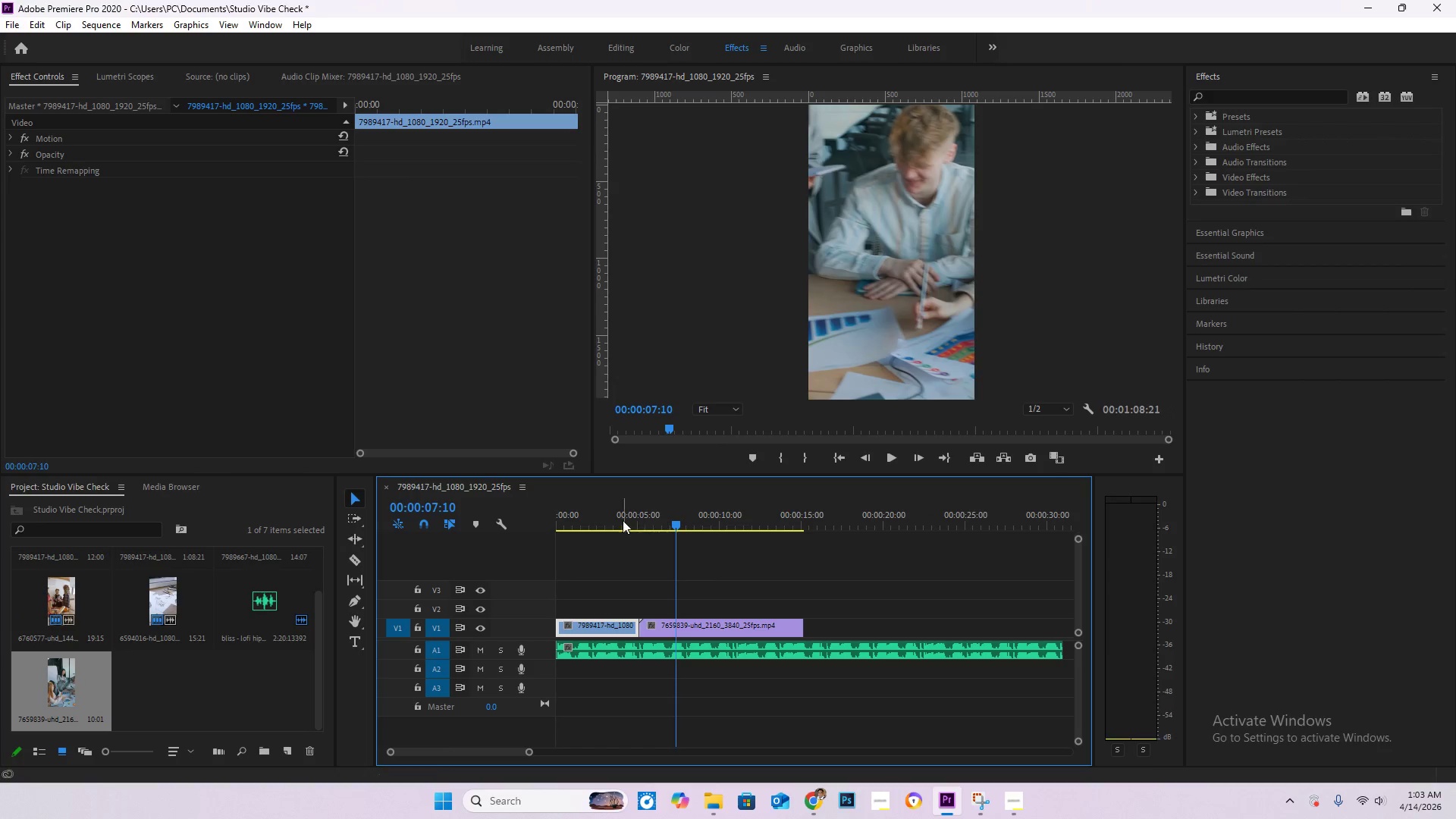 
left_click_drag(start_coordinate=[614, 518], to_coordinate=[502, 516])
 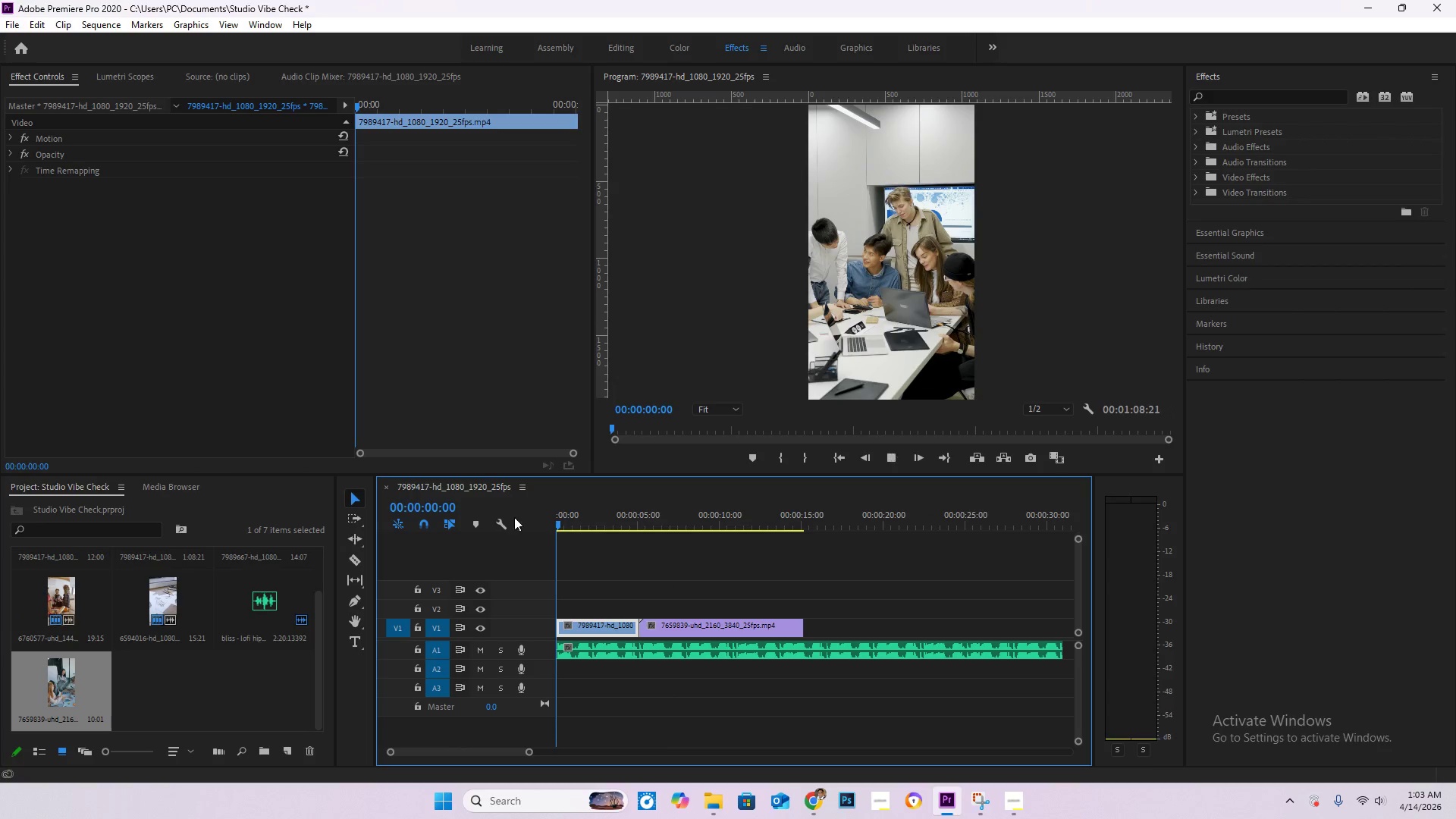 
key(Space)
 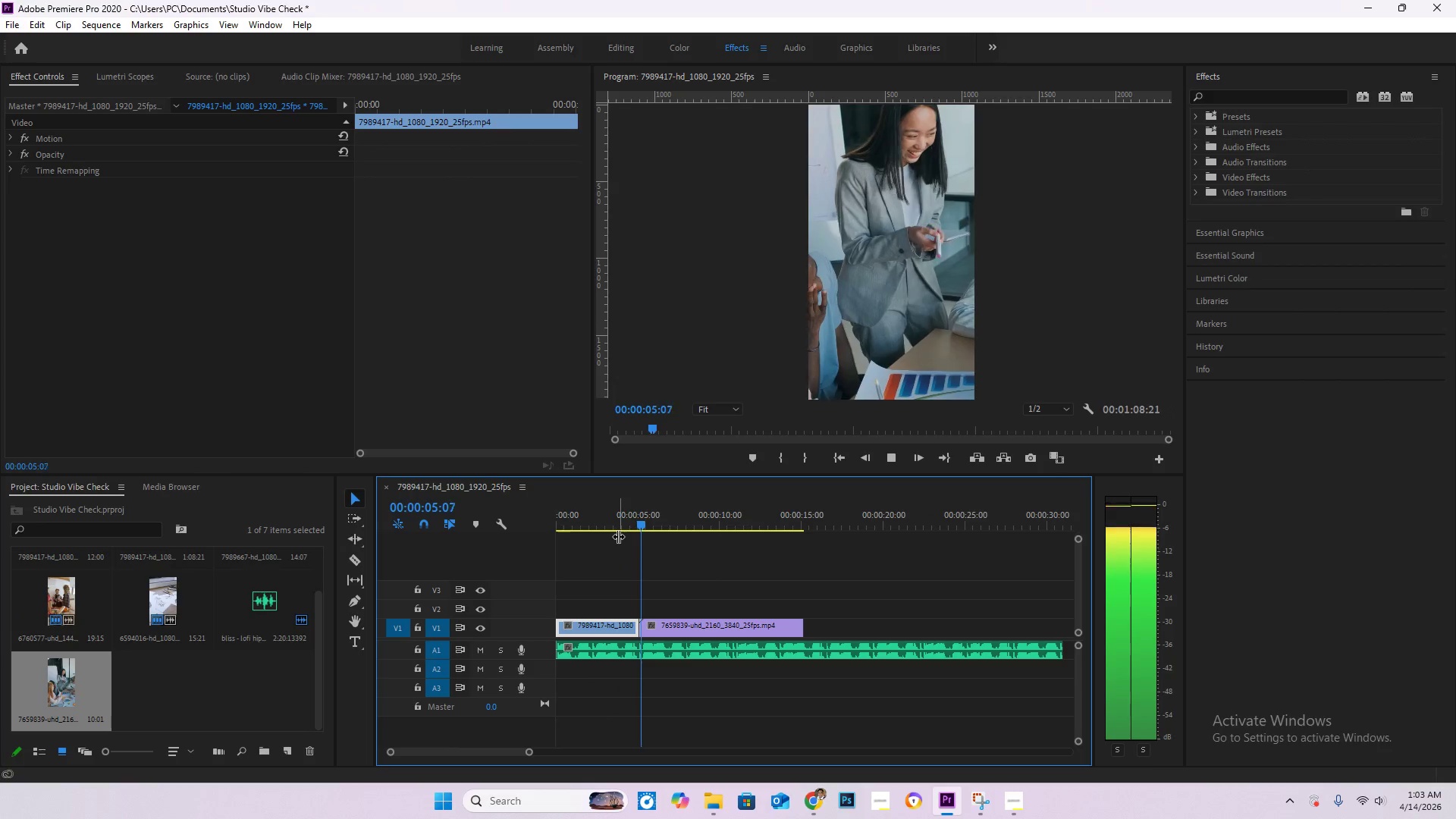 
wait(7.19)
 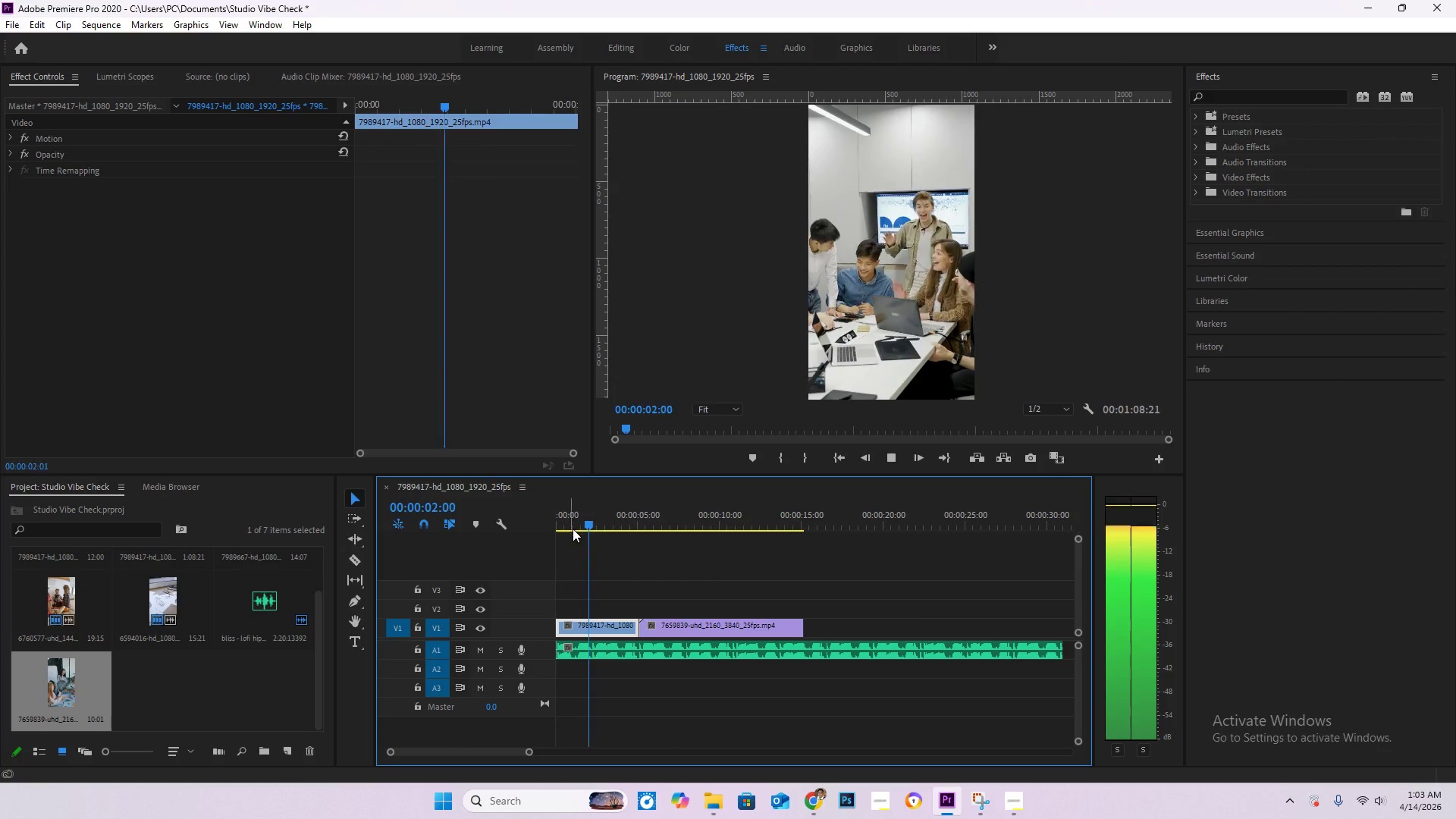 
key(Space)
 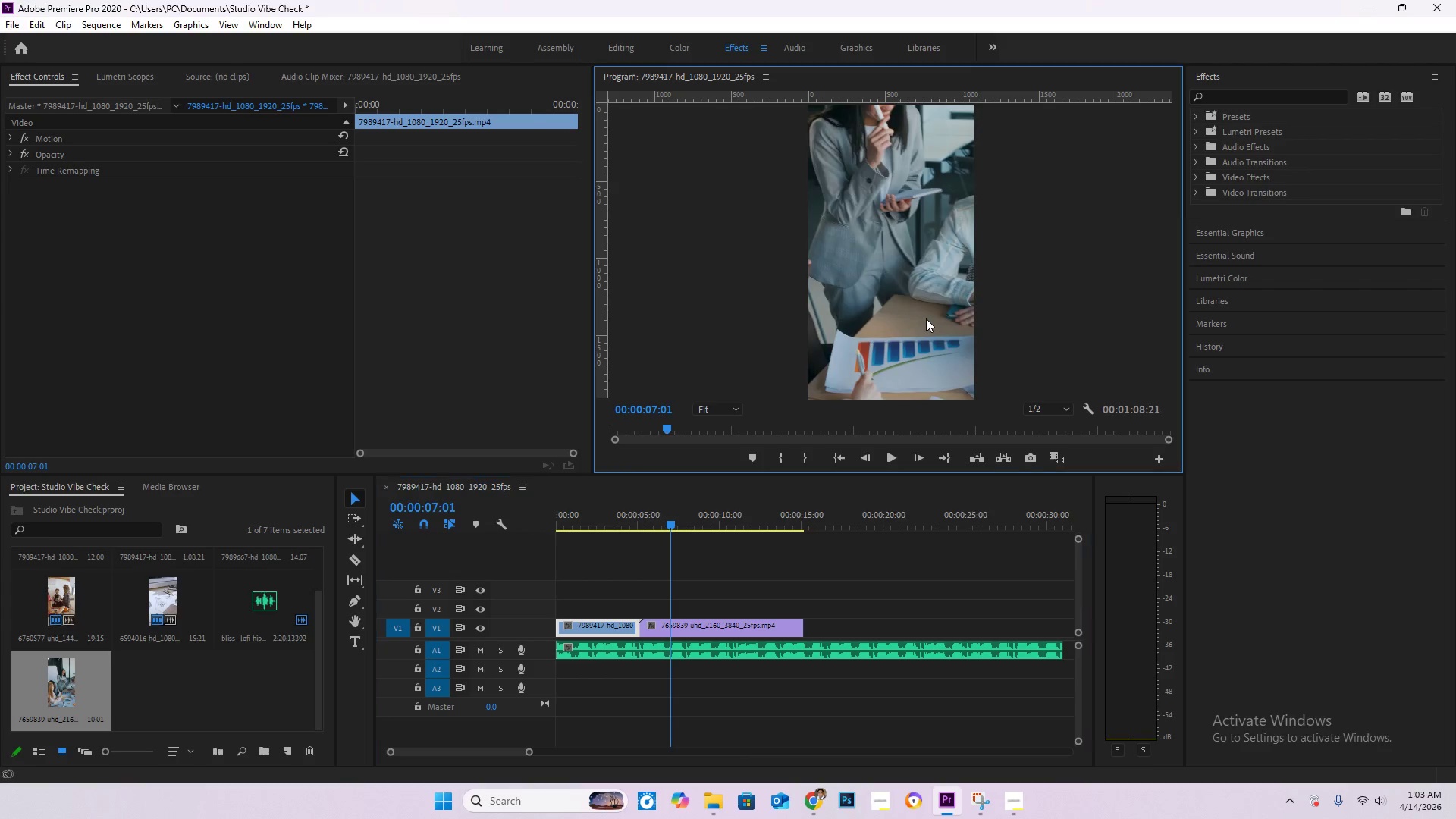 
double_click([926, 318])
 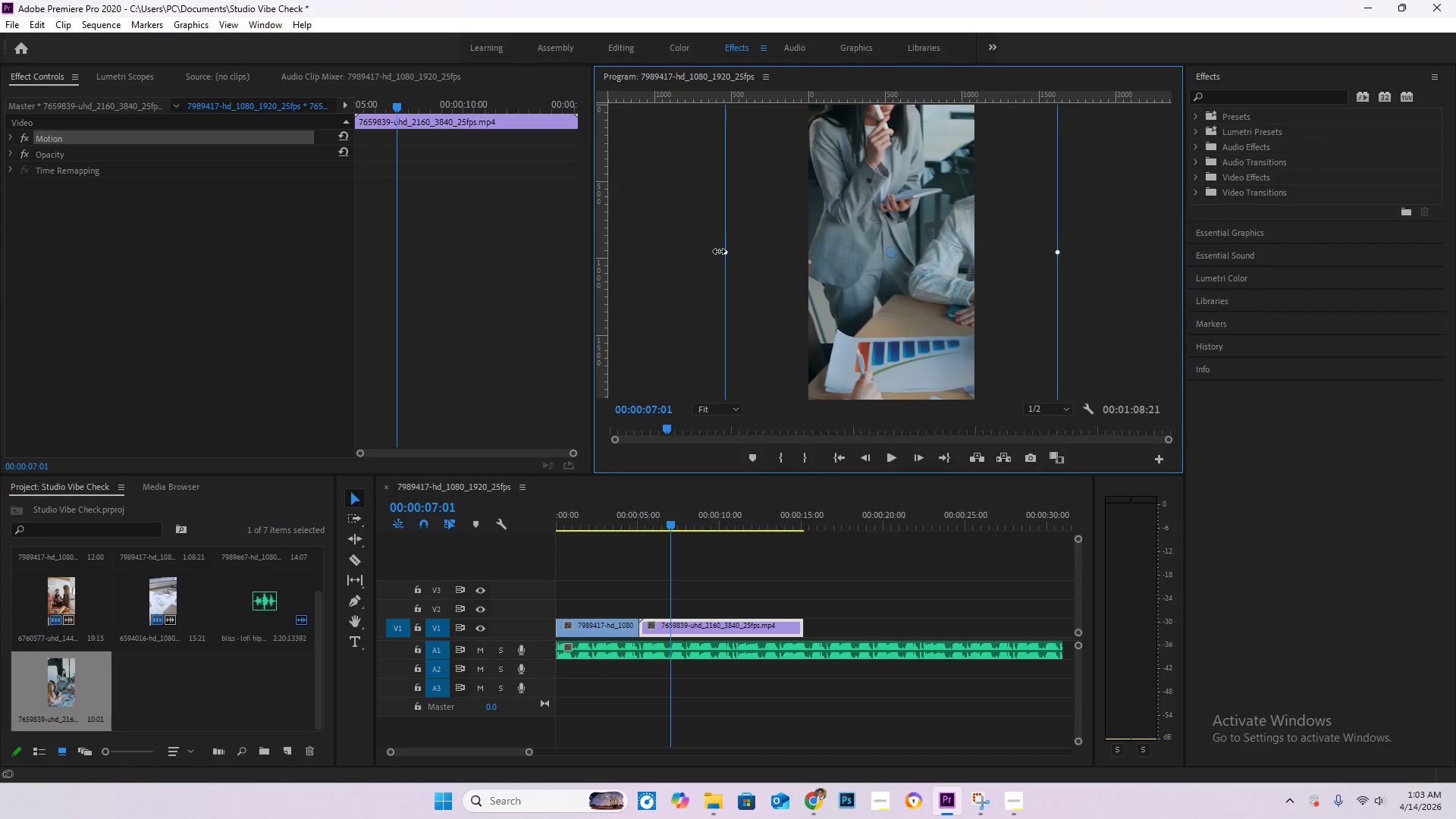 
left_click_drag(start_coordinate=[720, 252], to_coordinate=[800, 252])
 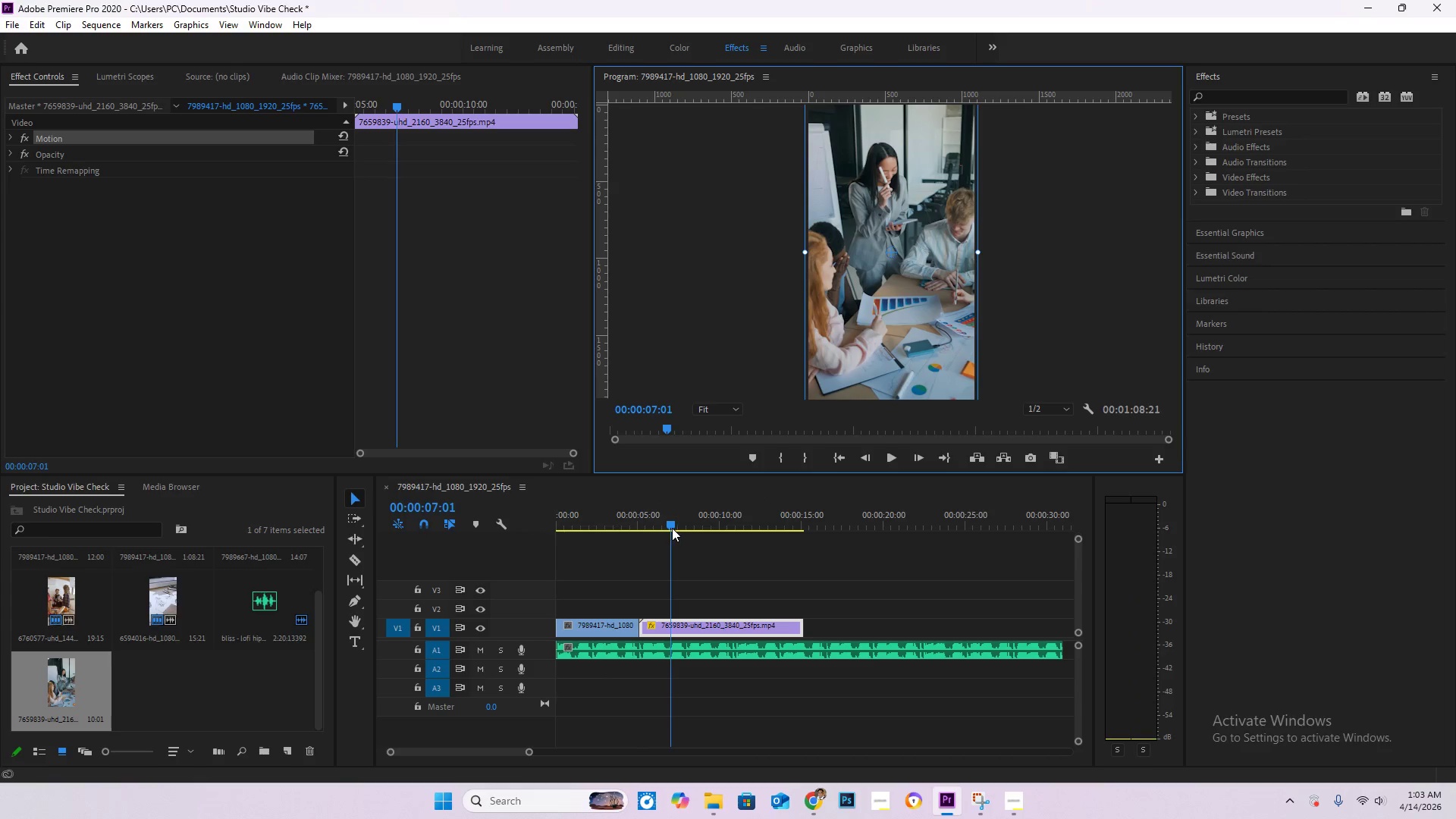 
key(Space)
 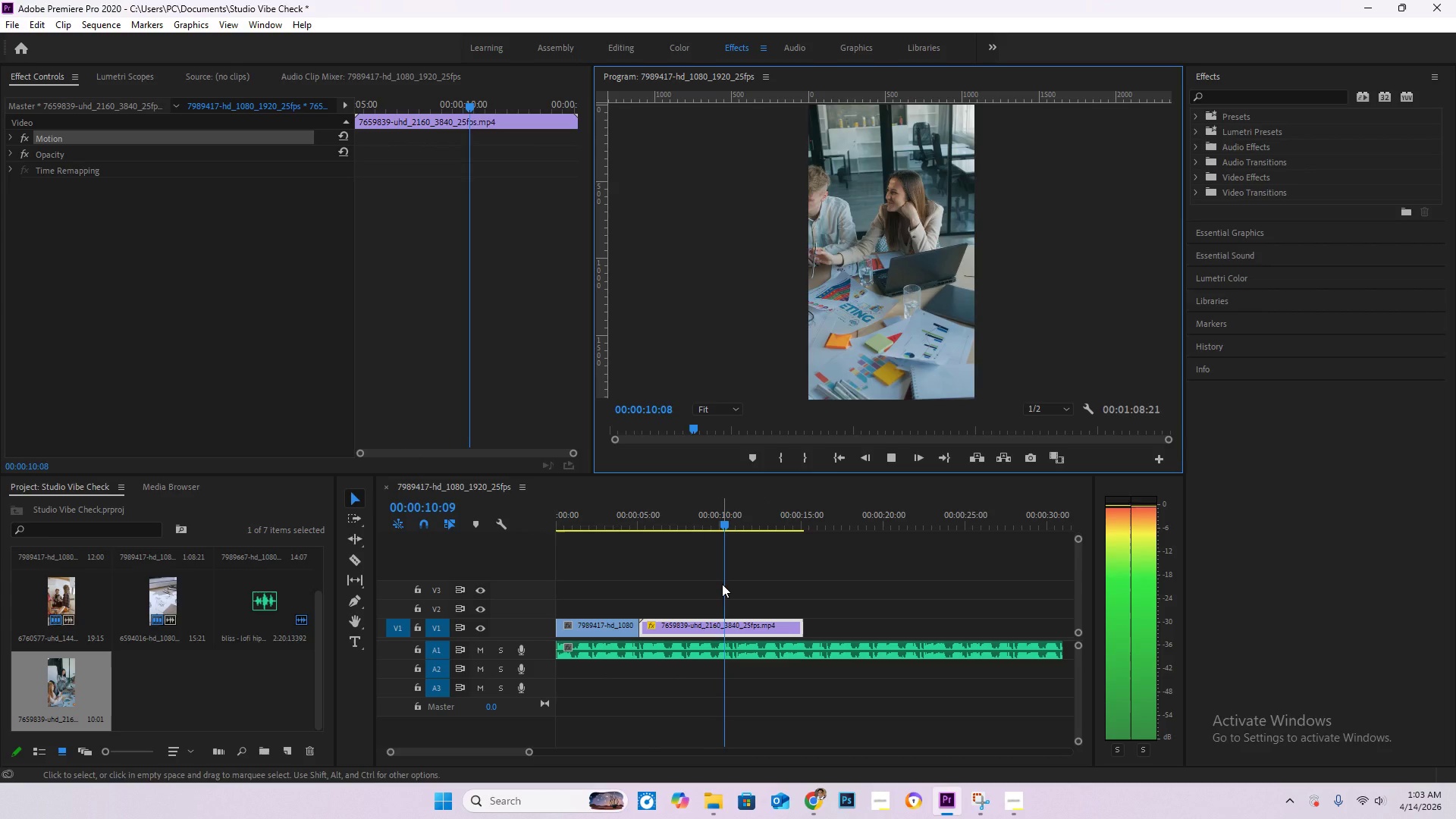 
left_click_drag(start_coordinate=[745, 522], to_coordinate=[720, 518])
 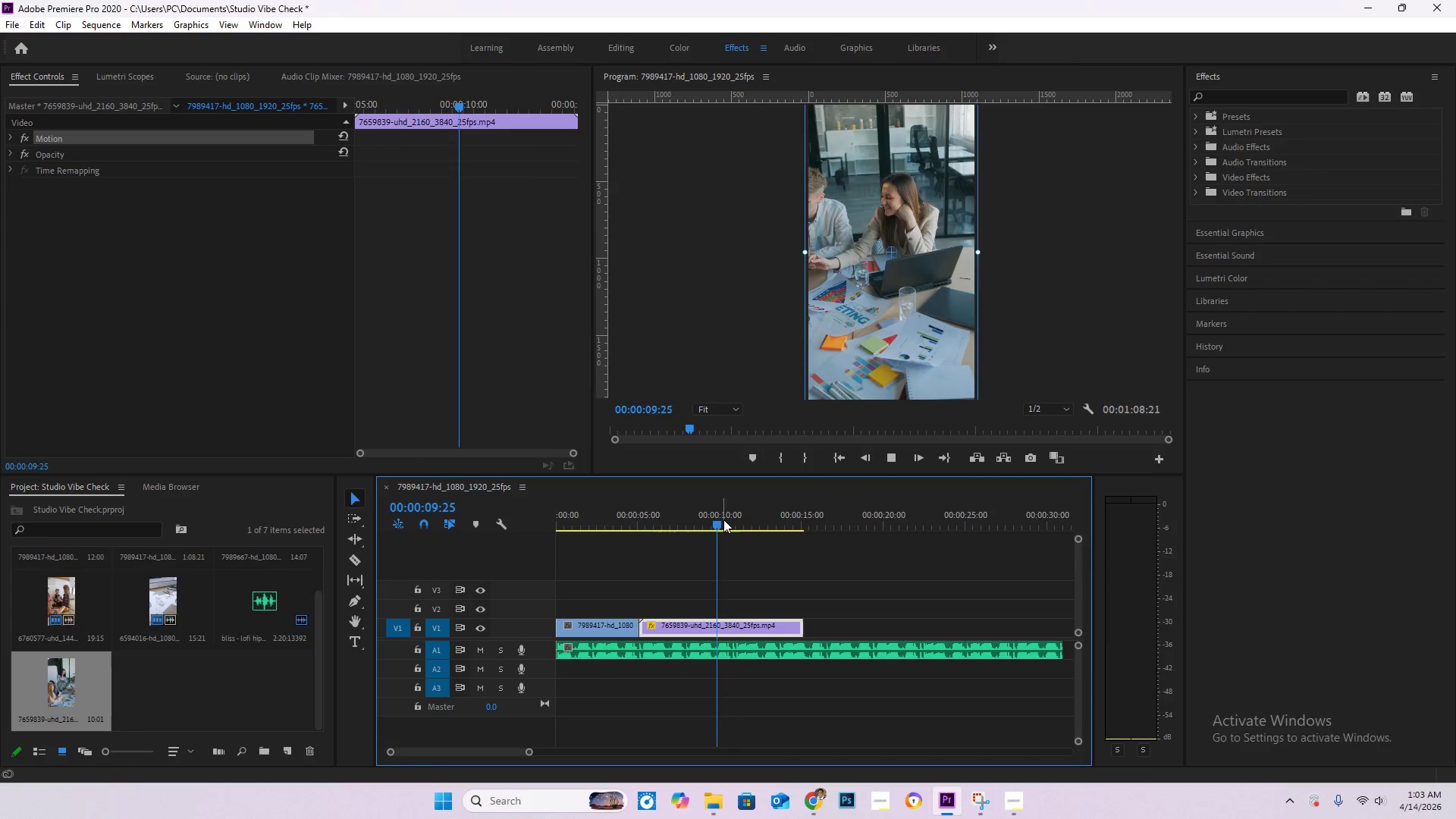 
key(Space)
 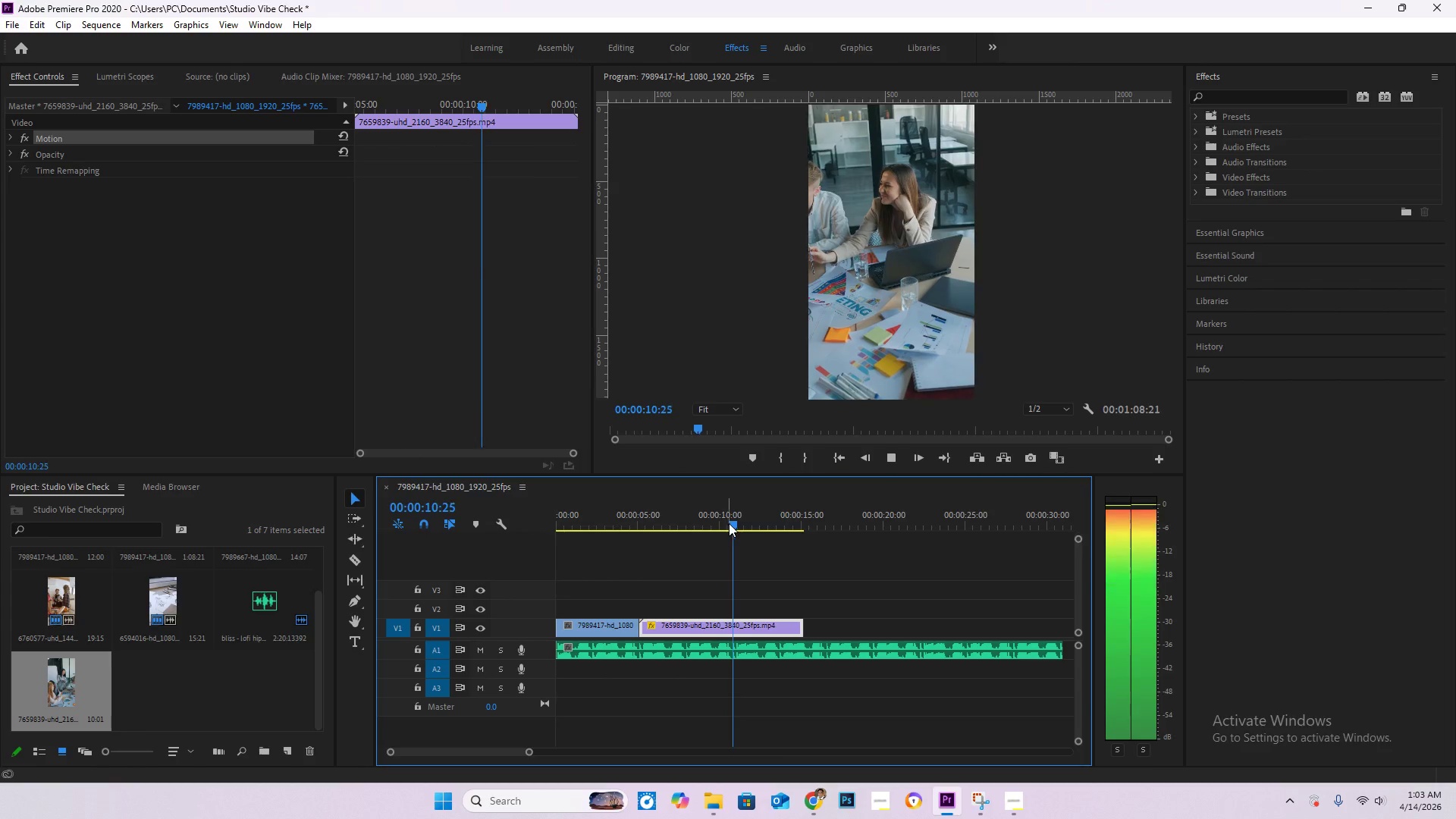 
left_click_drag(start_coordinate=[741, 525], to_coordinate=[735, 523])
 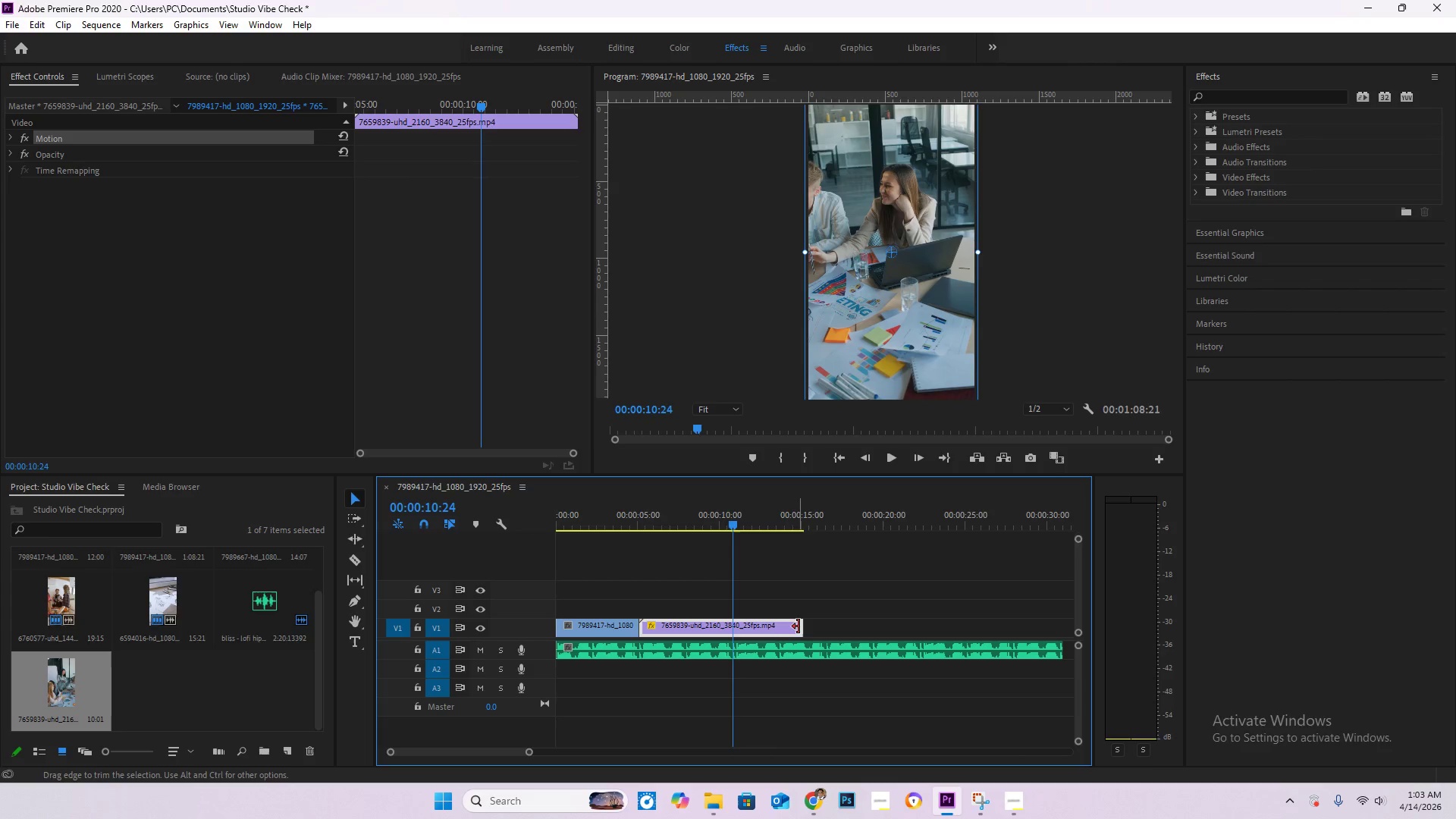 
left_click_drag(start_coordinate=[799, 628], to_coordinate=[729, 632])
 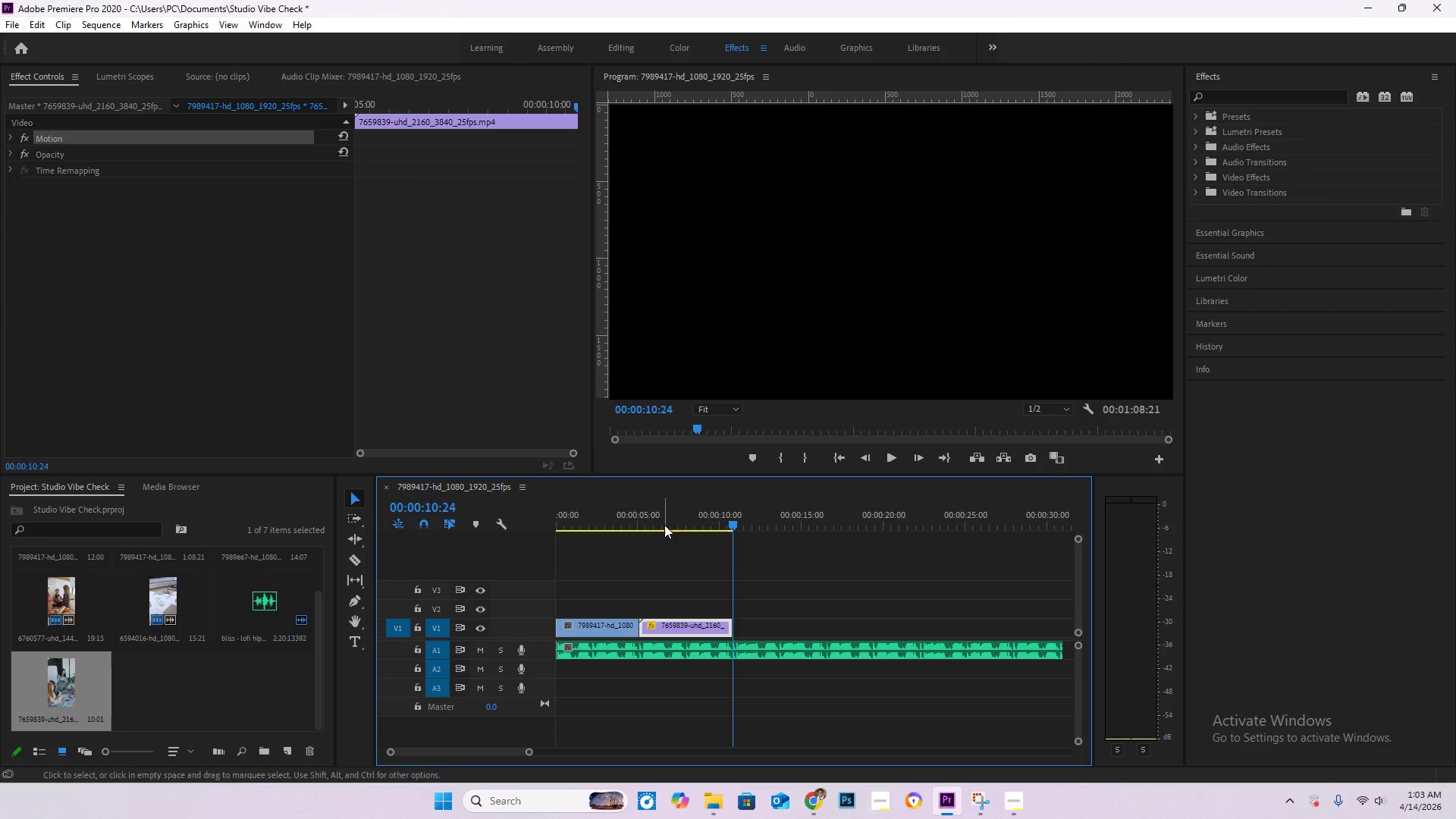 
left_click_drag(start_coordinate=[663, 518], to_coordinate=[661, 536])
 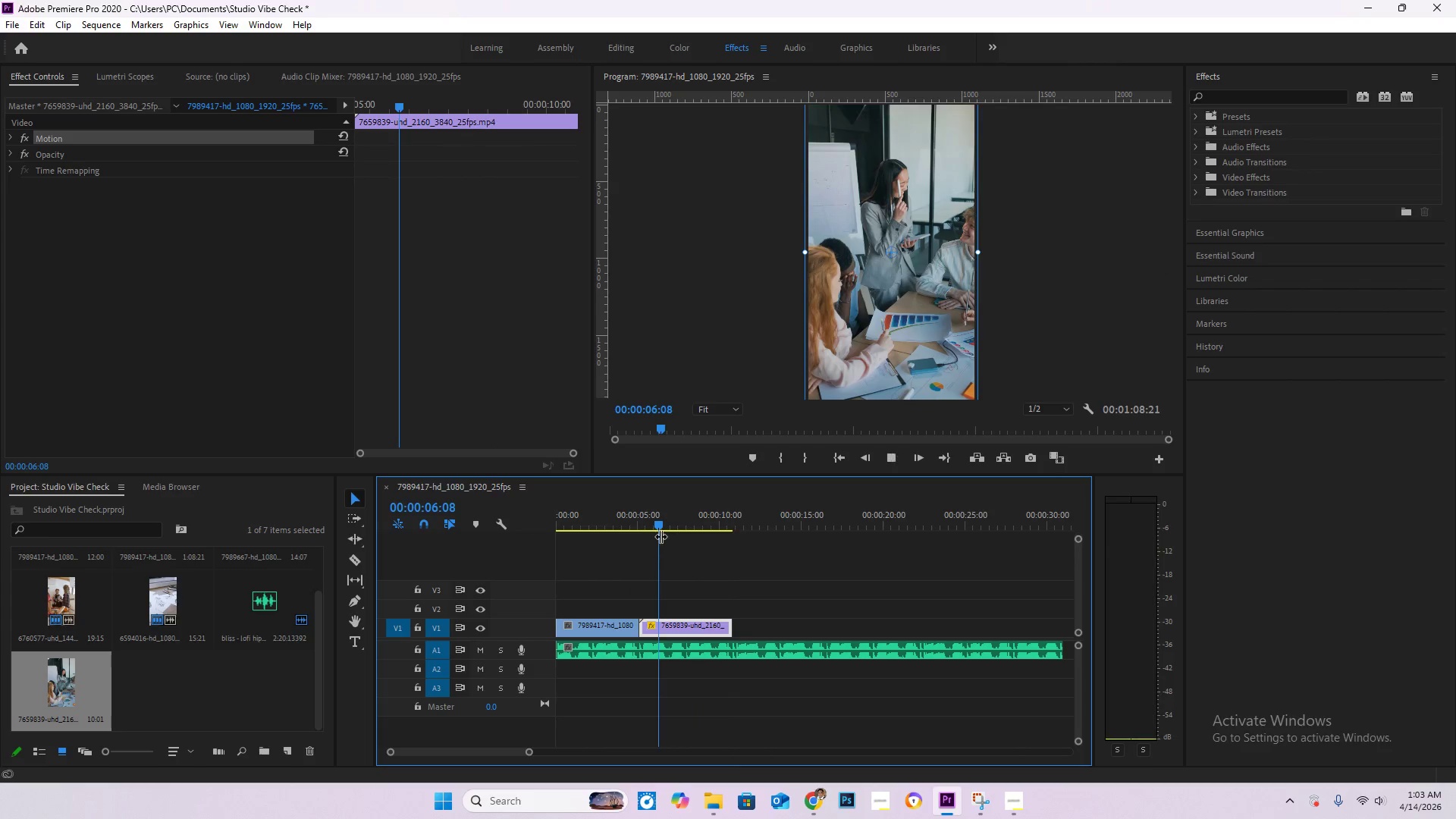 
key(Space)
 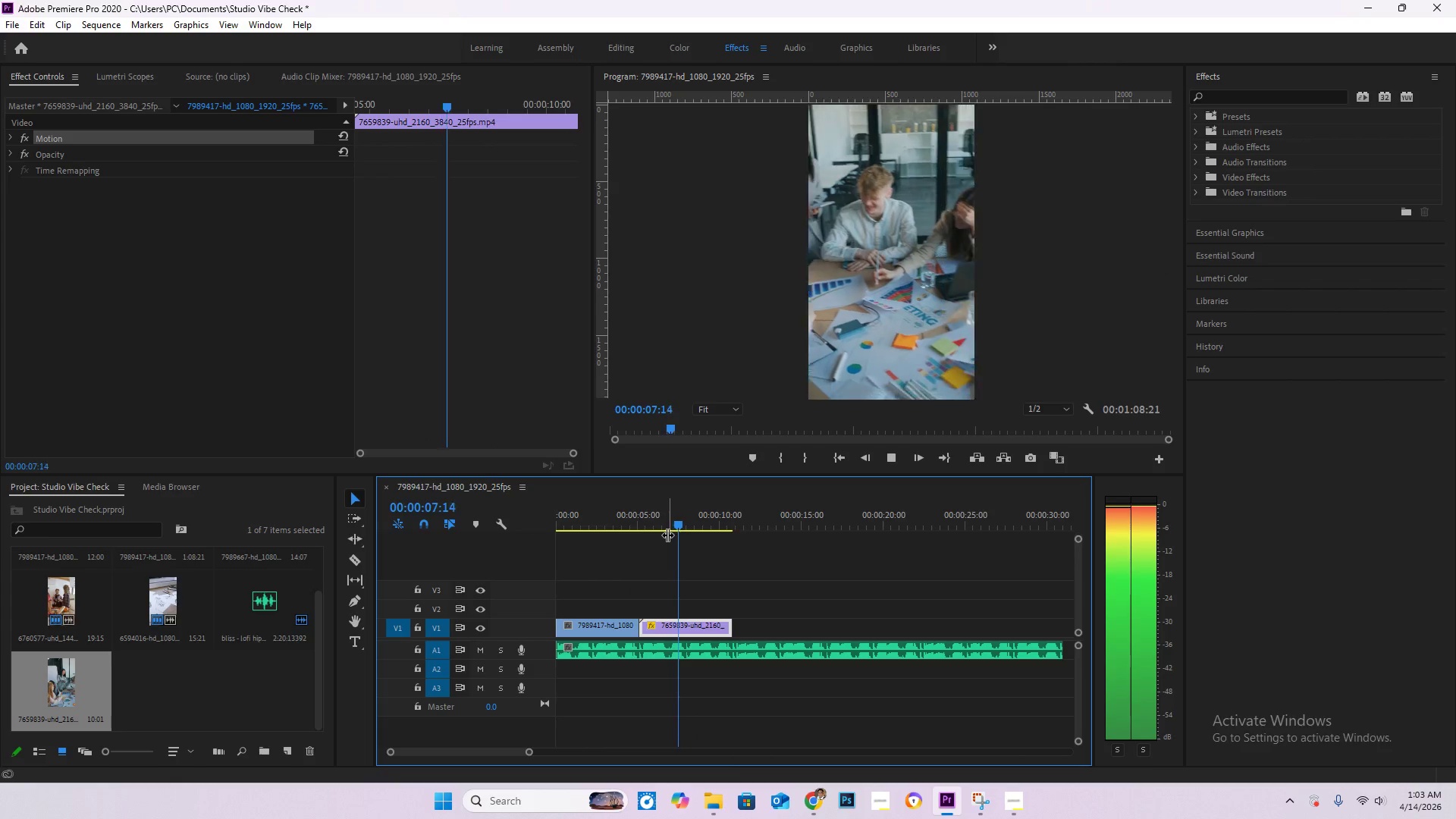 
key(Space)
 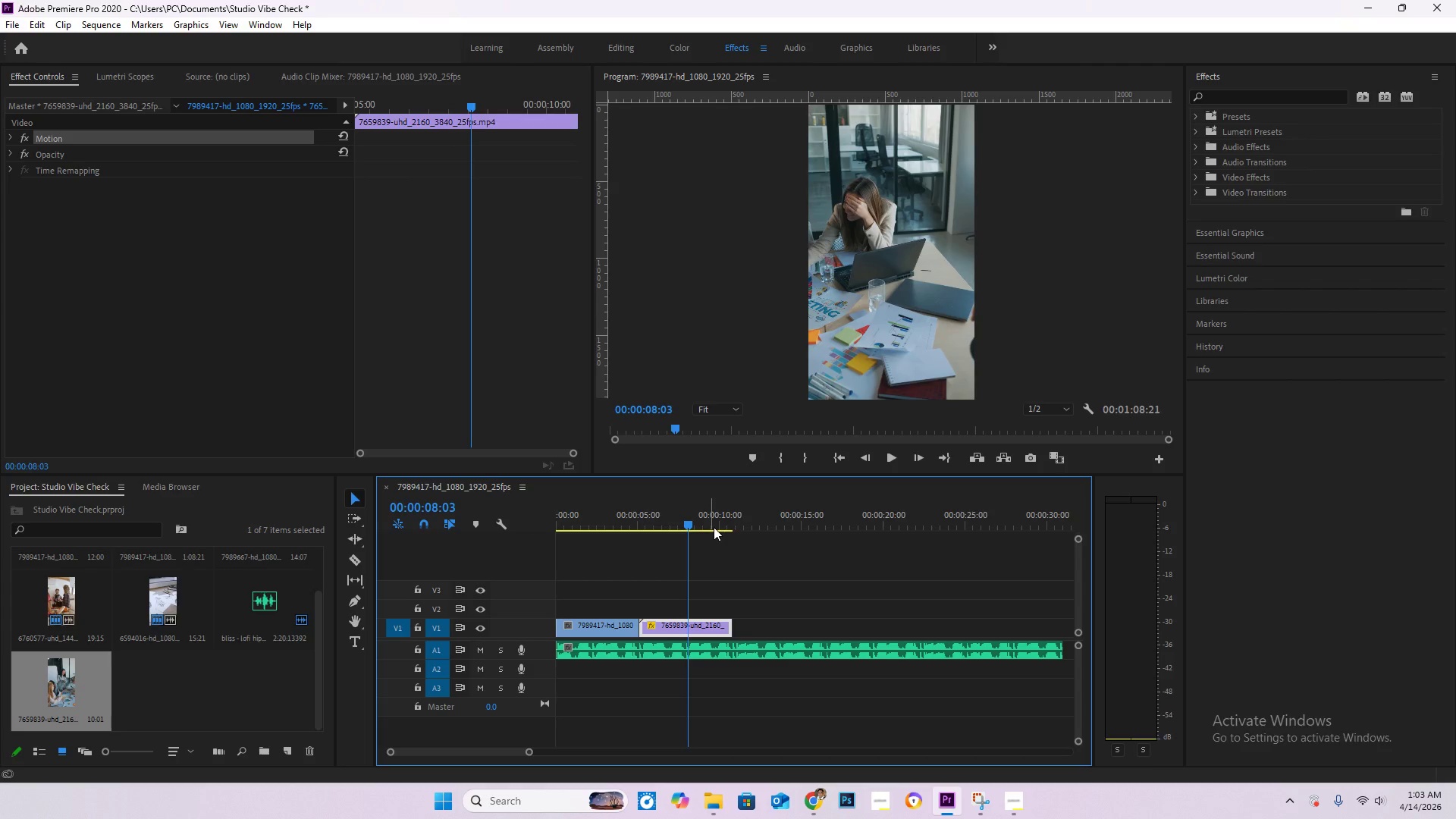 
left_click_drag(start_coordinate=[690, 521], to_coordinate=[680, 519])
 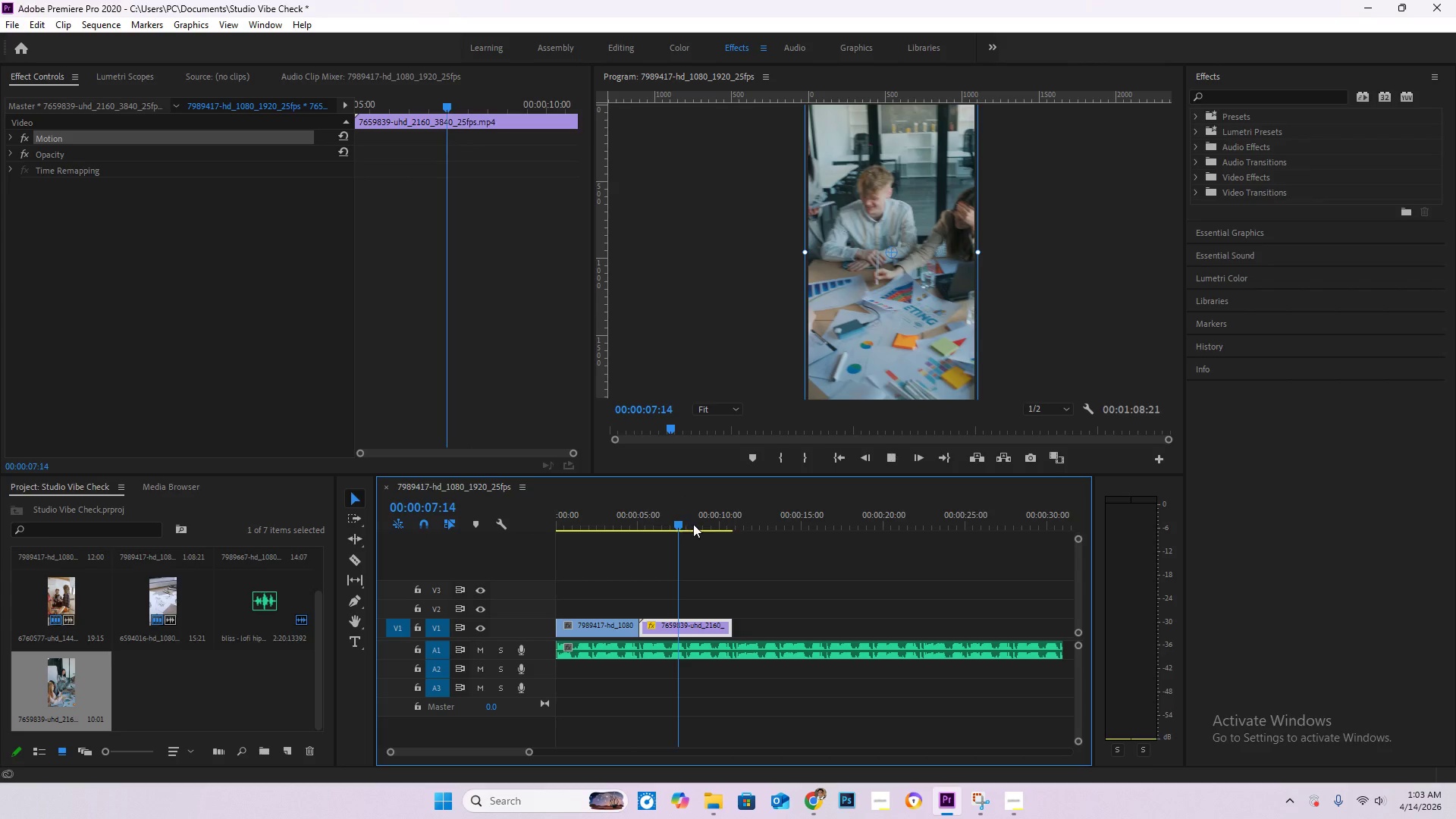 
key(Space)
 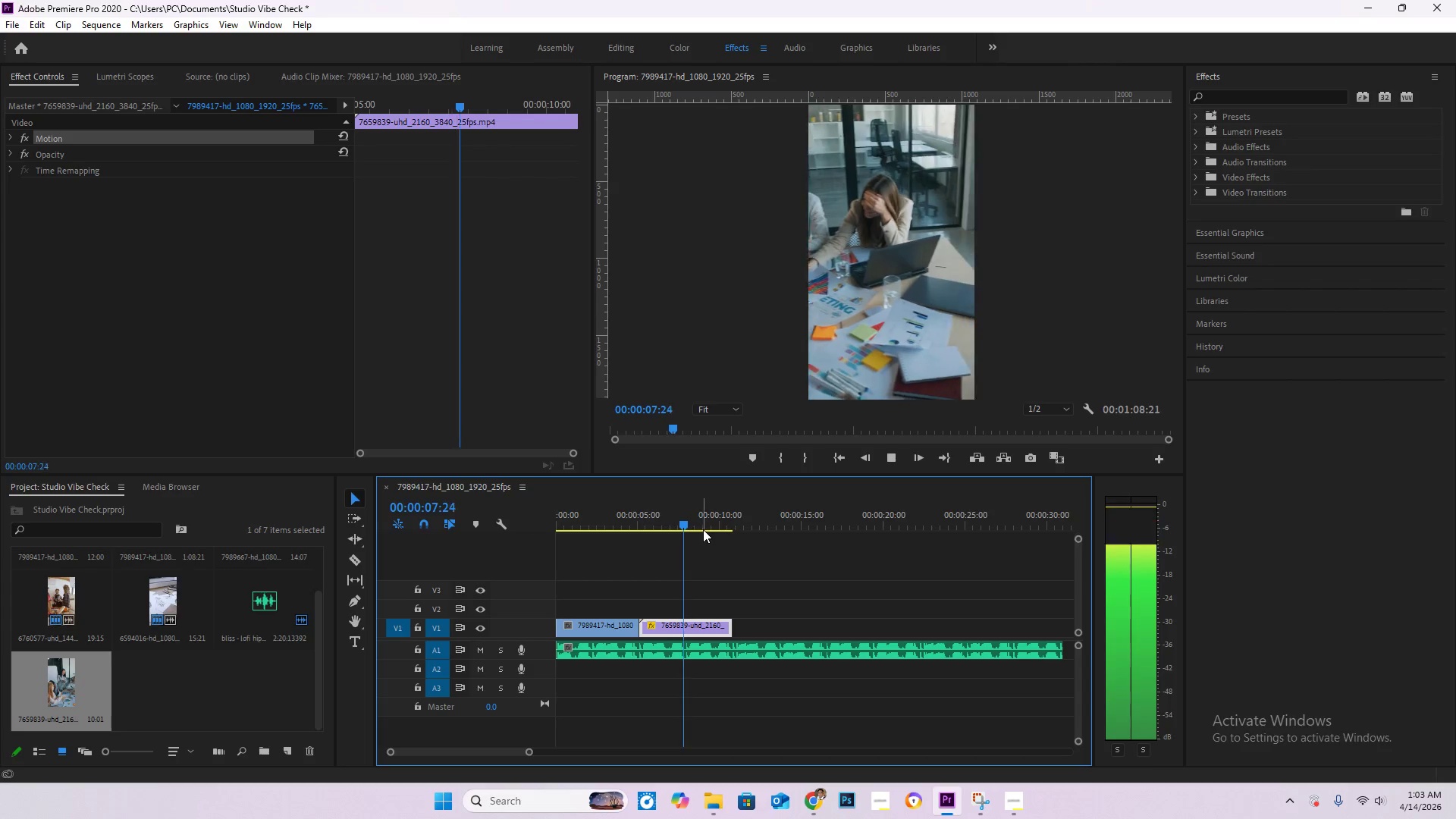 
key(Space)
 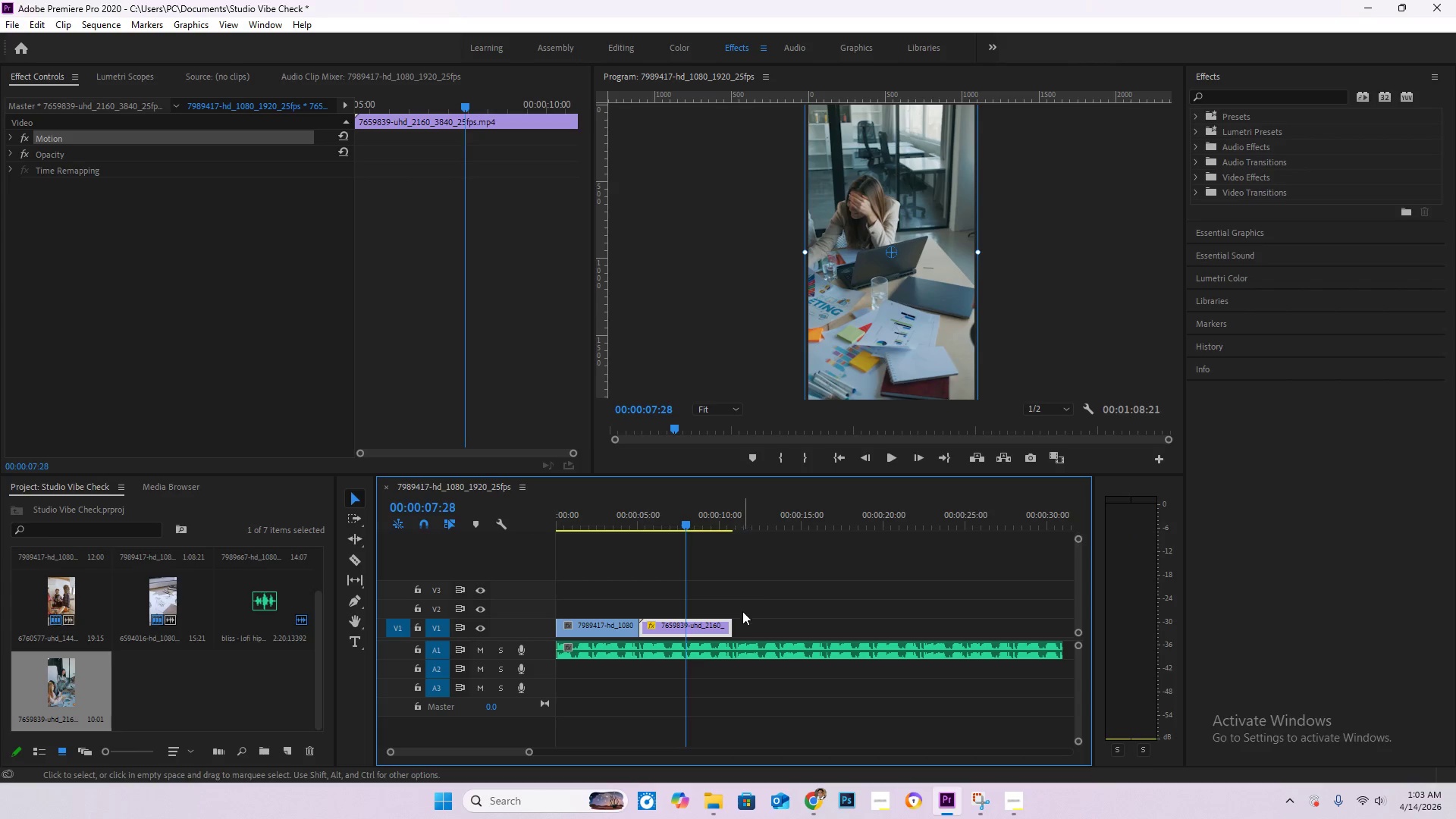 
key(Space)
 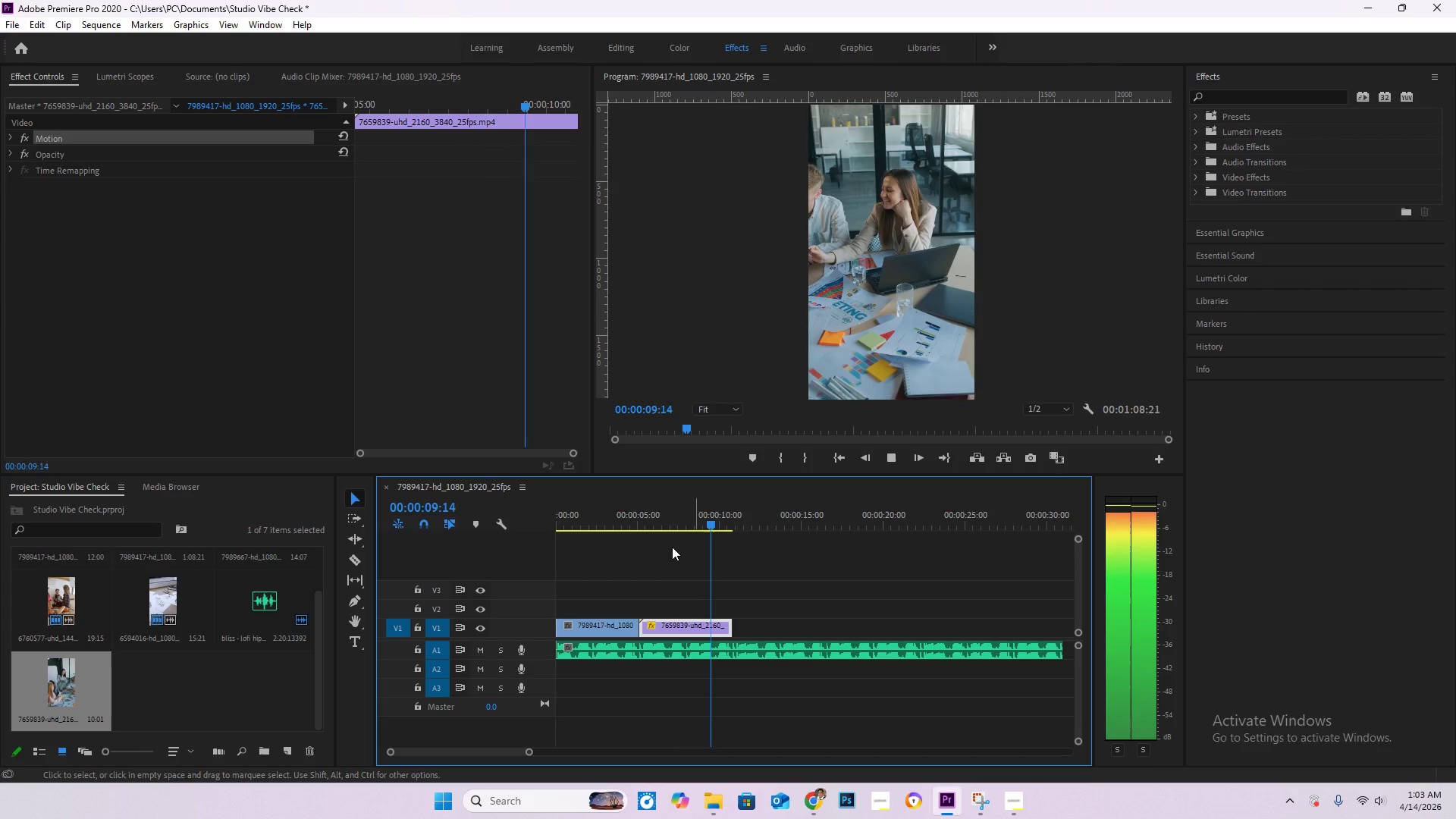 
left_click_drag(start_coordinate=[607, 513], to_coordinate=[513, 517])
 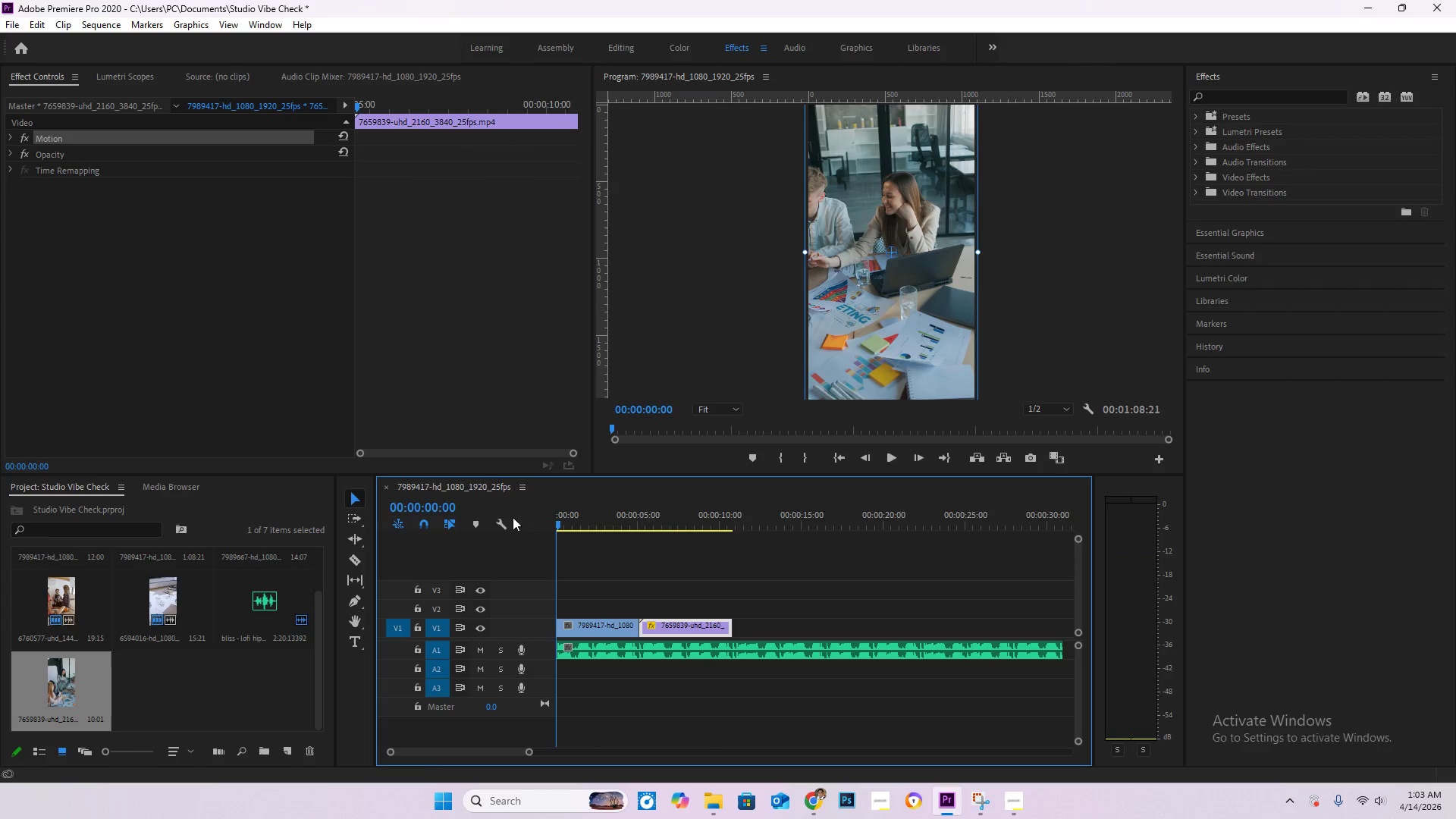 
key(Space)
 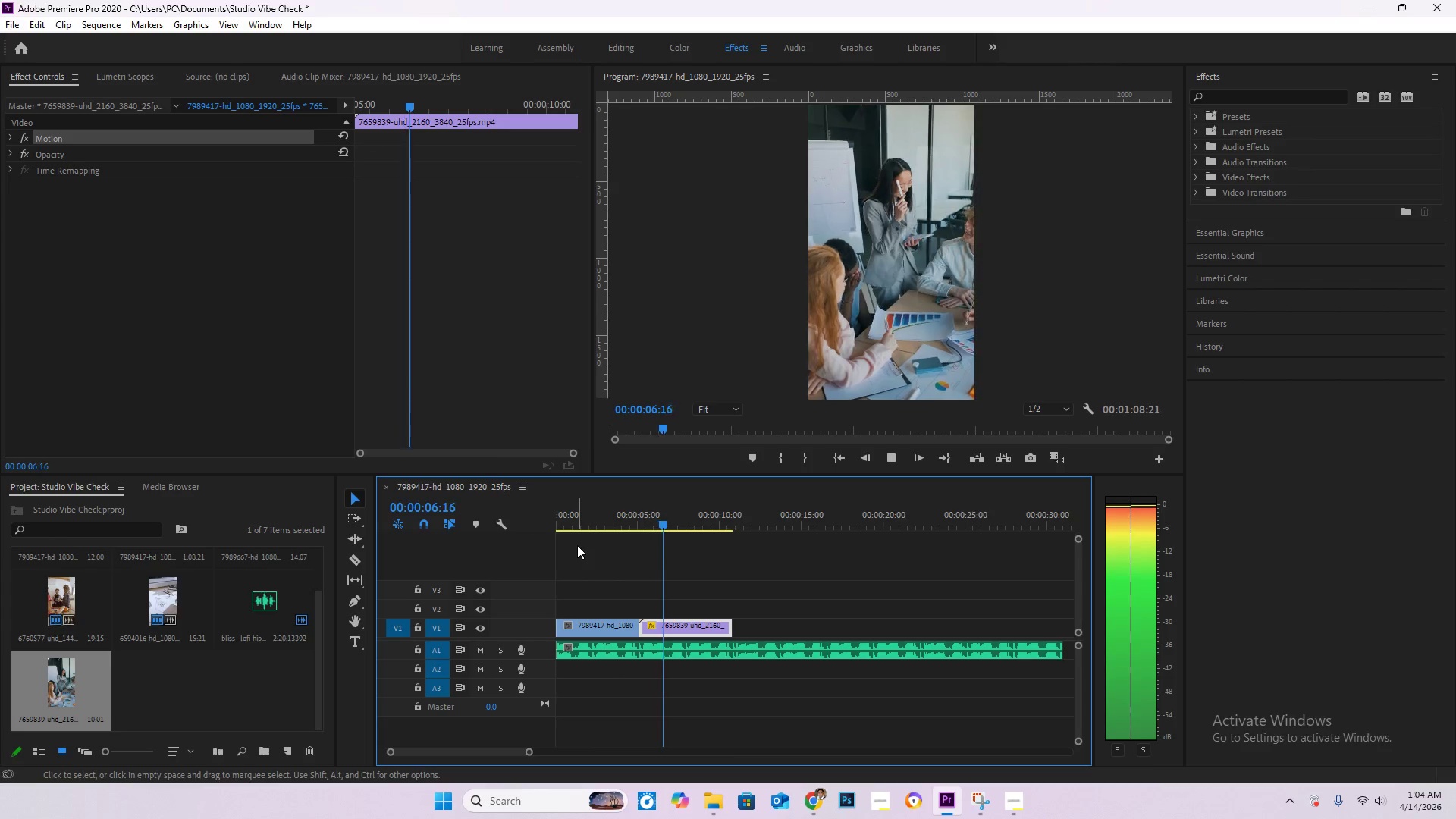 
wait(11.81)
 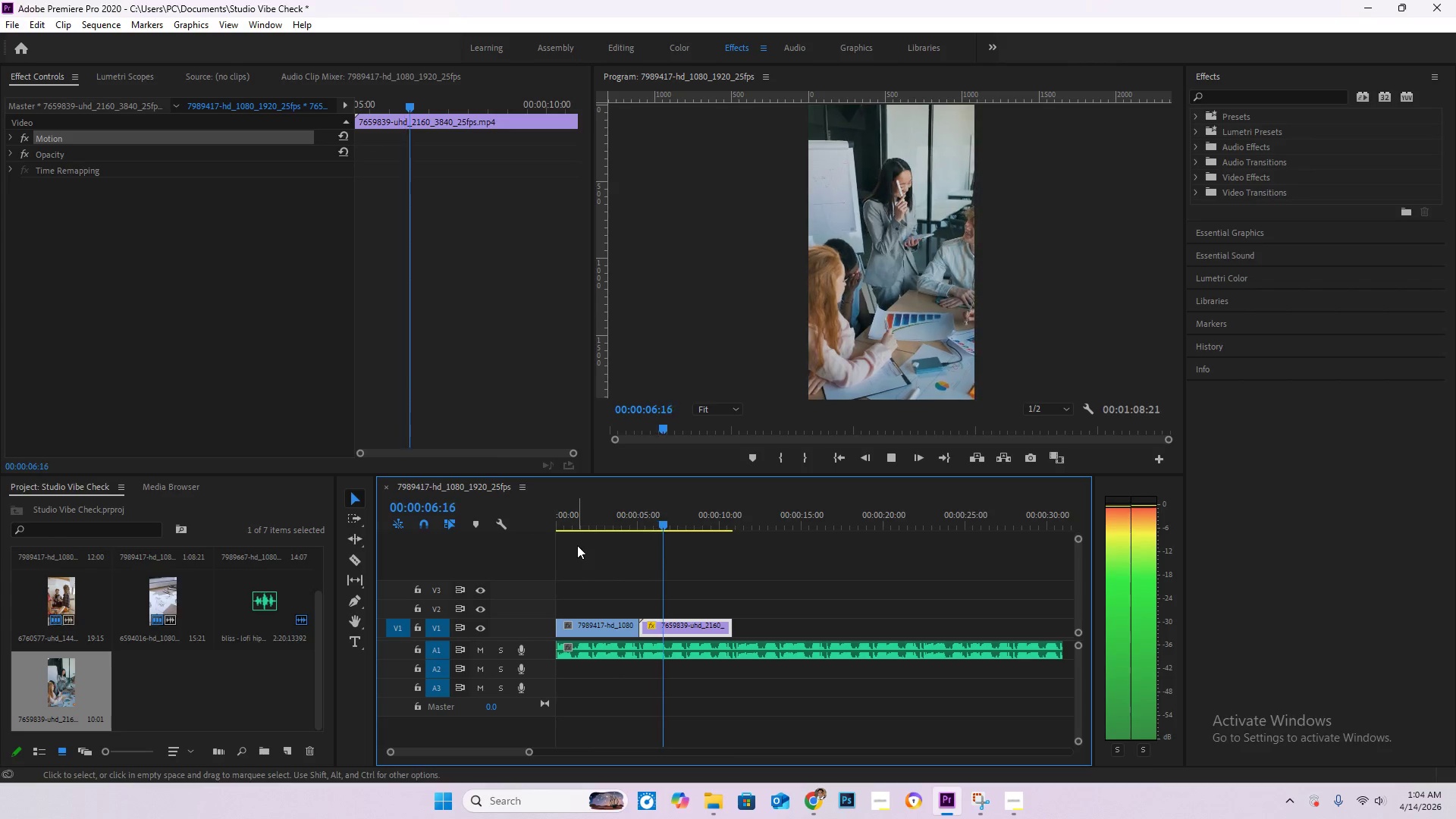 
left_click_drag(start_coordinate=[590, 518], to_coordinate=[536, 518])
 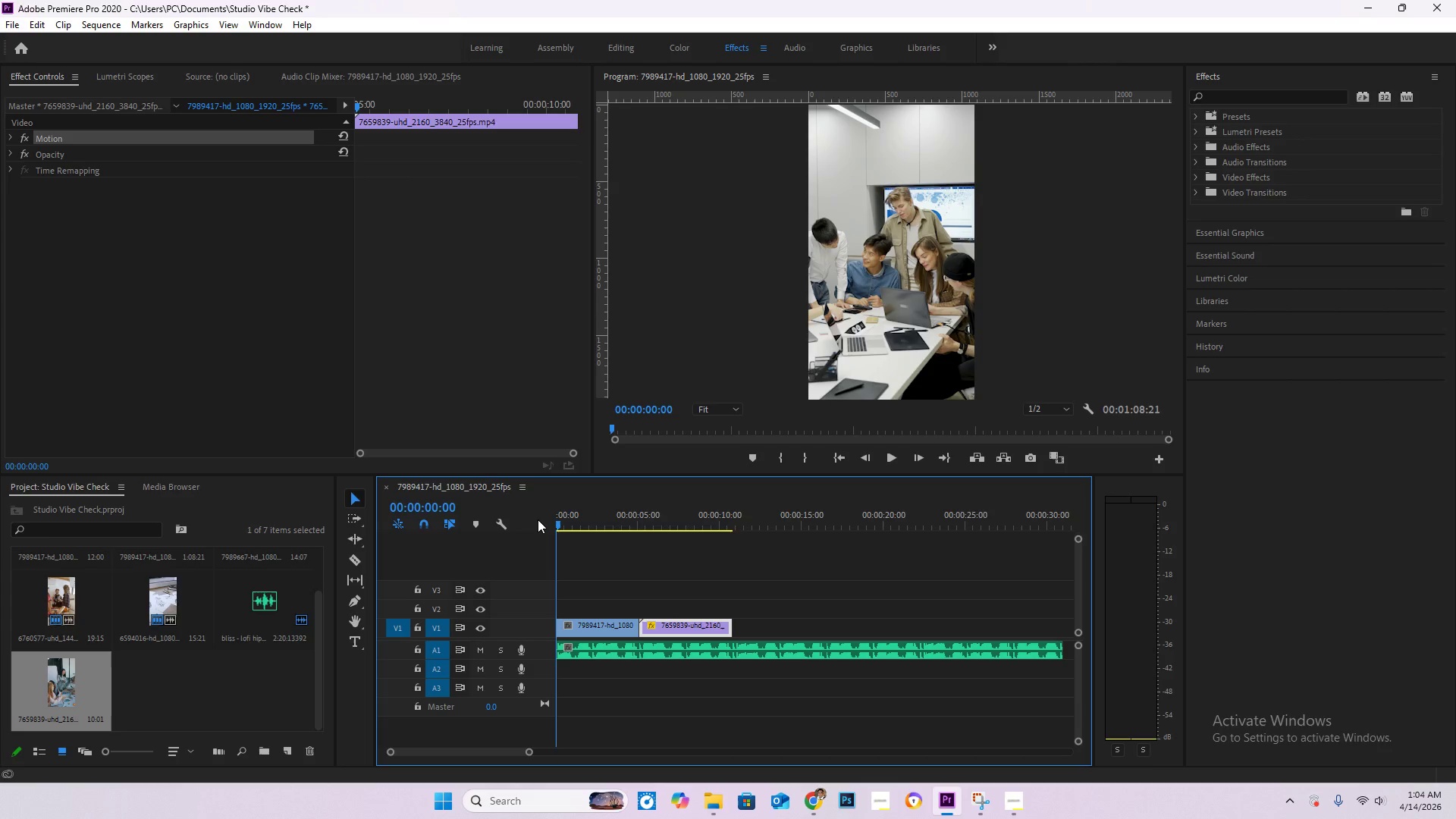 
wait(5.56)
 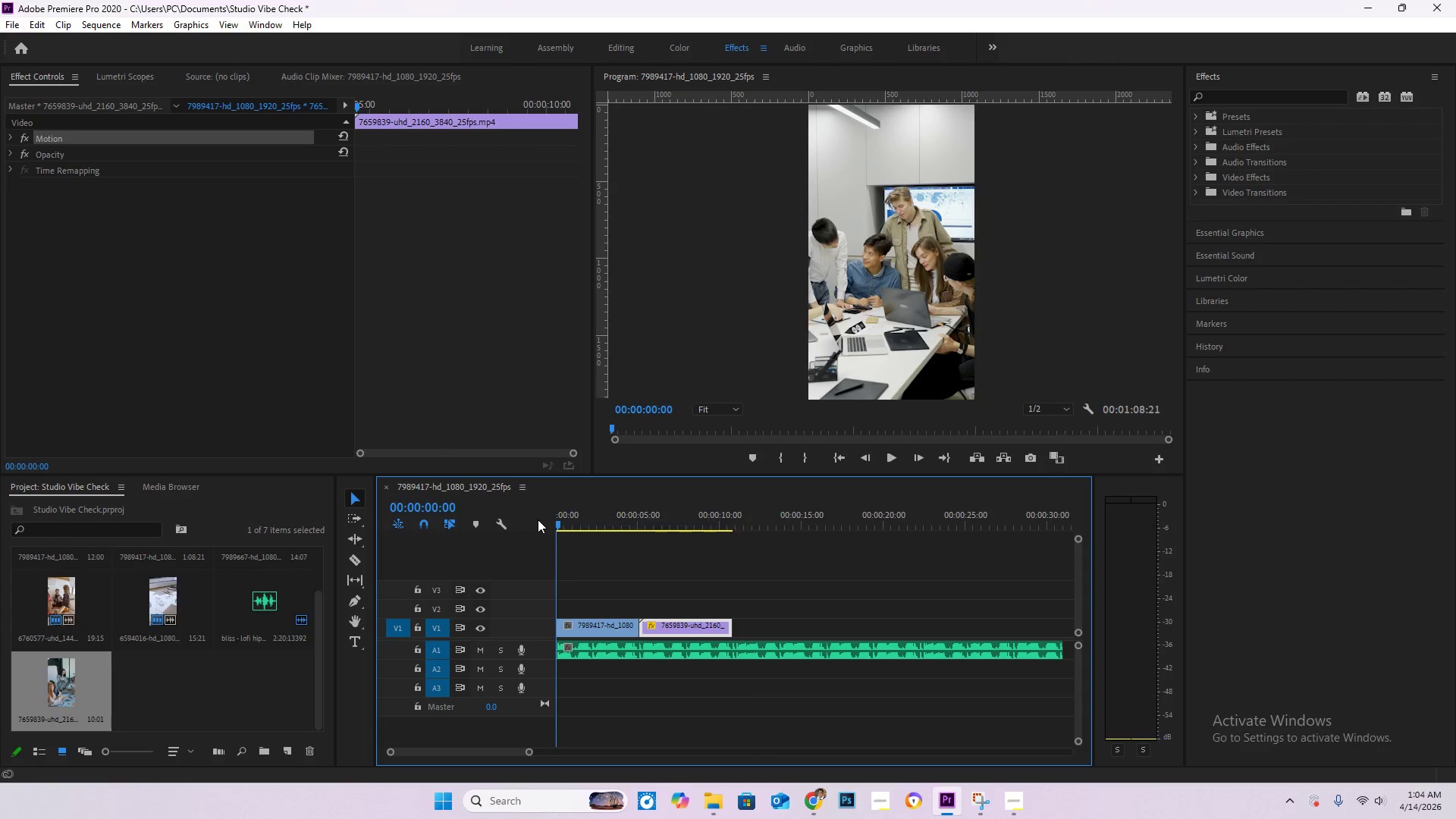 
left_click_drag(start_coordinate=[648, 504], to_coordinate=[610, 508])
 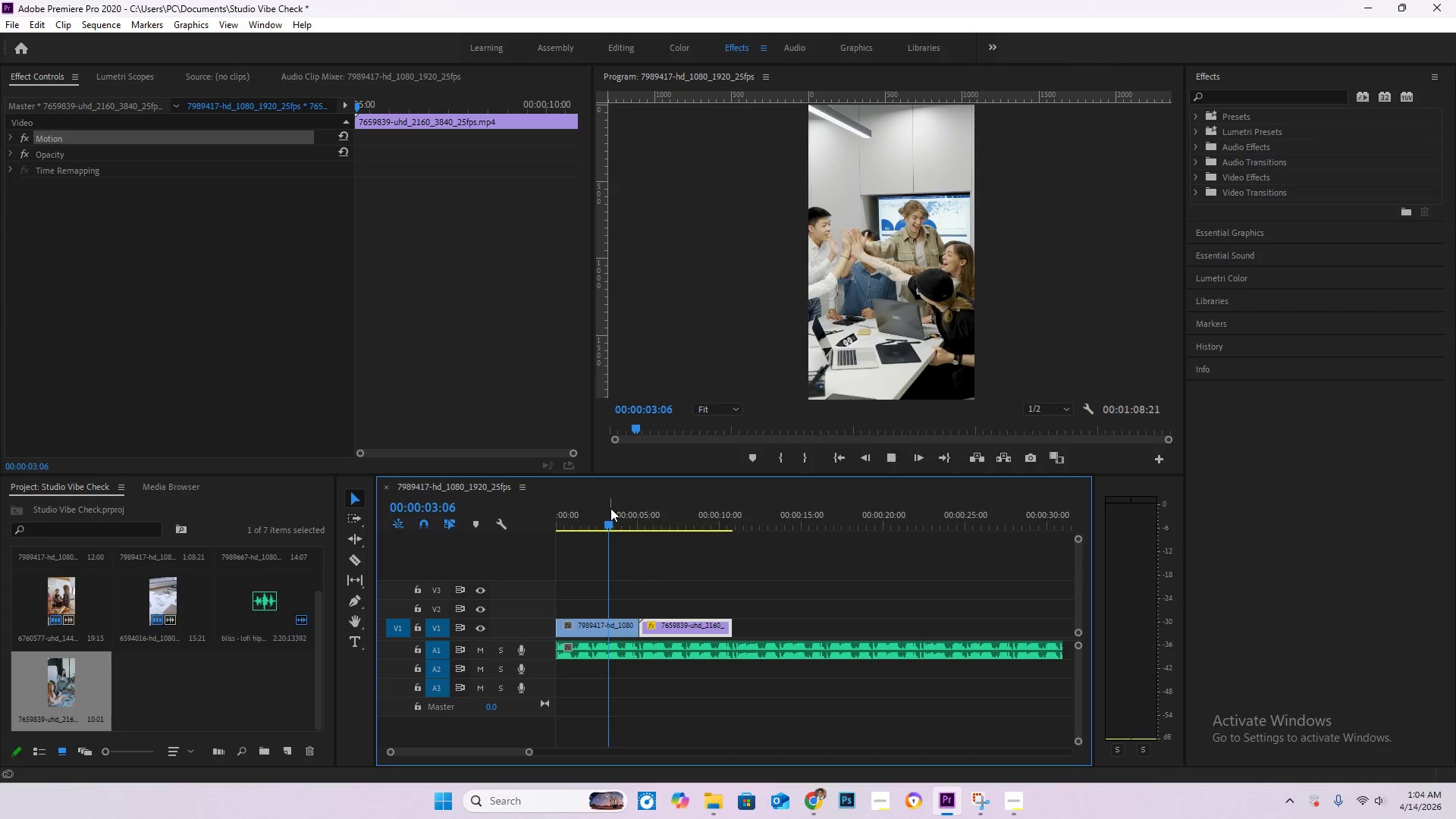 
key(Space)
 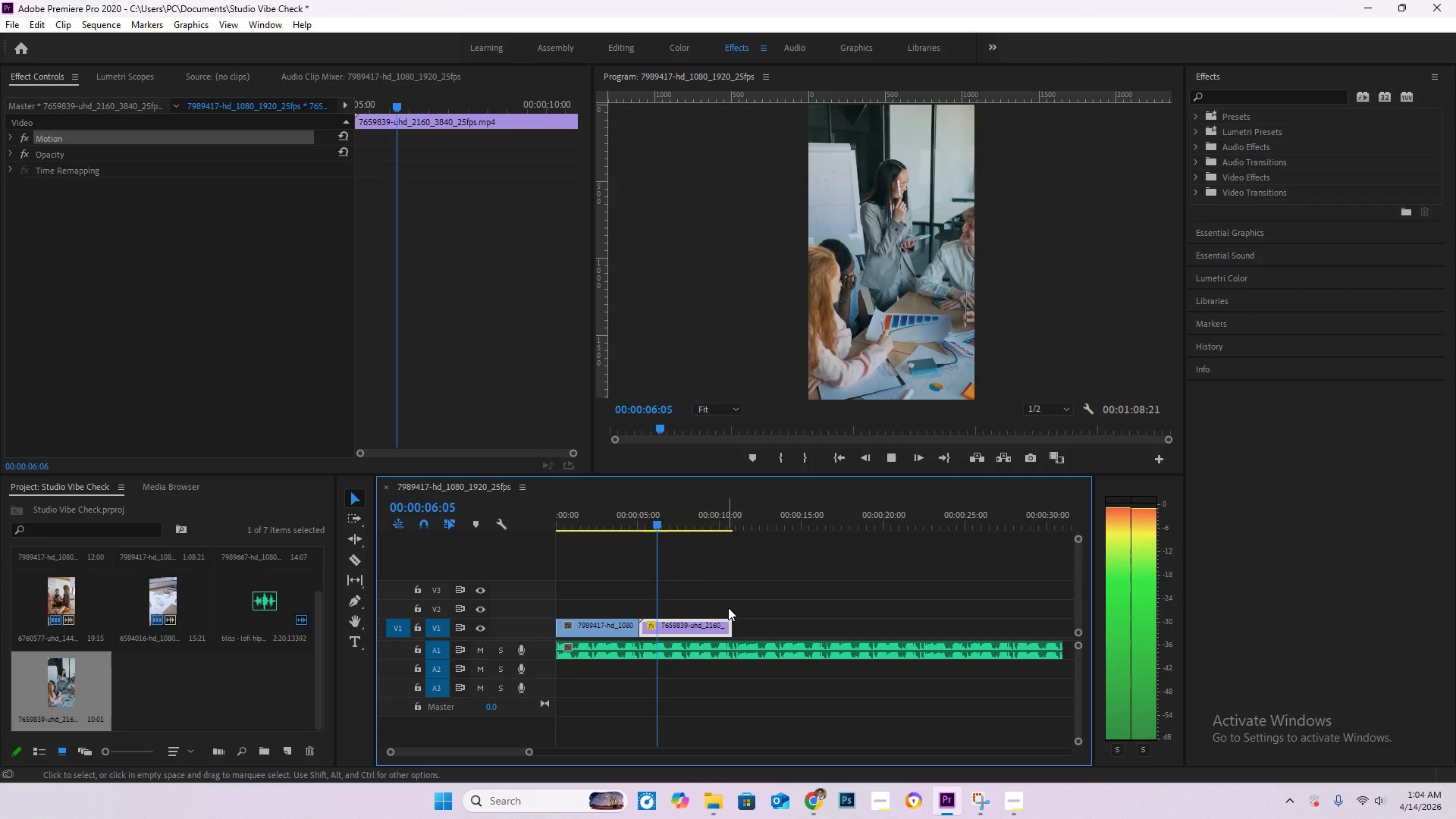 
wait(8.47)
 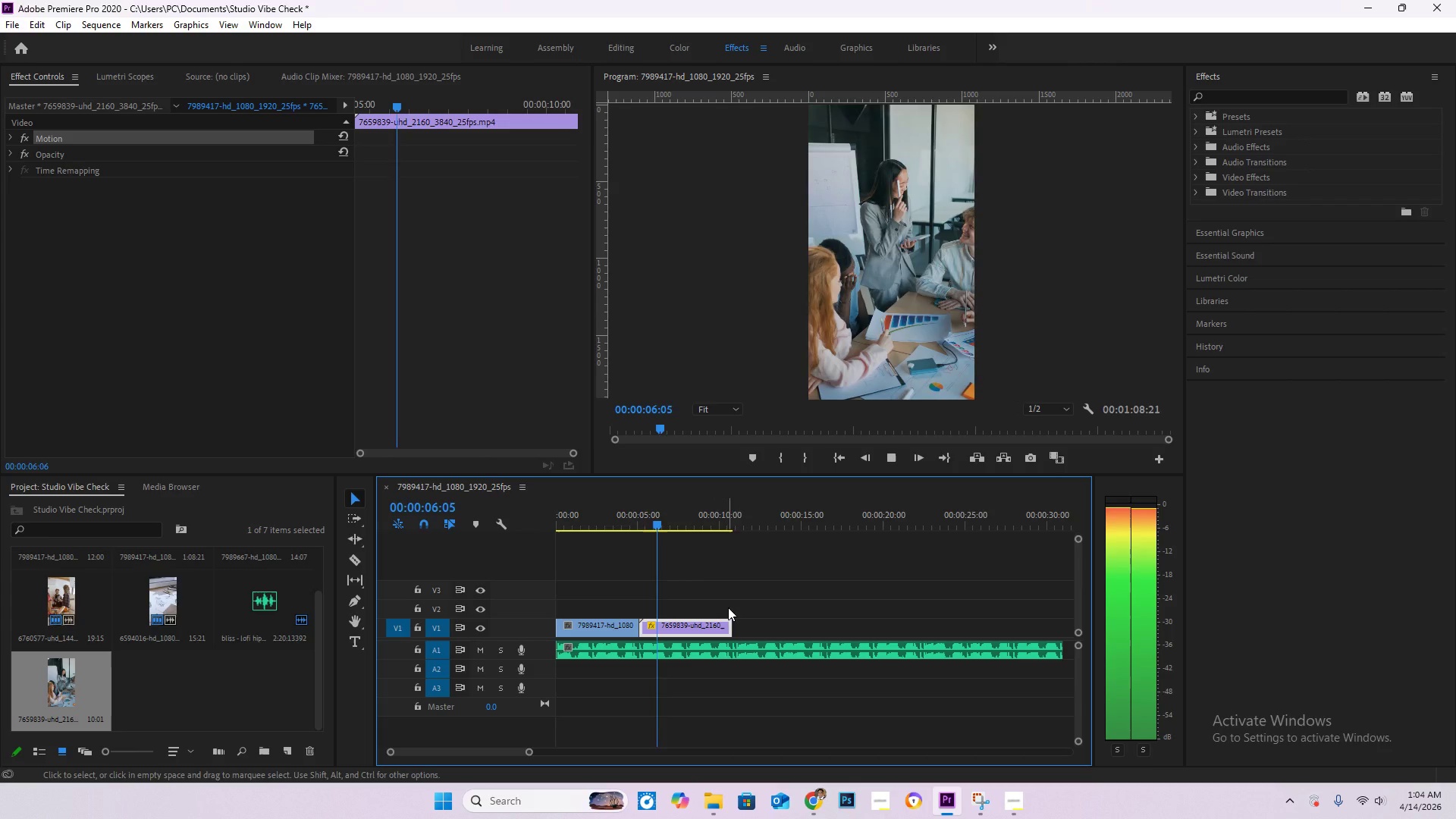 
key(Space)
 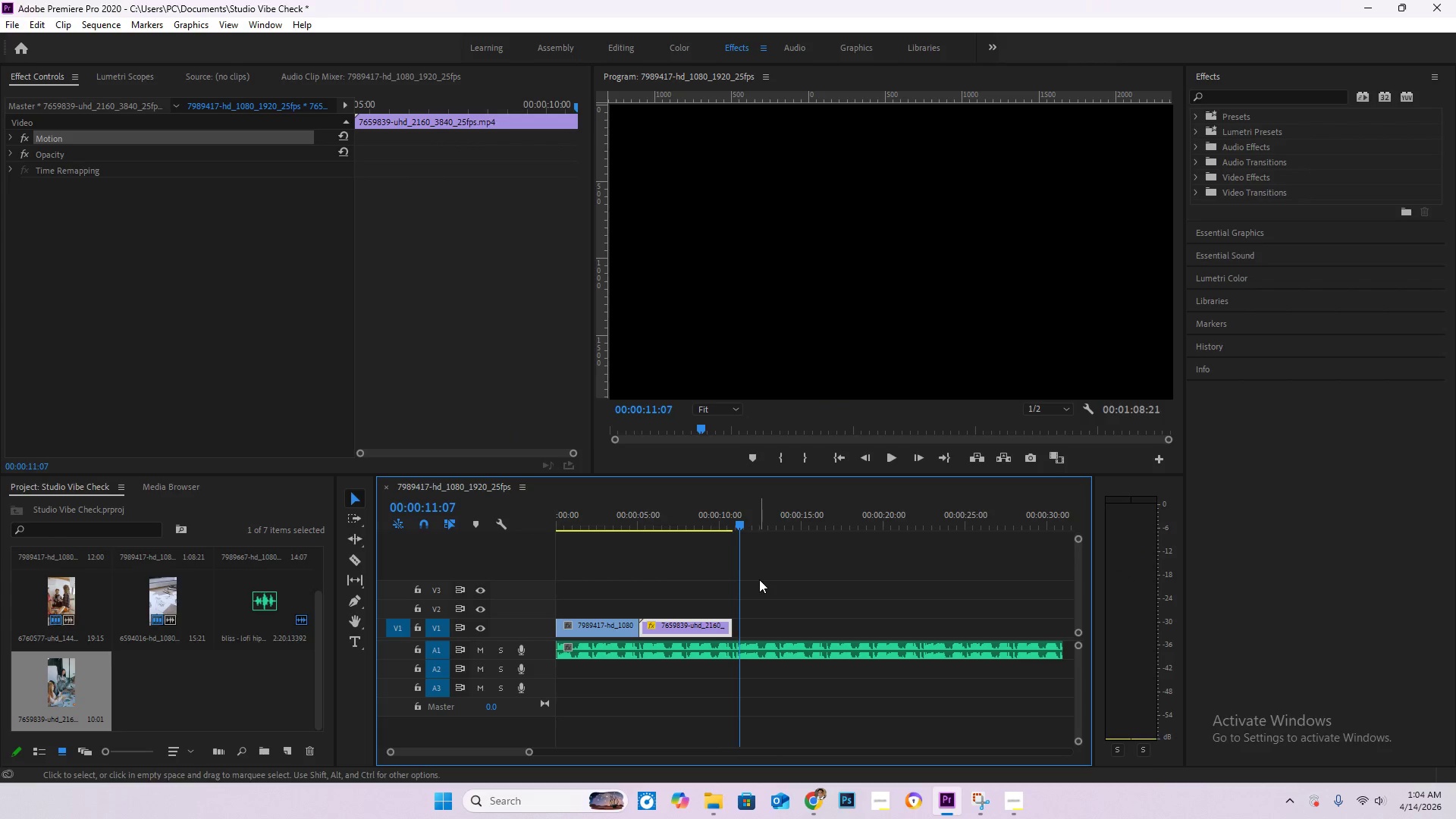 
hold_key(key=AltLeft, duration=0.8)
scroll: coordinate [623, 667], scroll_direction: down, amount: 10.0
 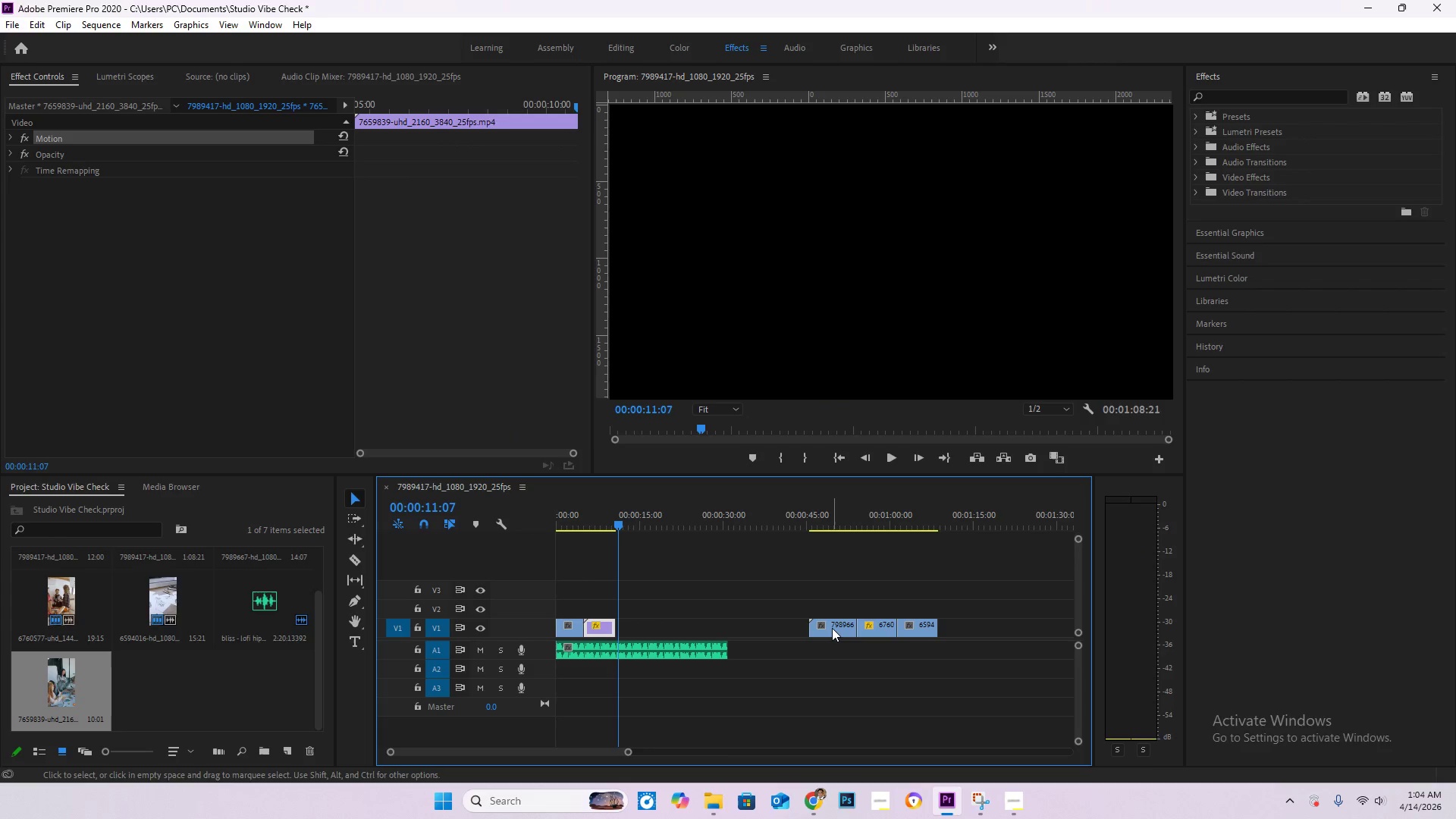 
left_click_drag(start_coordinate=[832, 628], to_coordinate=[637, 629])
 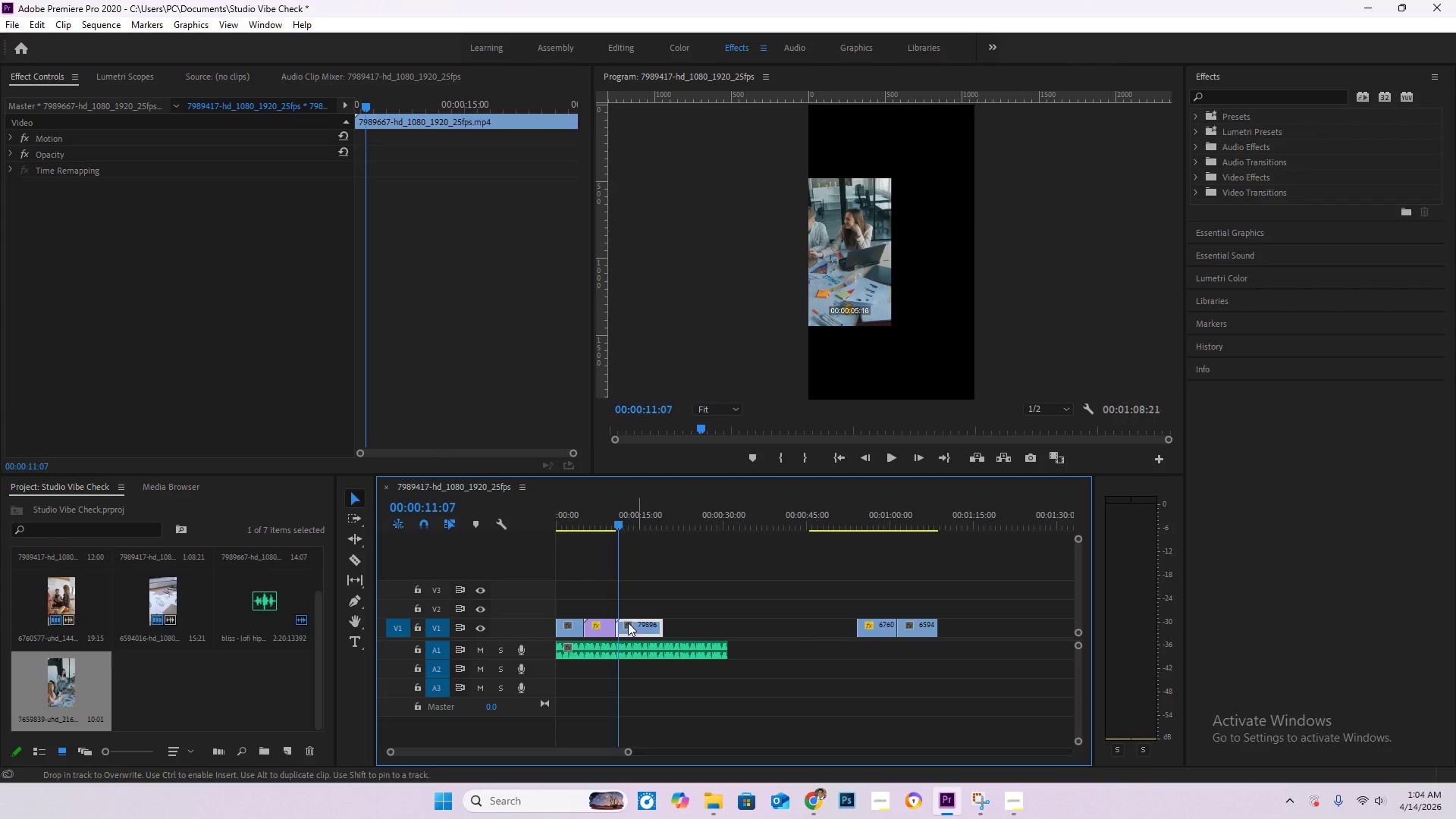 
hold_key(key=AltLeft, duration=0.88)
scroll: coordinate [689, 637], scroll_direction: up, amount: 15.0
 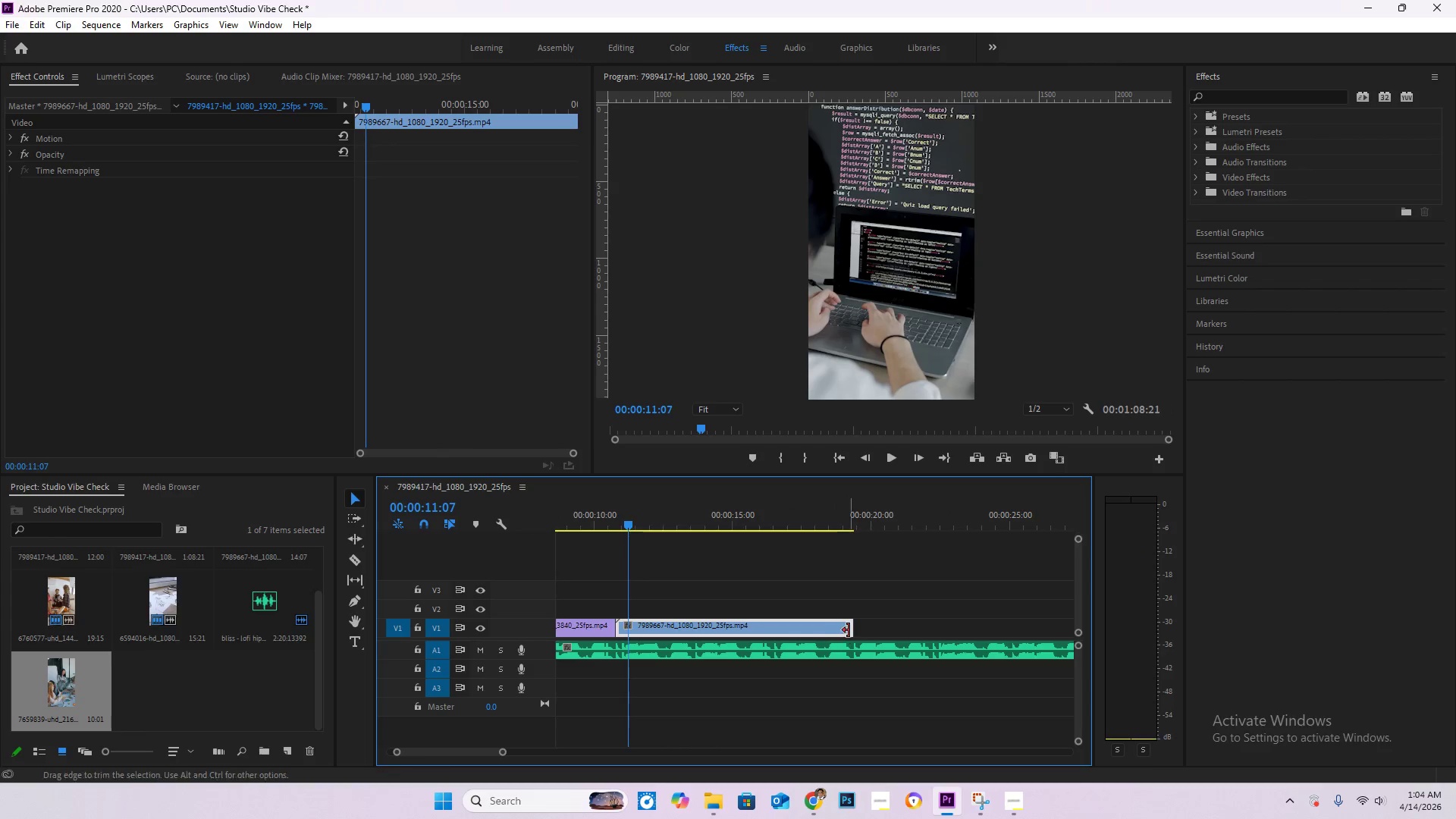 
left_click_drag(start_coordinate=[851, 630], to_coordinate=[730, 620])
 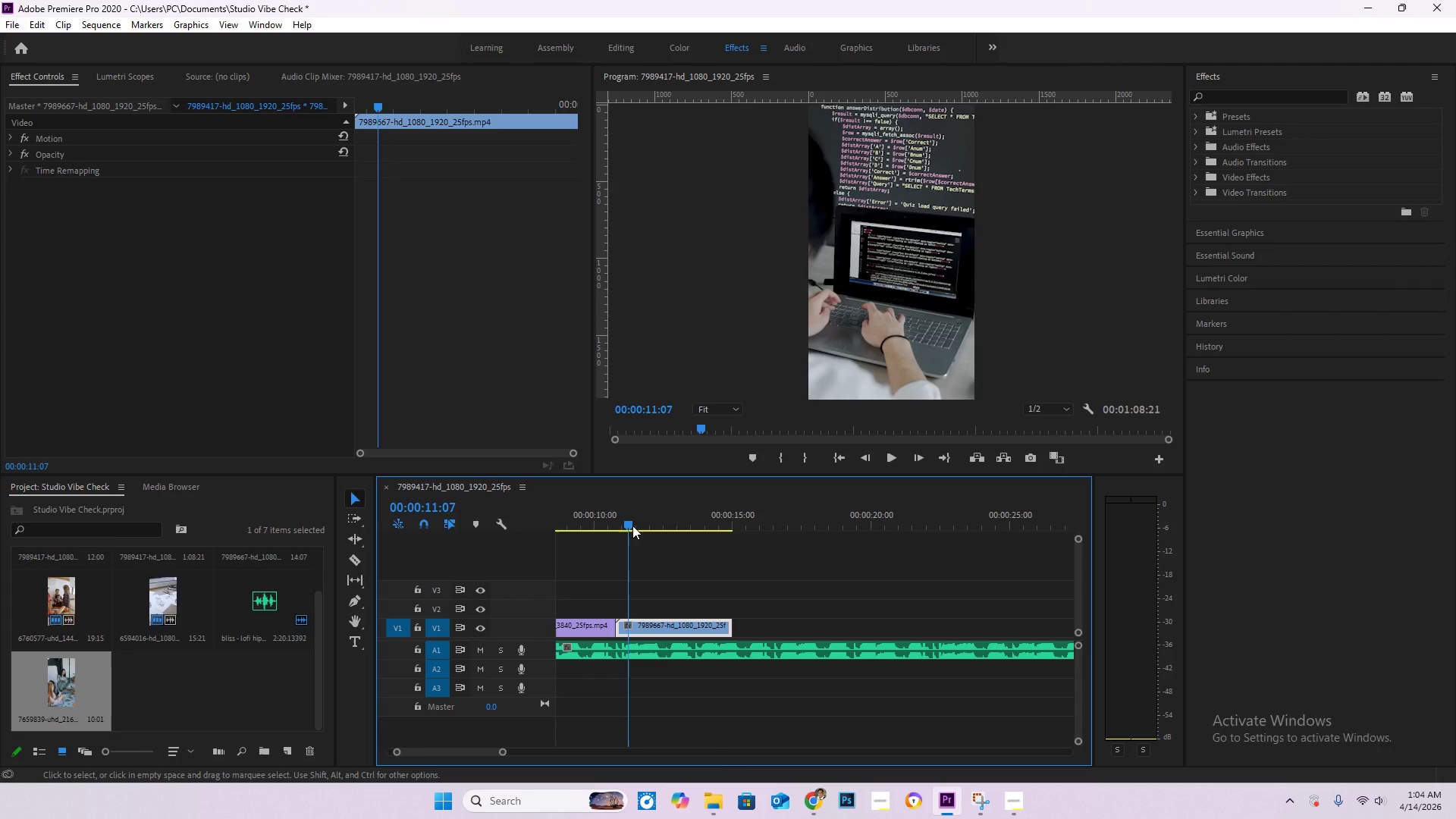 
left_click_drag(start_coordinate=[630, 523], to_coordinate=[598, 520])
 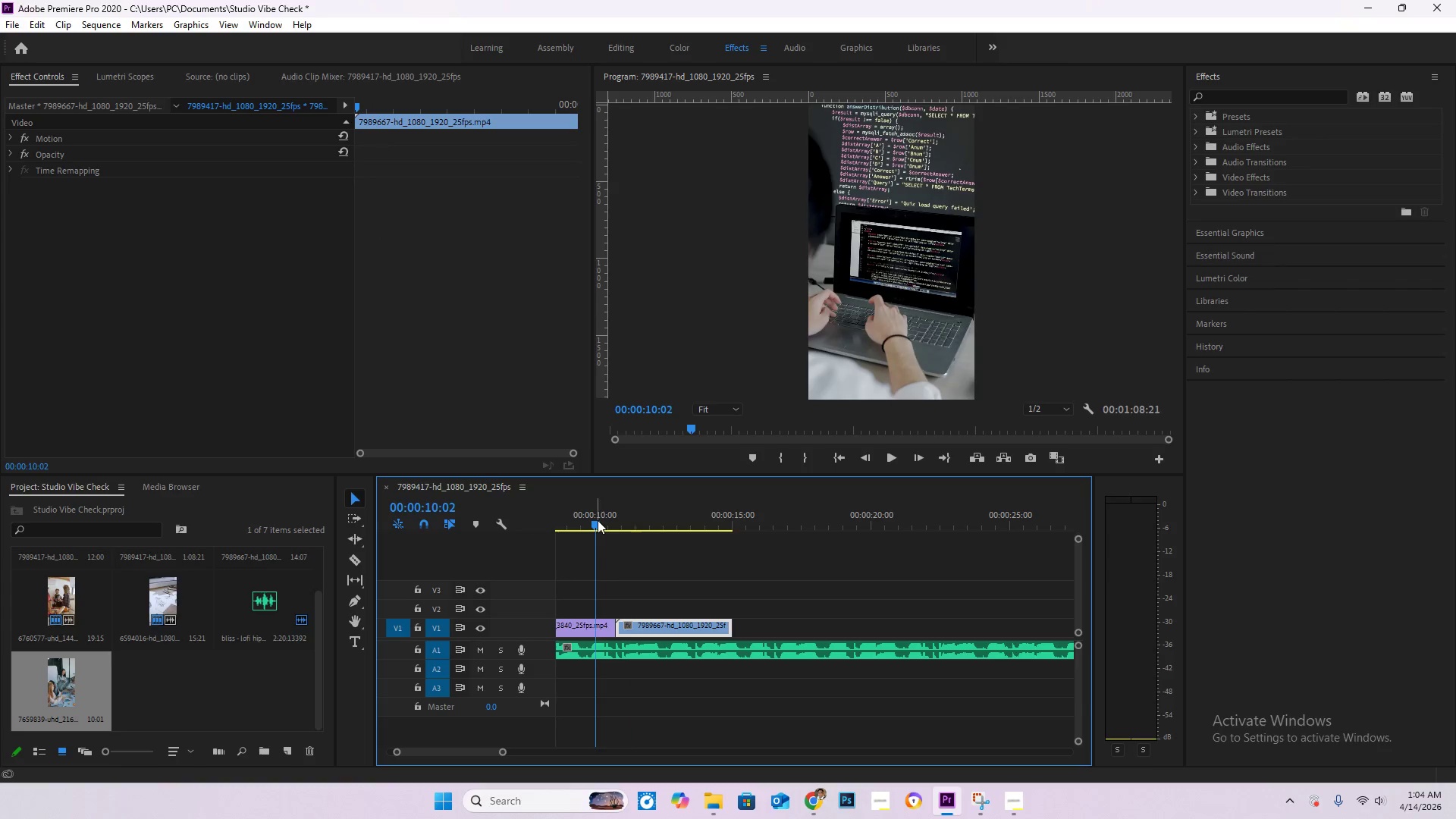 
key(Space)
 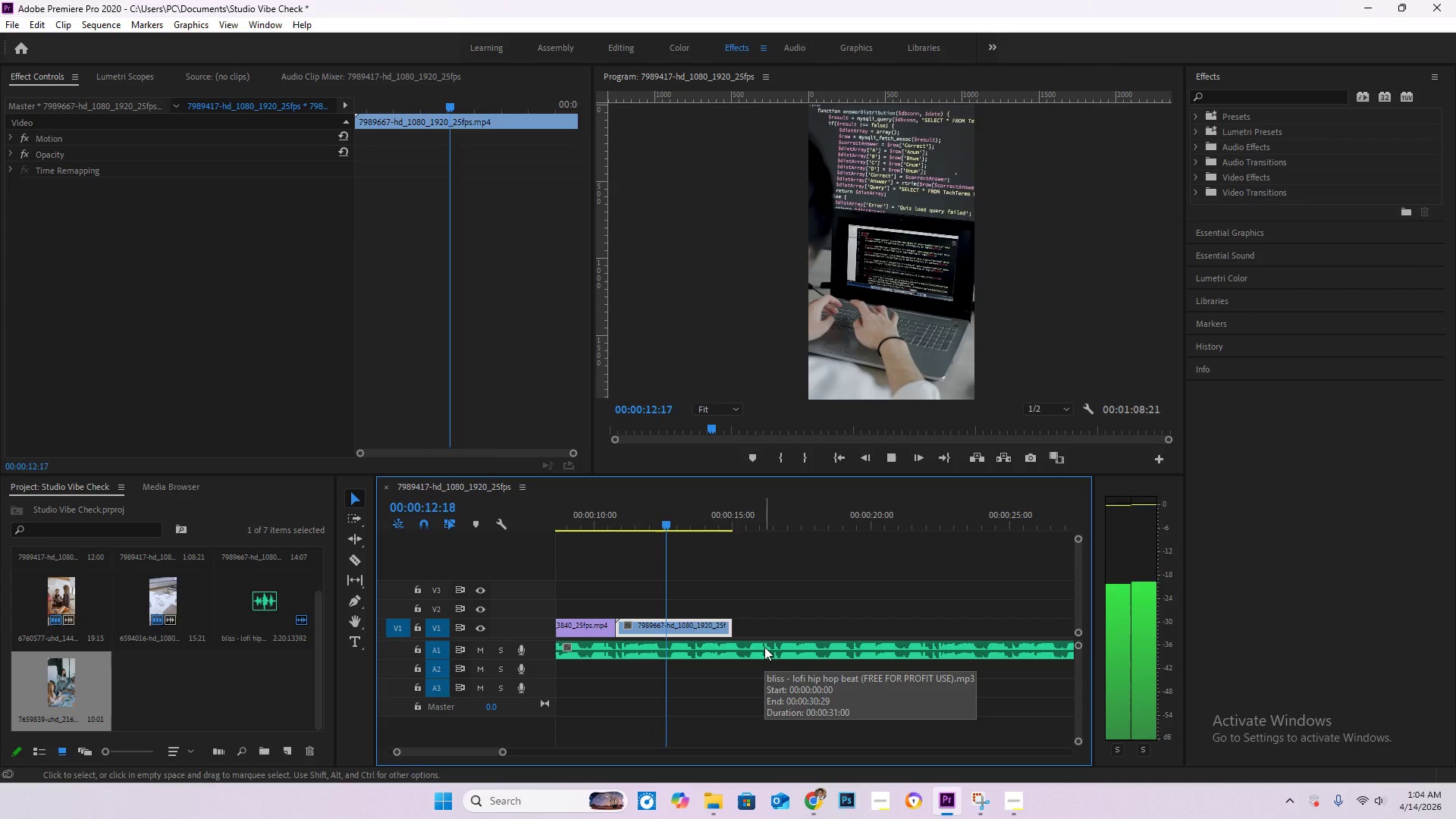 
wait(5.09)
 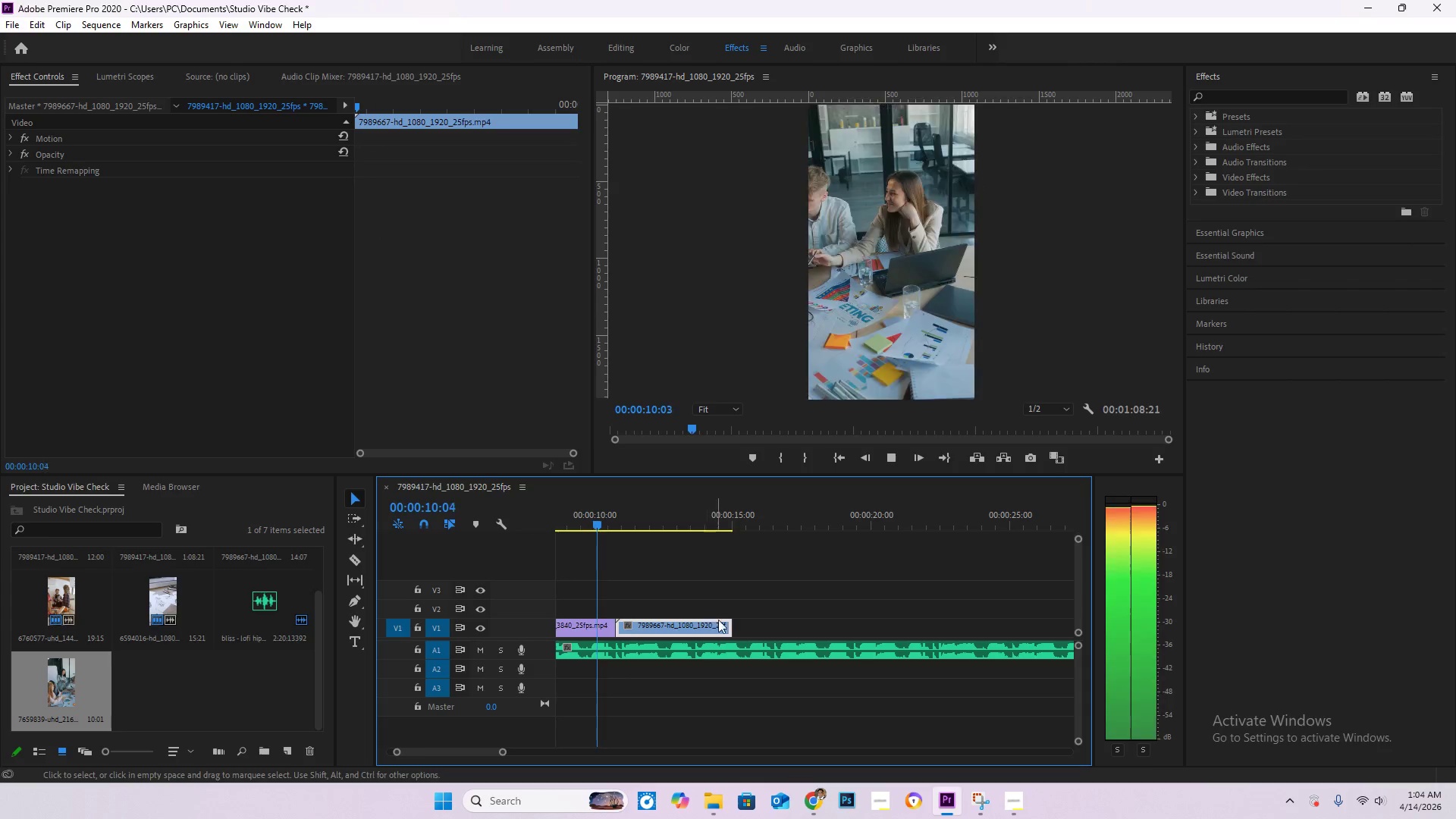 
key(Space)
 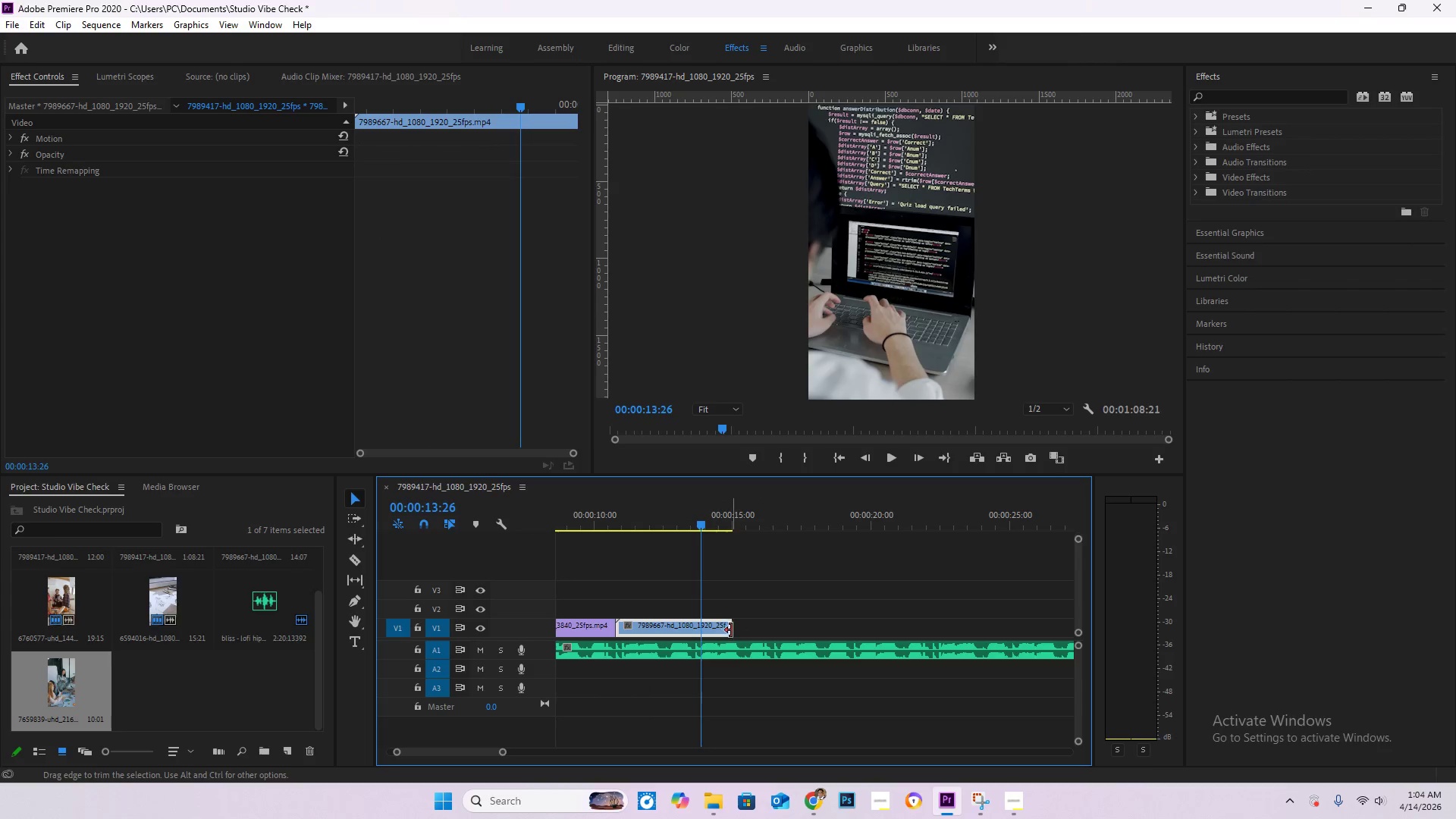 
left_click_drag(start_coordinate=[731, 630], to_coordinate=[695, 635])
 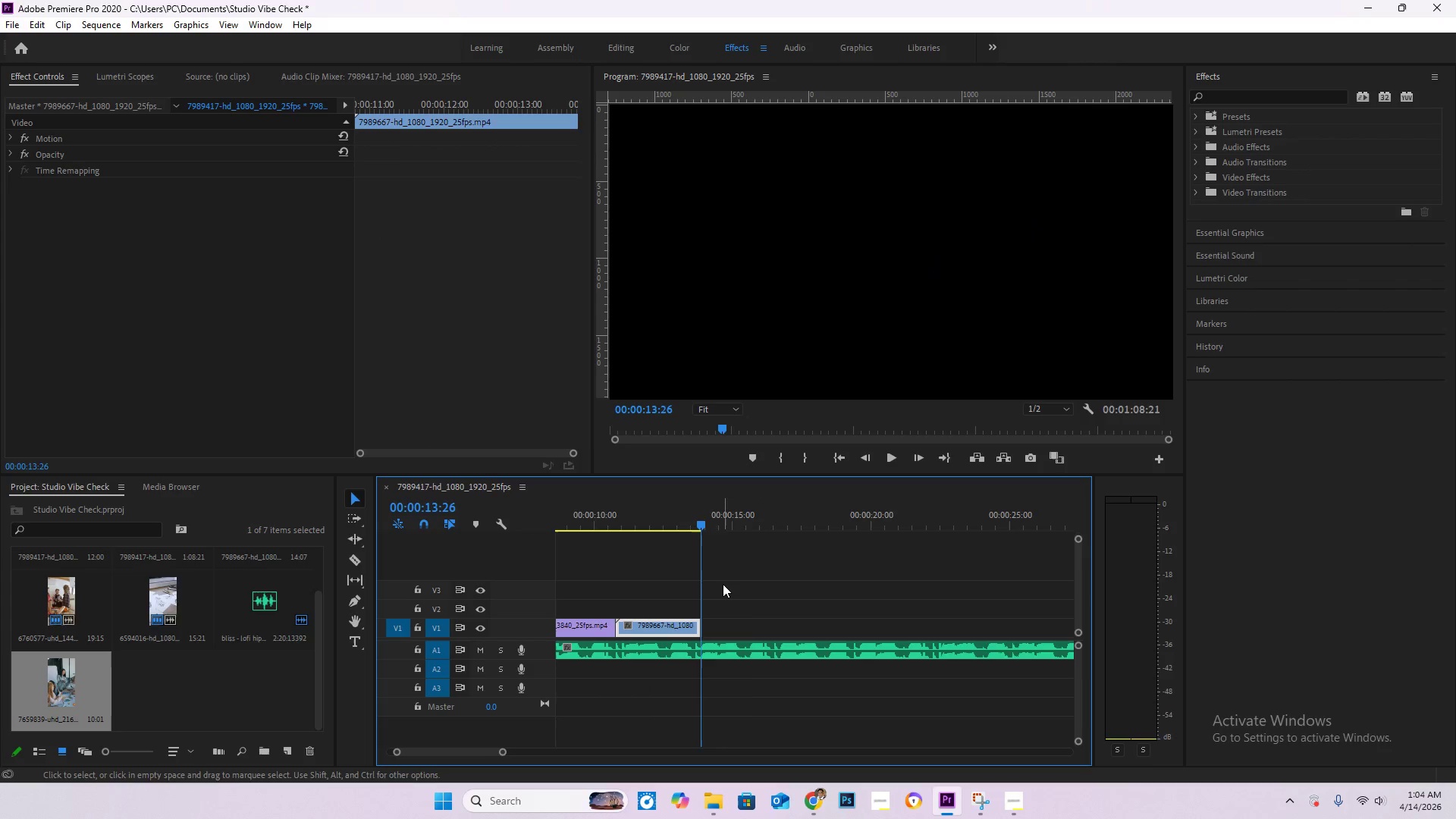 
hold_key(key=AltLeft, duration=0.61)
 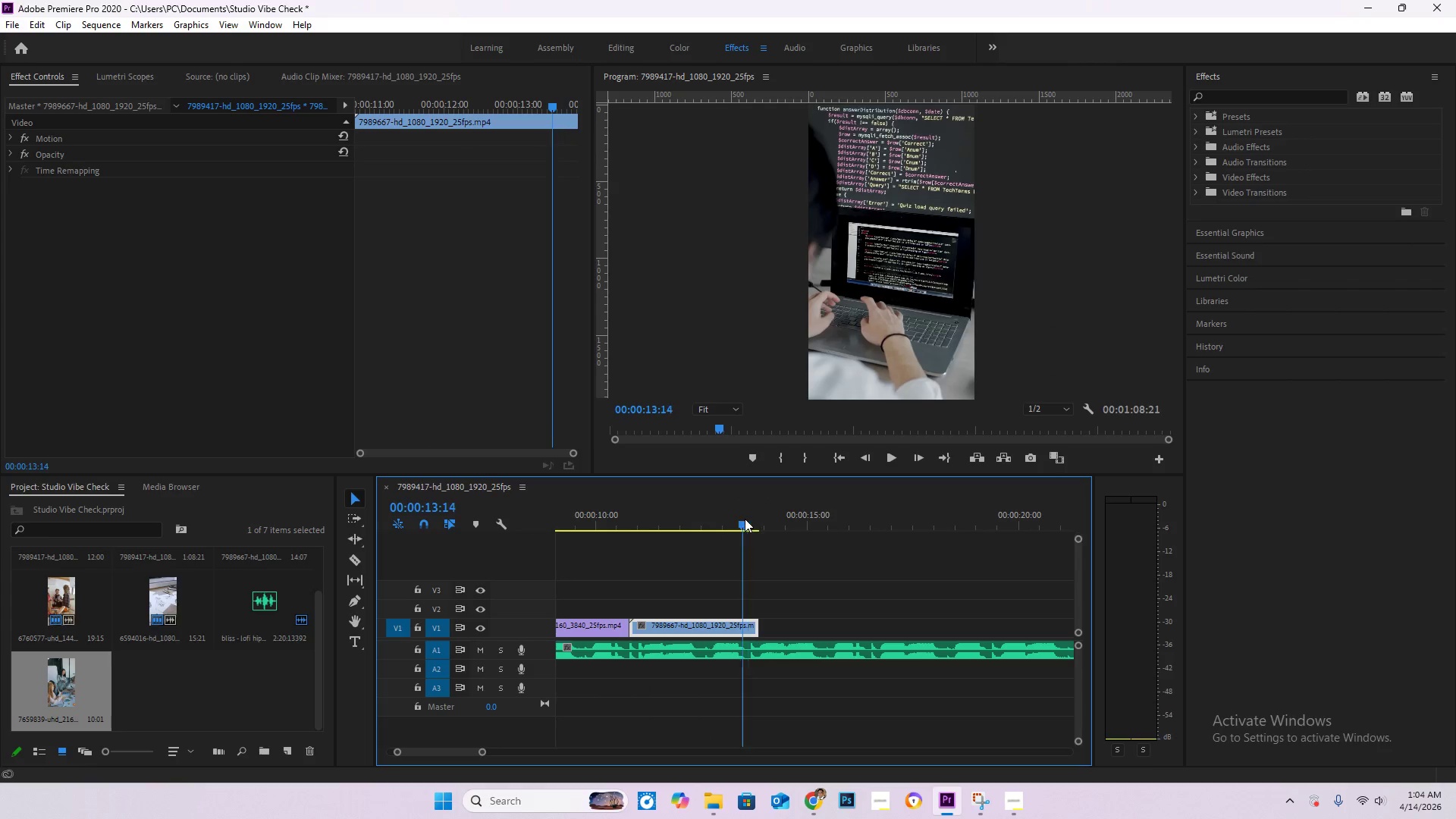 
hold_key(key=AltLeft, duration=2.83)
 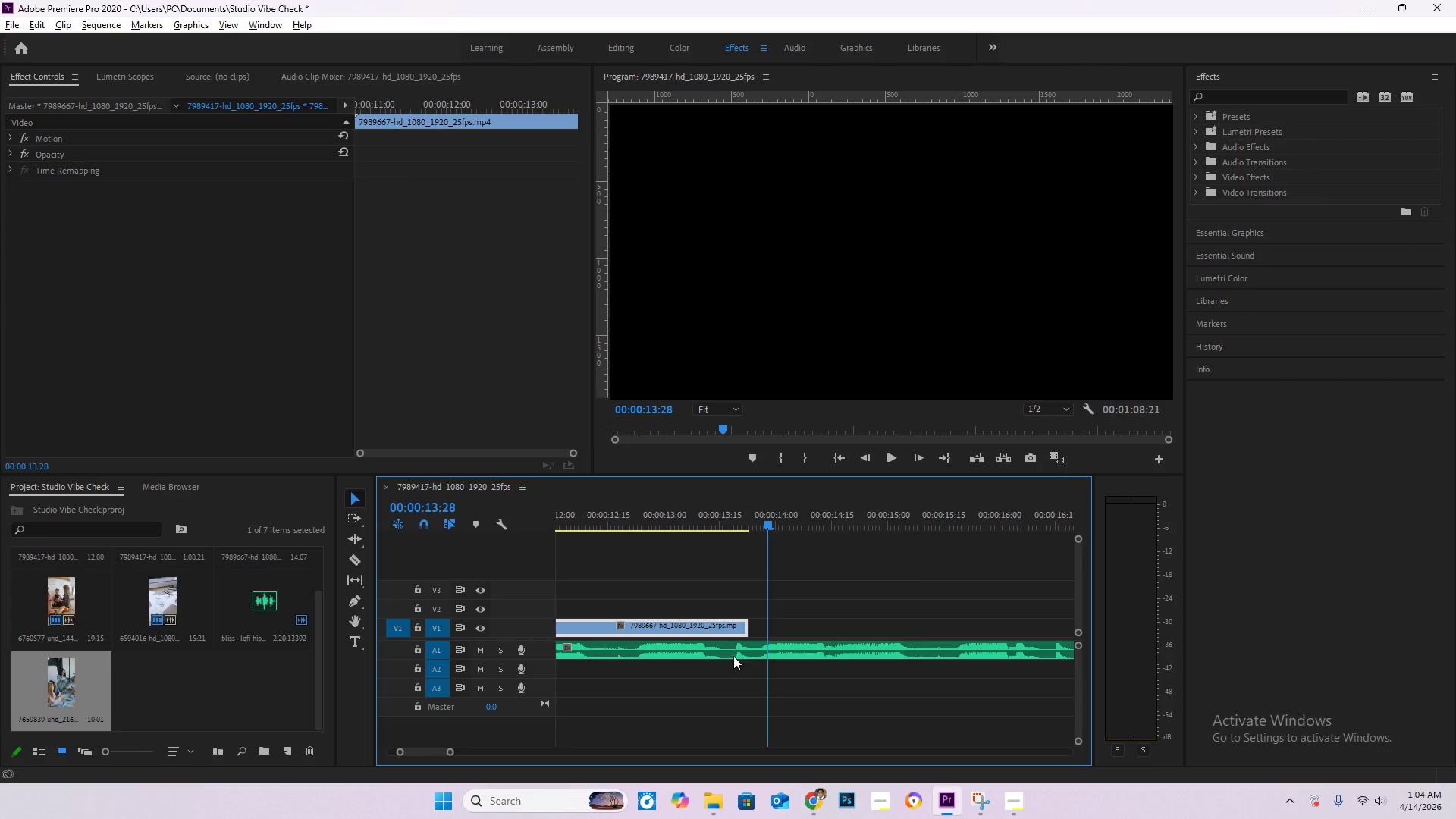 
scroll: coordinate [721, 584], scroll_direction: up, amount: 6.0
 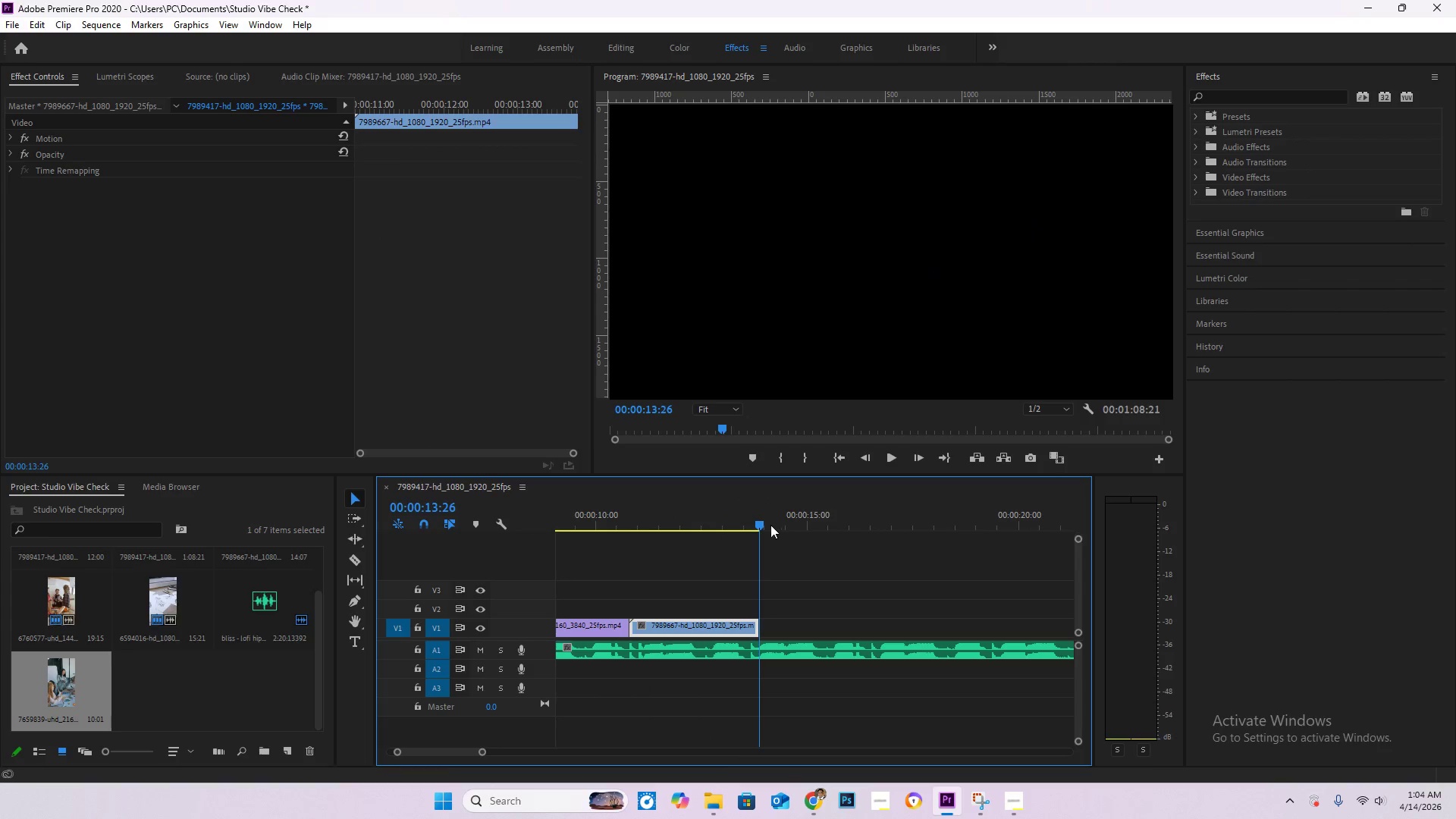 
left_click_drag(start_coordinate=[758, 519], to_coordinate=[745, 519])
 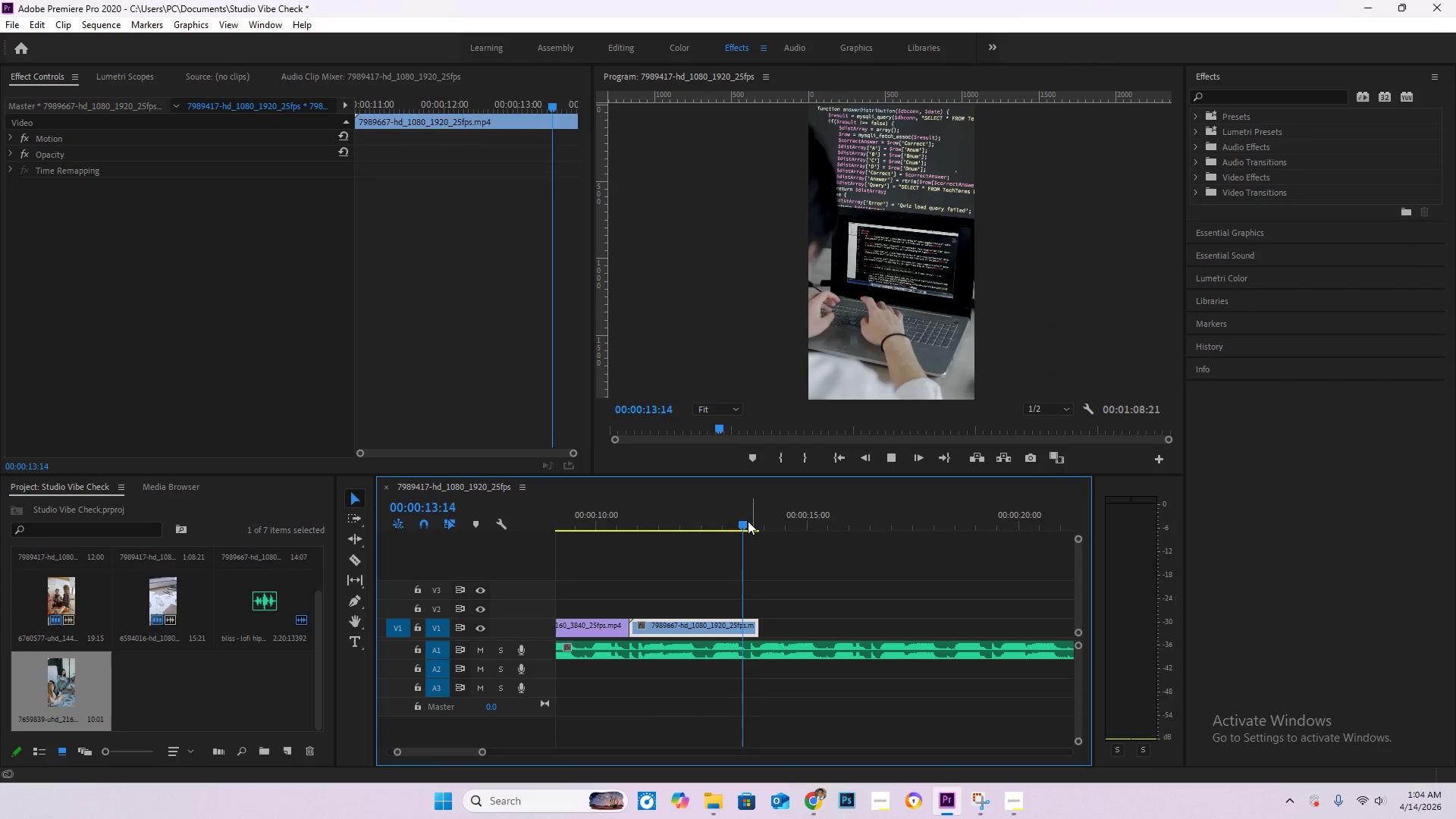 
key(Space)
 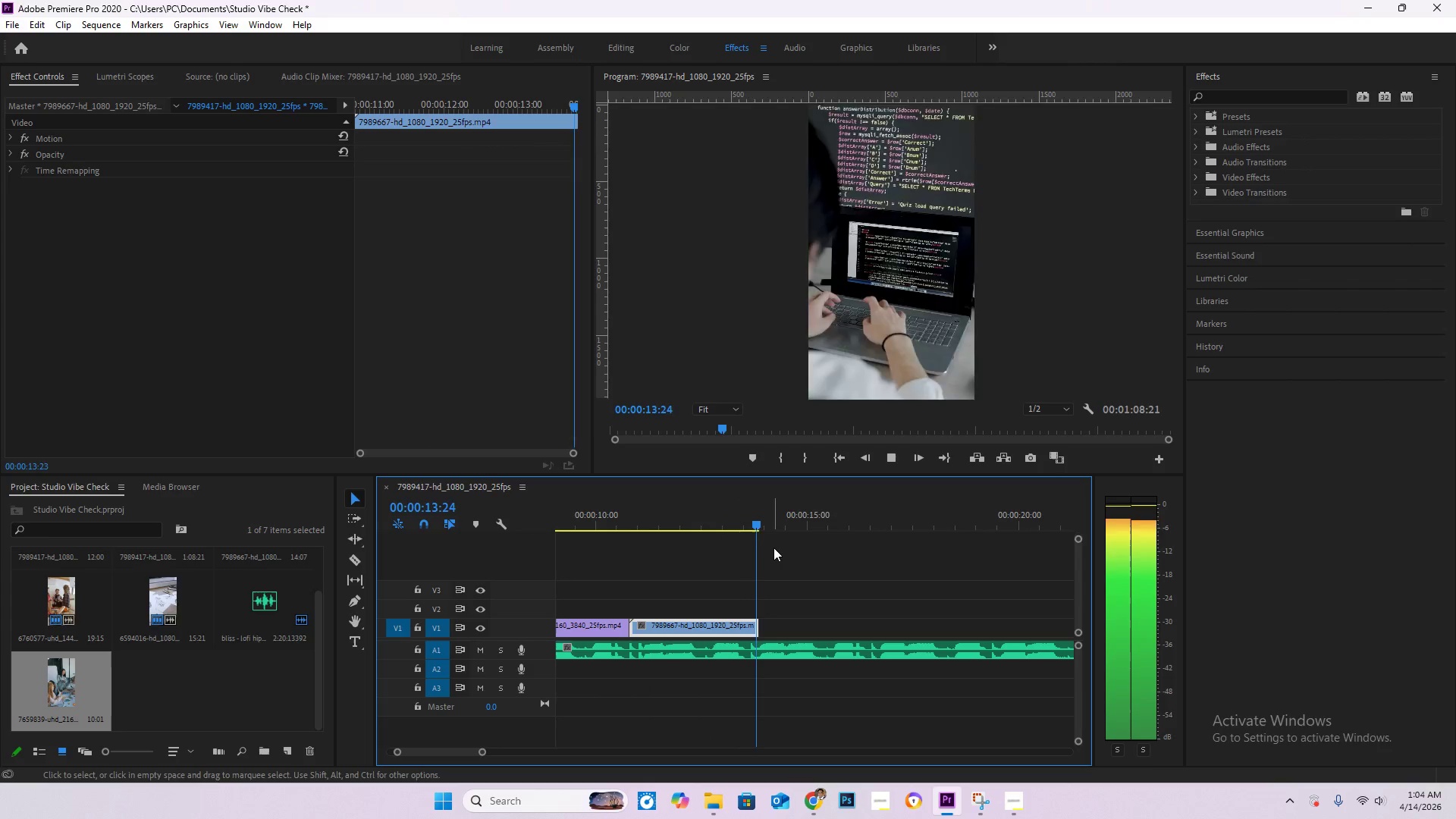 
key(Space)
 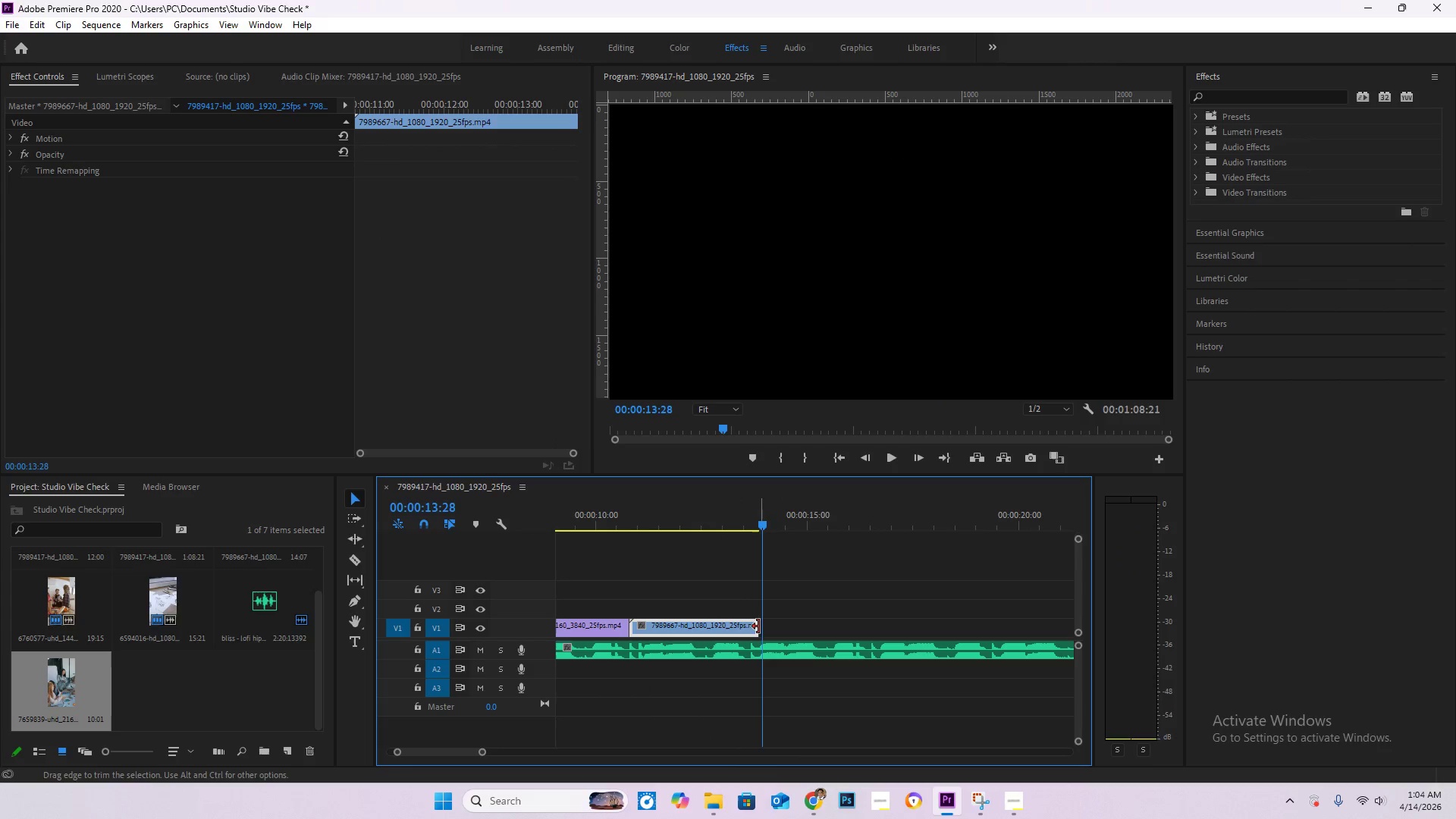 
left_click_drag(start_coordinate=[752, 630], to_coordinate=[748, 650])
 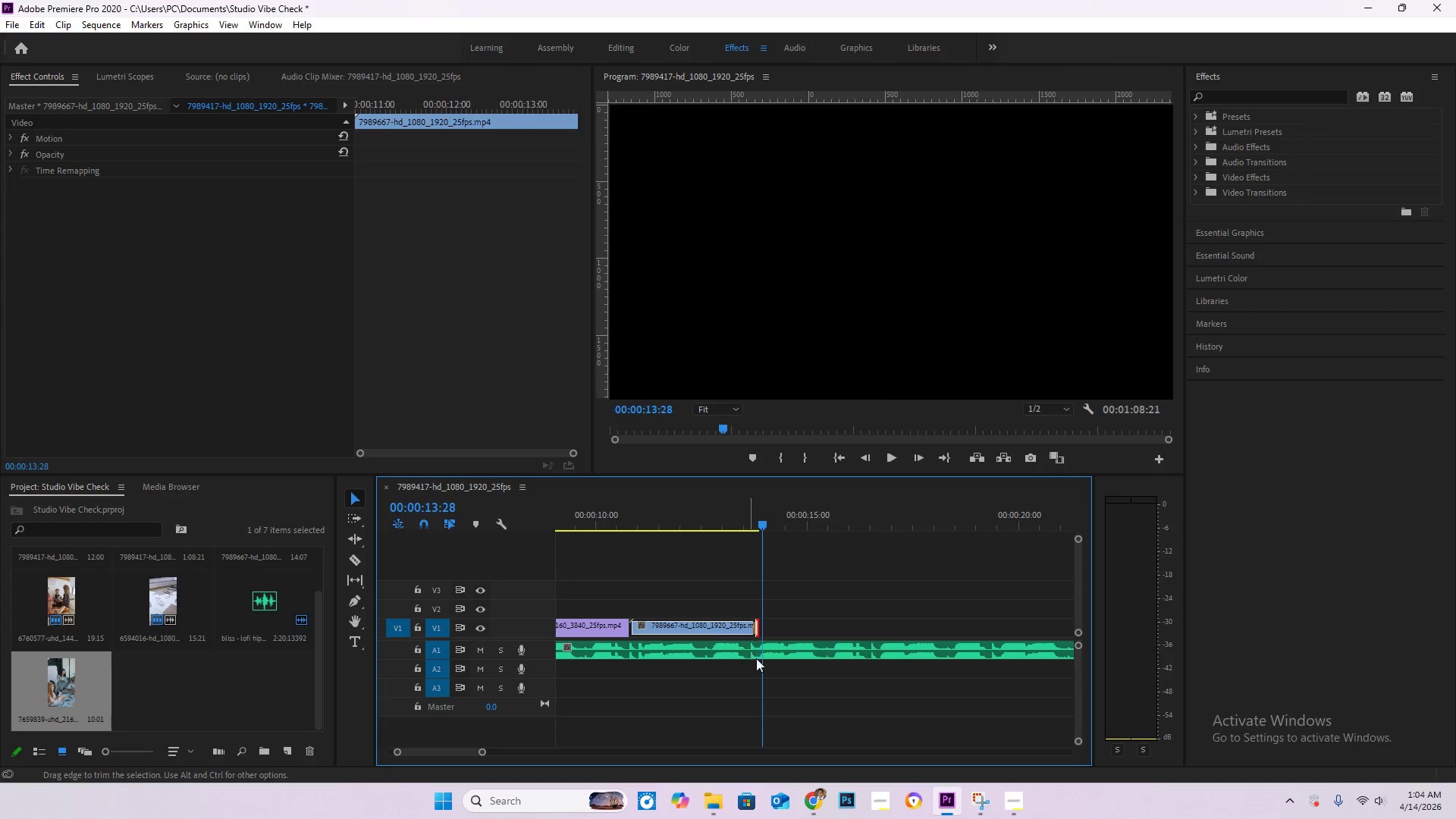 
hold_key(key=AltLeft, duration=0.86)
scroll: coordinate [734, 657], scroll_direction: up, amount: 16.0
 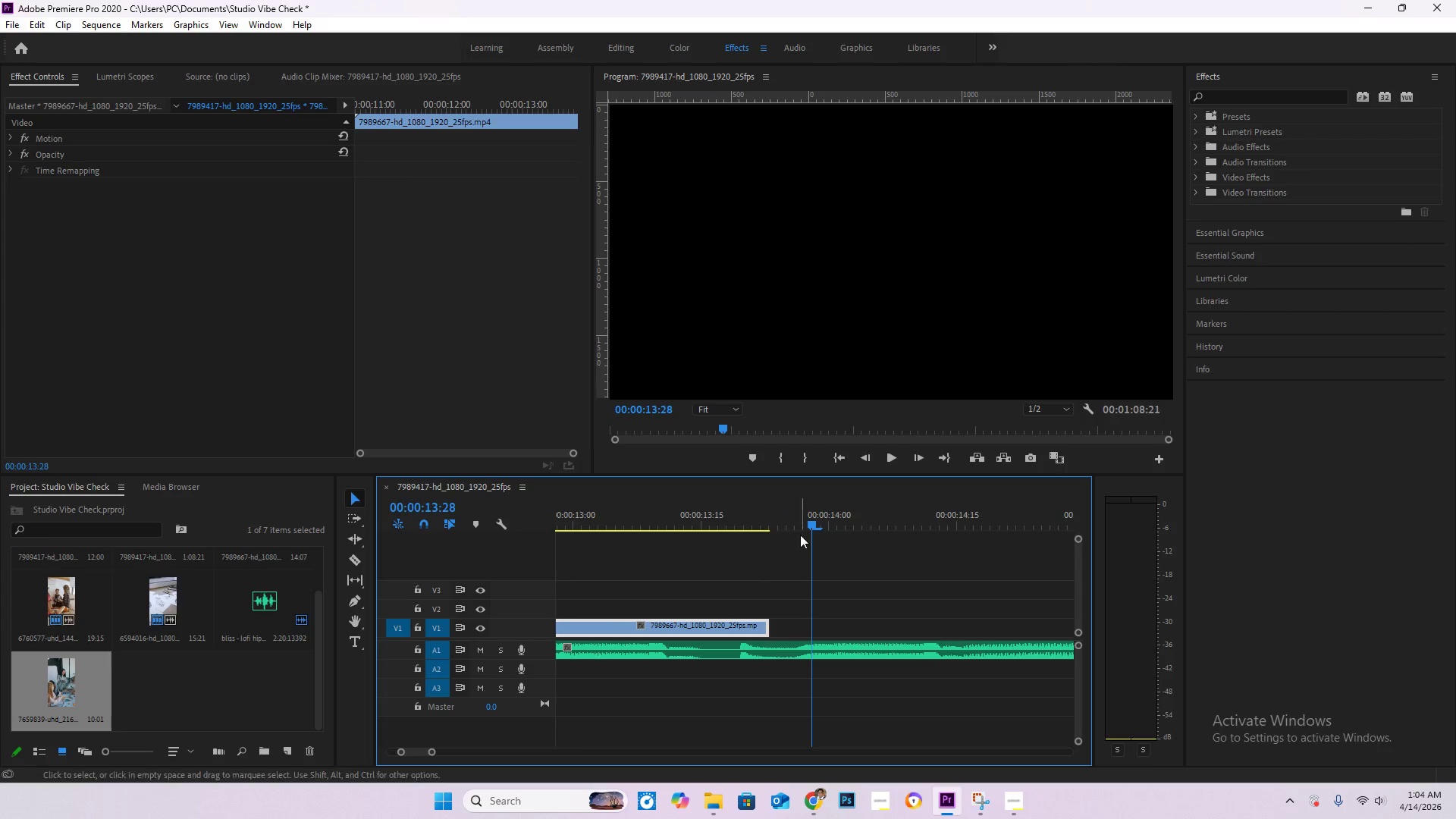 
left_click_drag(start_coordinate=[813, 523], to_coordinate=[743, 523])
 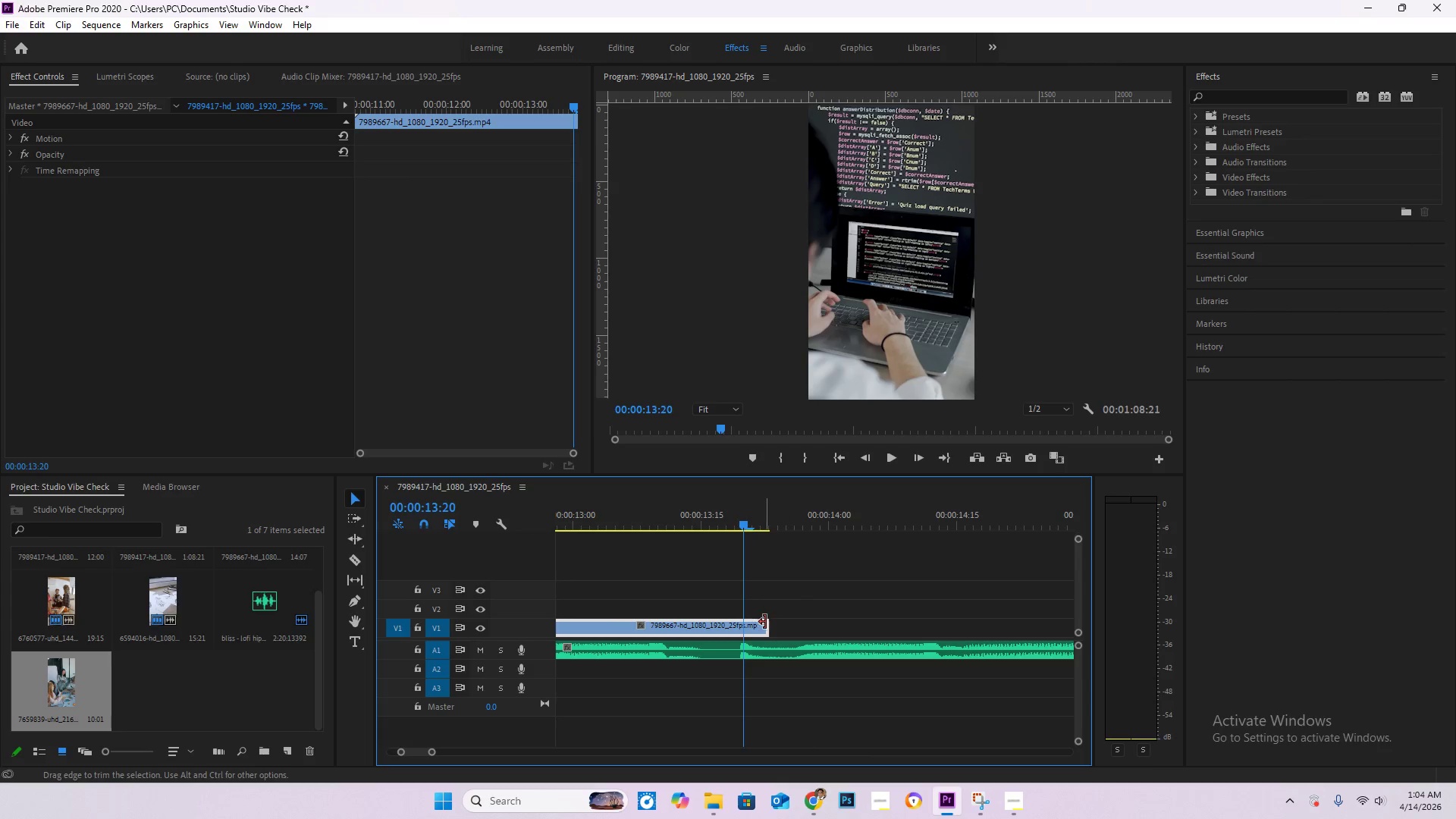 
left_click_drag(start_coordinate=[764, 620], to_coordinate=[739, 628])
 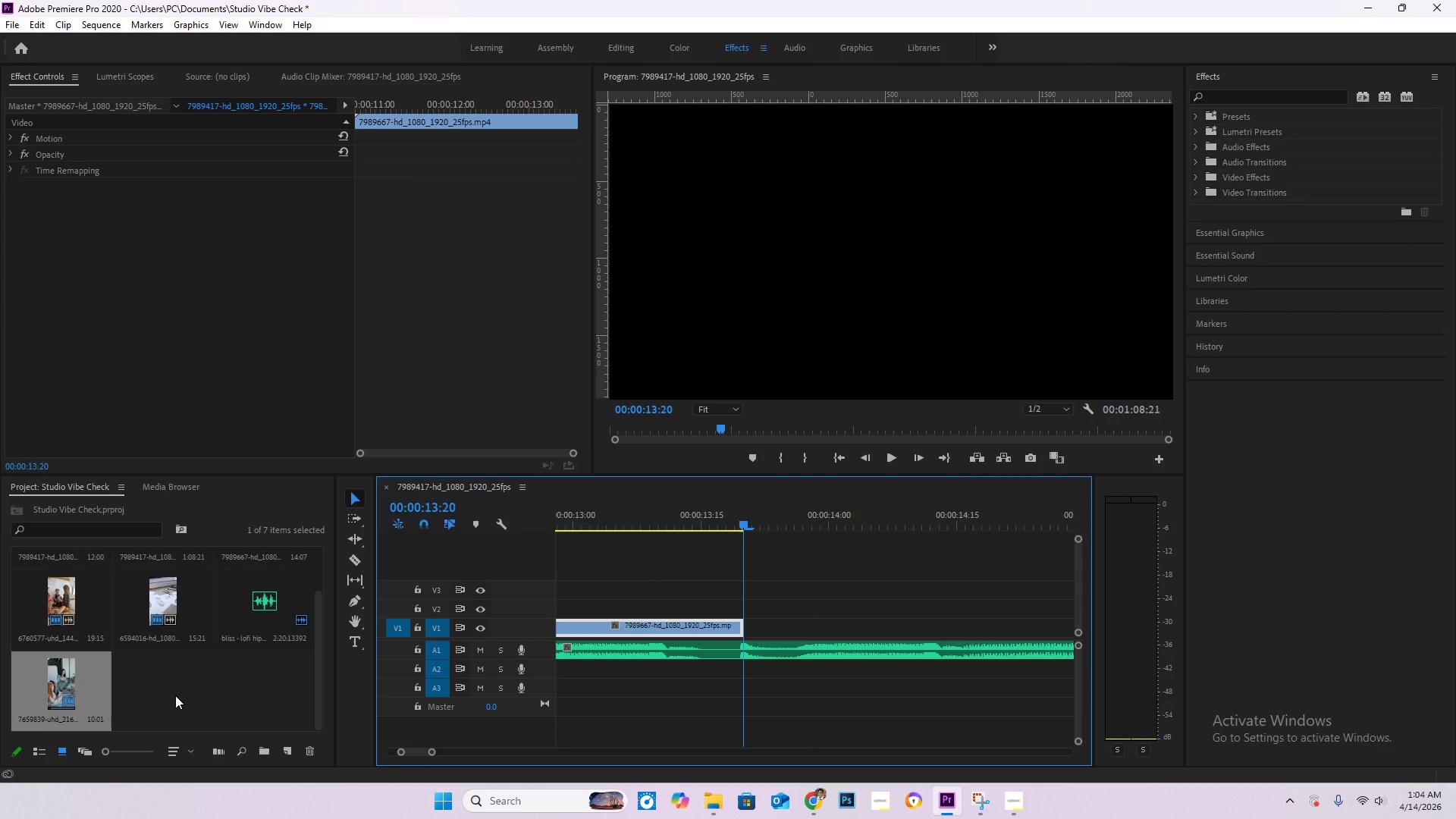 
double_click([175, 695])
 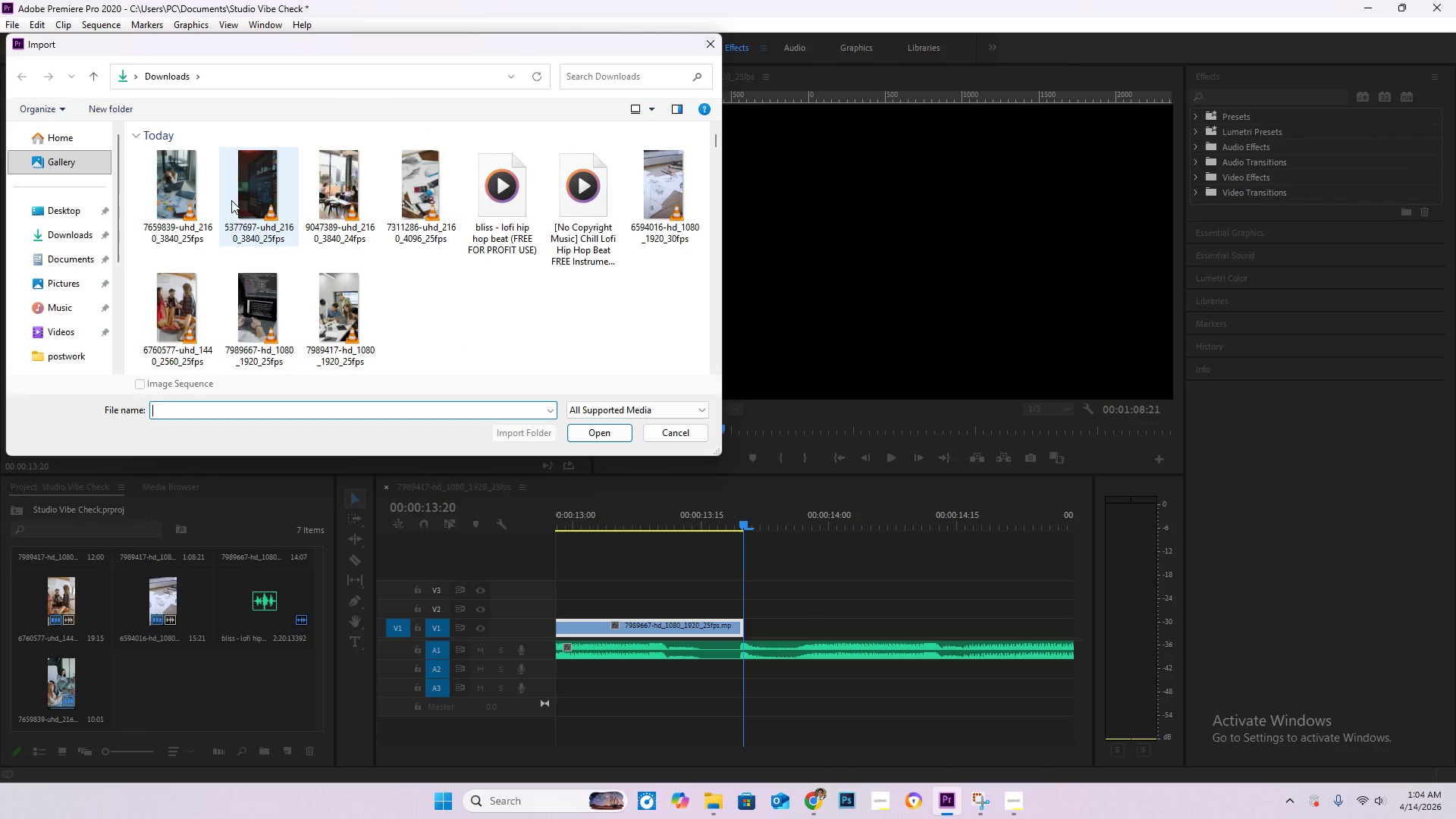 
double_click([251, 206])
 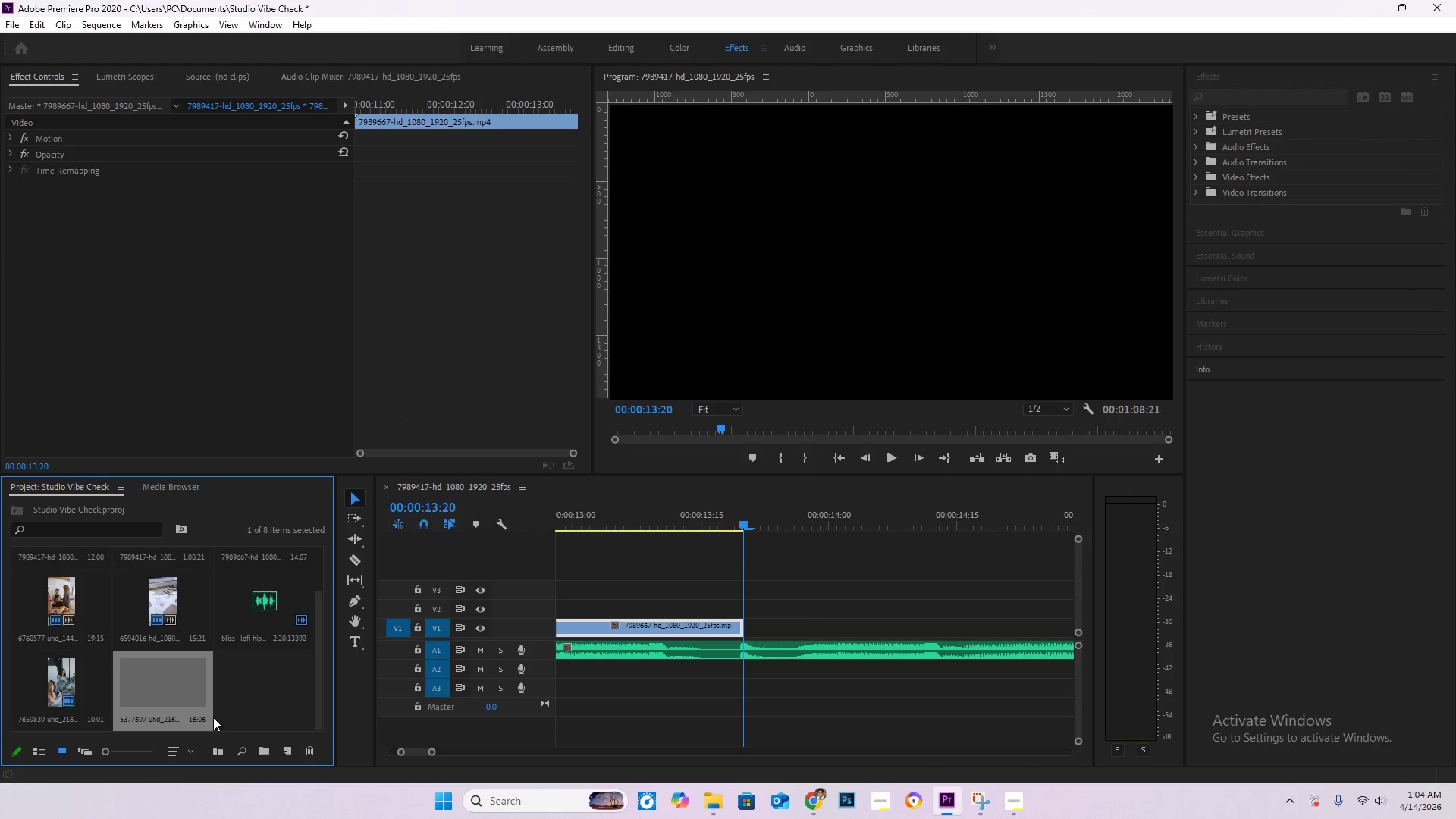 
left_click_drag(start_coordinate=[157, 684], to_coordinate=[750, 626])
 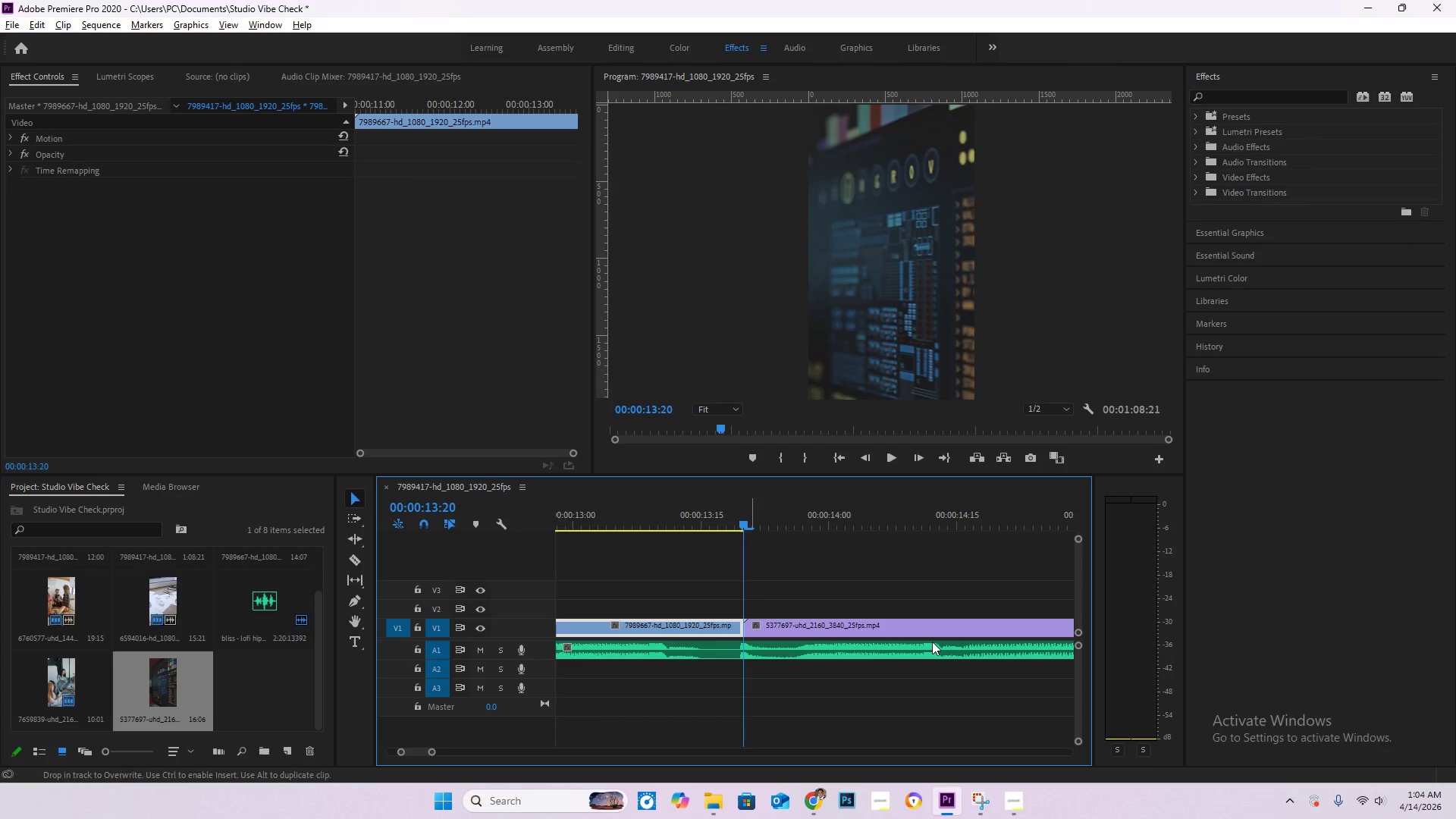 
hold_key(key=AltLeft, duration=1.5)
hold_key(key=AltLeft, duration=0.64)
scroll: coordinate [958, 671], scroll_direction: down, amount: 38.0
 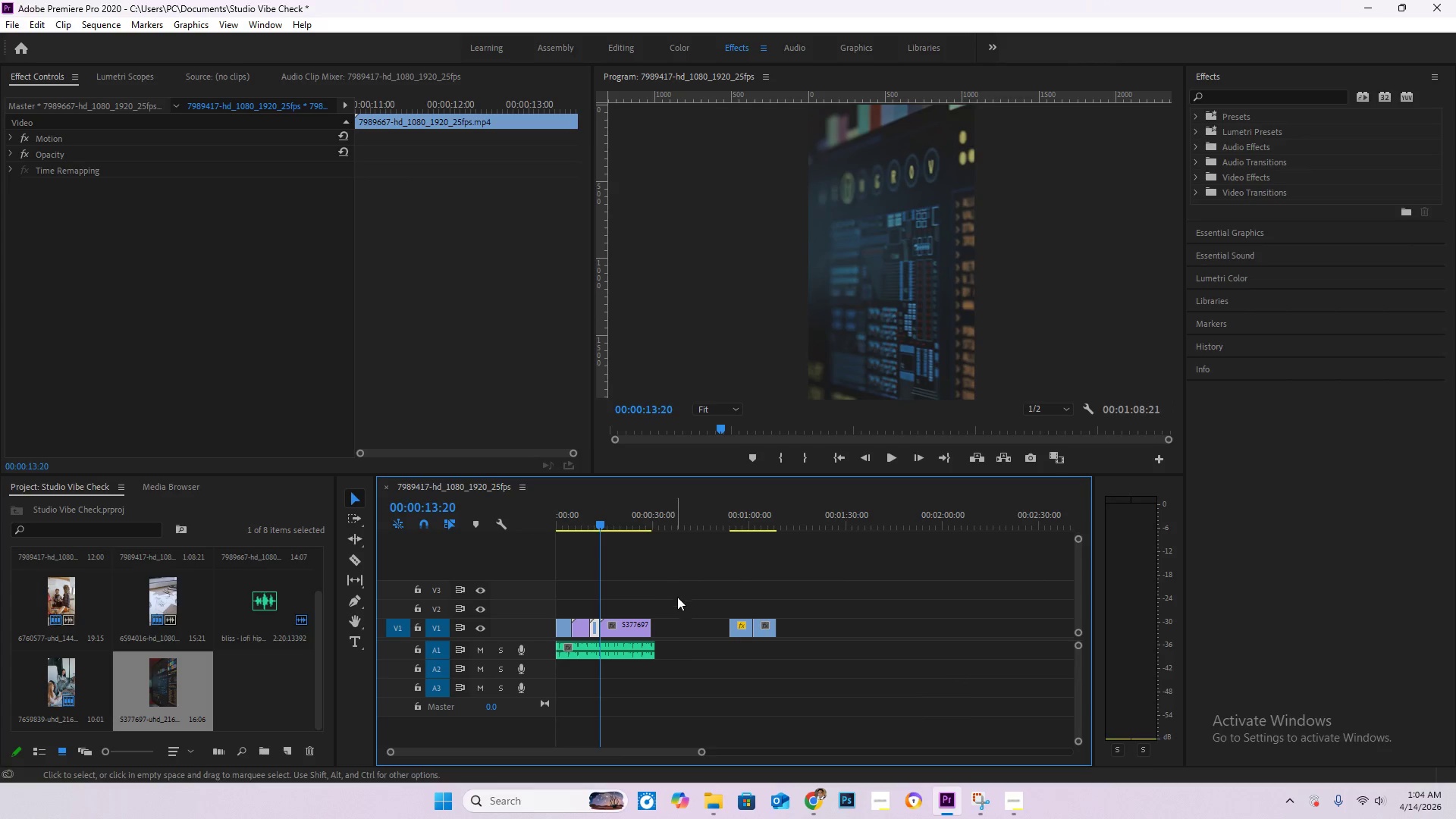 
left_click_drag(start_coordinate=[680, 598], to_coordinate=[842, 657])
 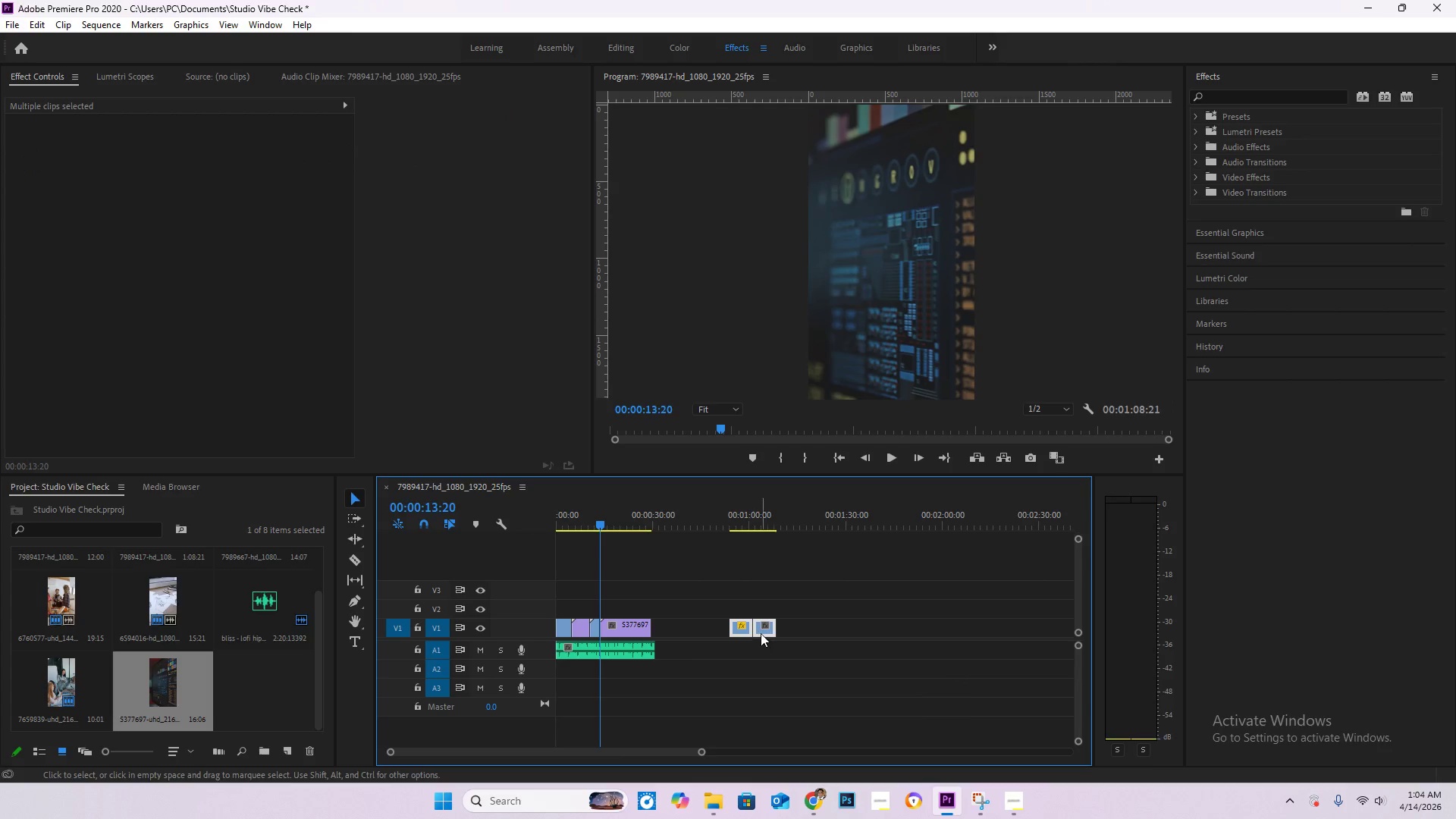 
left_click_drag(start_coordinate=[764, 632], to_coordinate=[870, 629])
 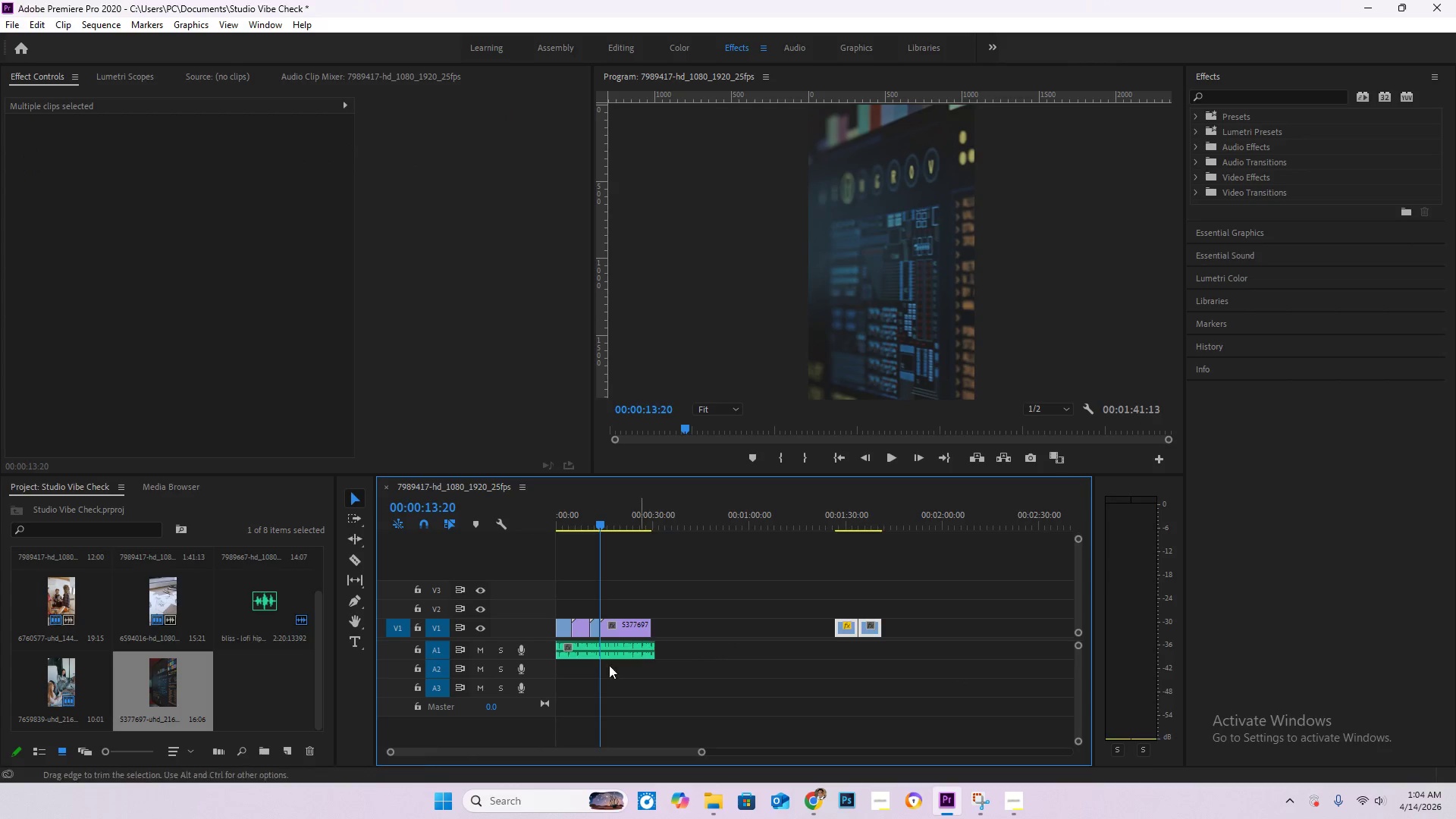 
hold_key(key=AltLeft, duration=1.22)
 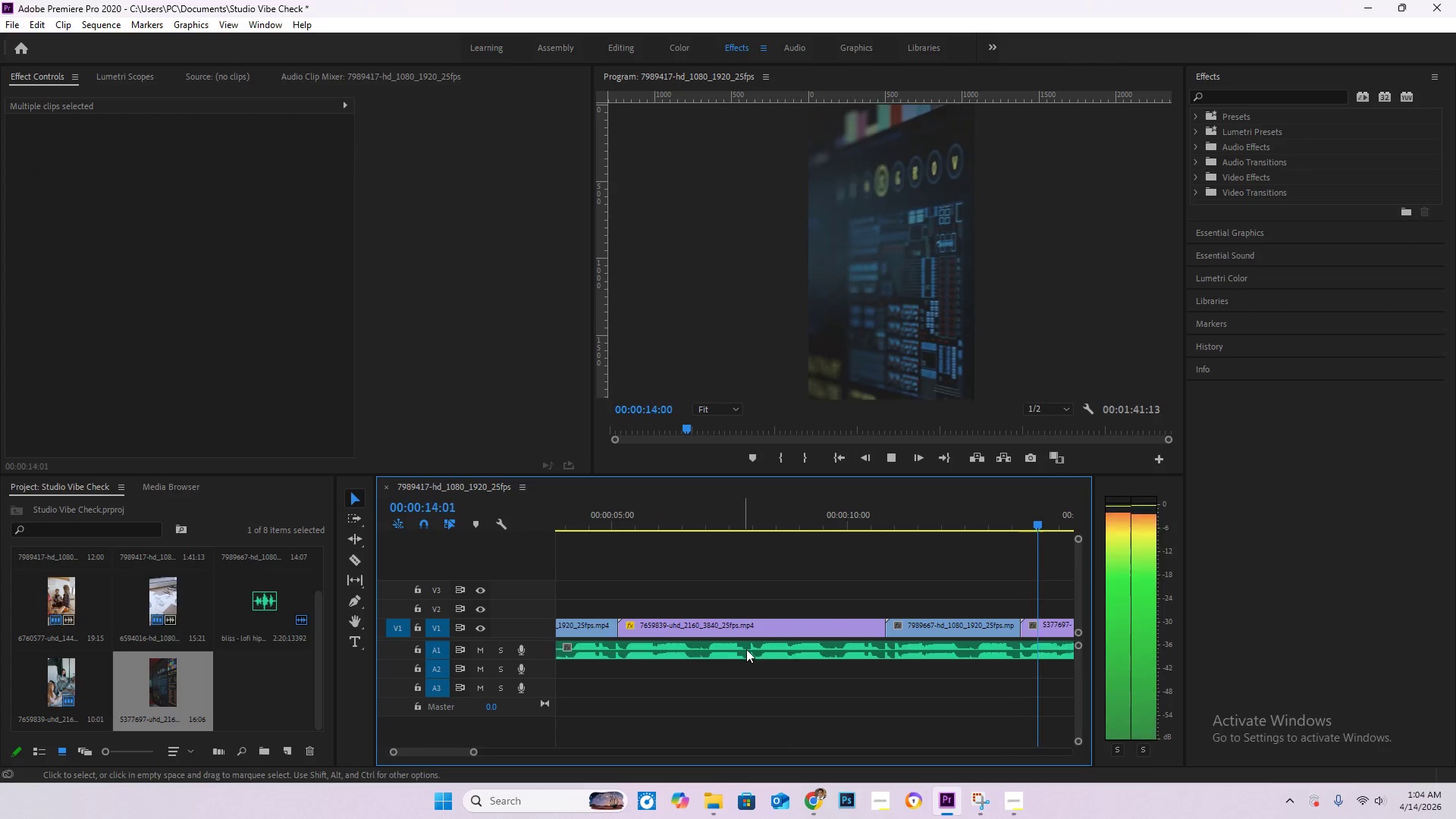 
key(Space)
 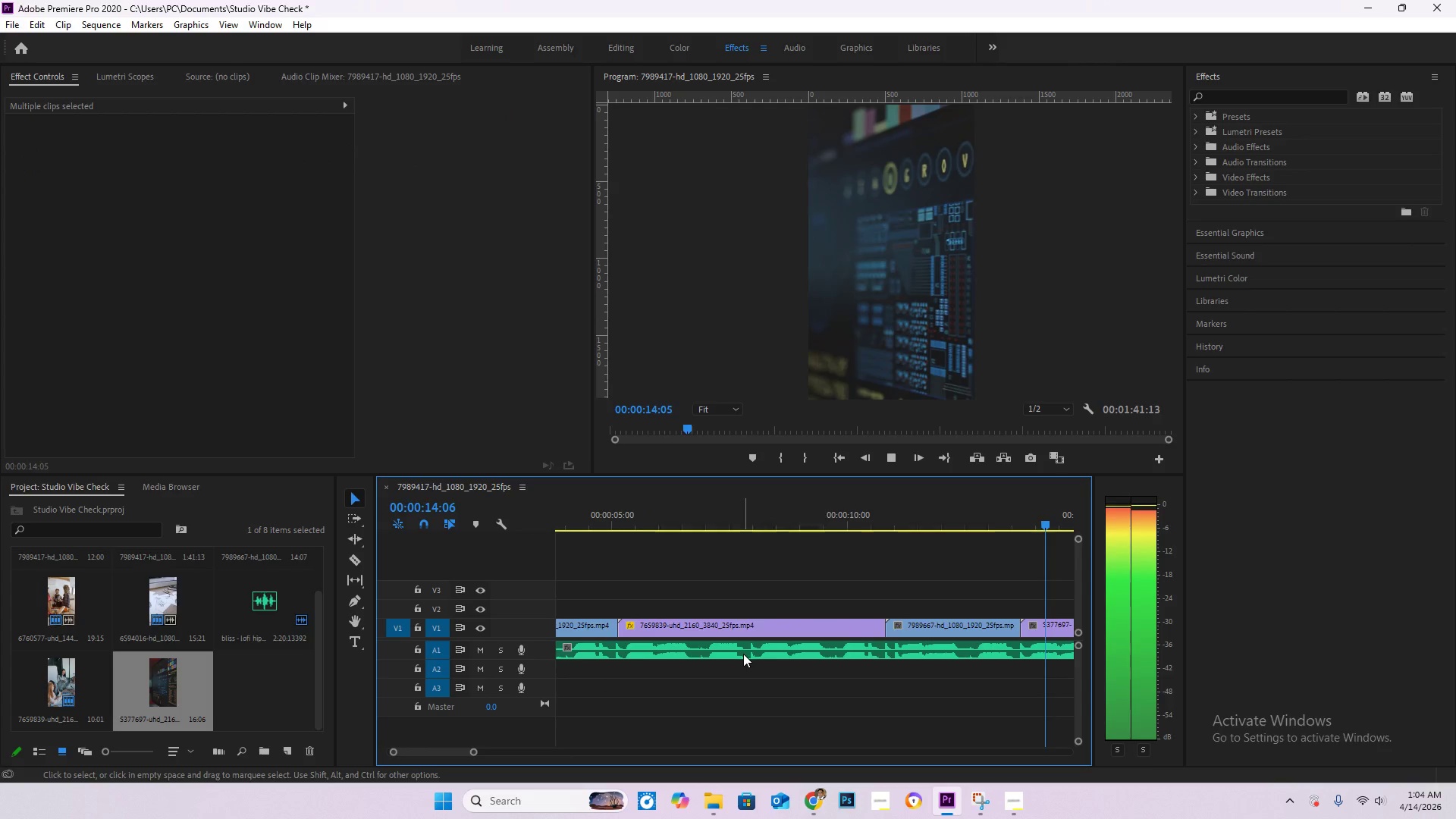 
scroll: coordinate [606, 679], scroll_direction: up, amount: 25.0
 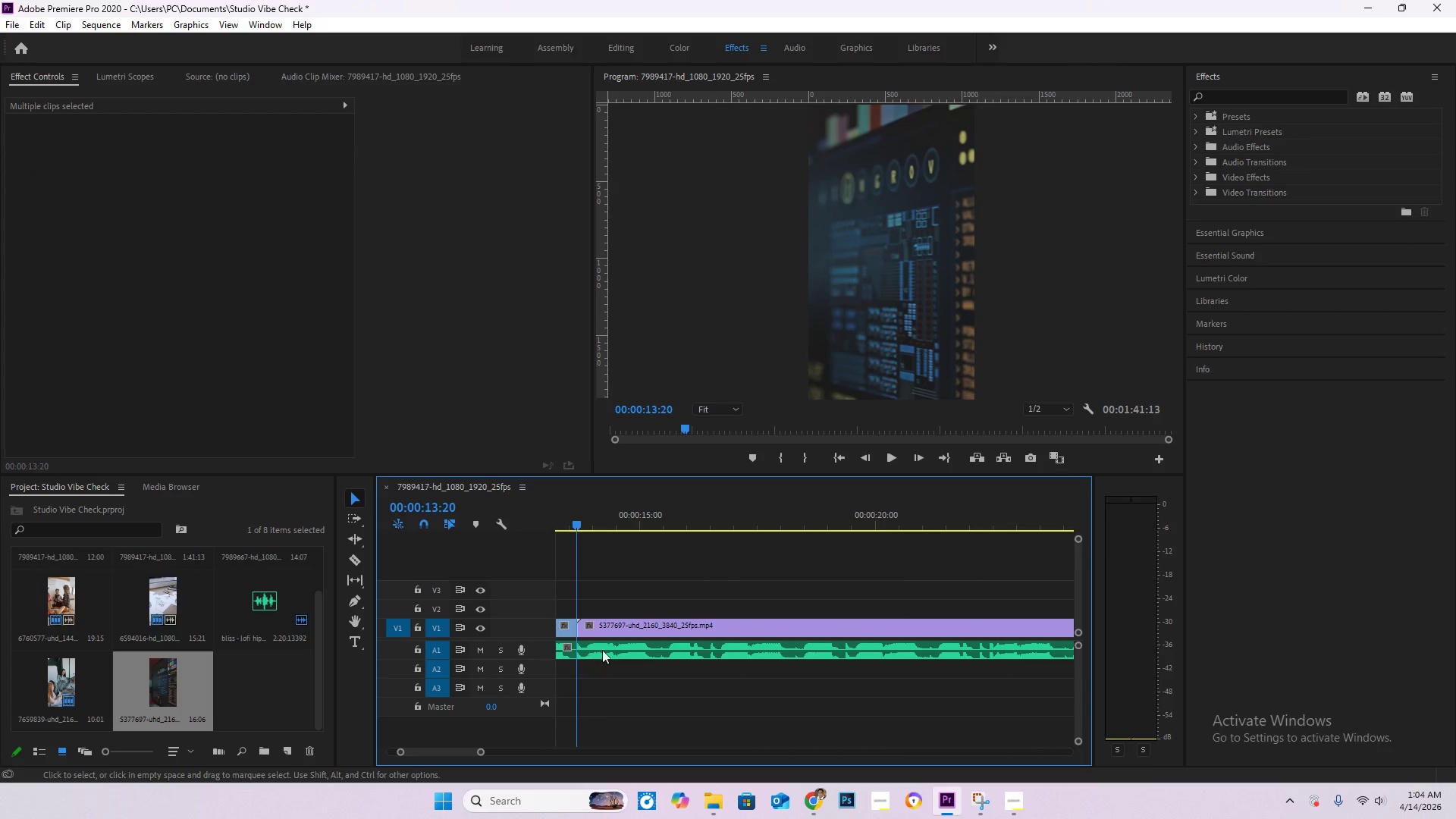 
hold_key(key=AltLeft, duration=0.55)
scroll: coordinate [838, 626], scroll_direction: down, amount: 10.0
 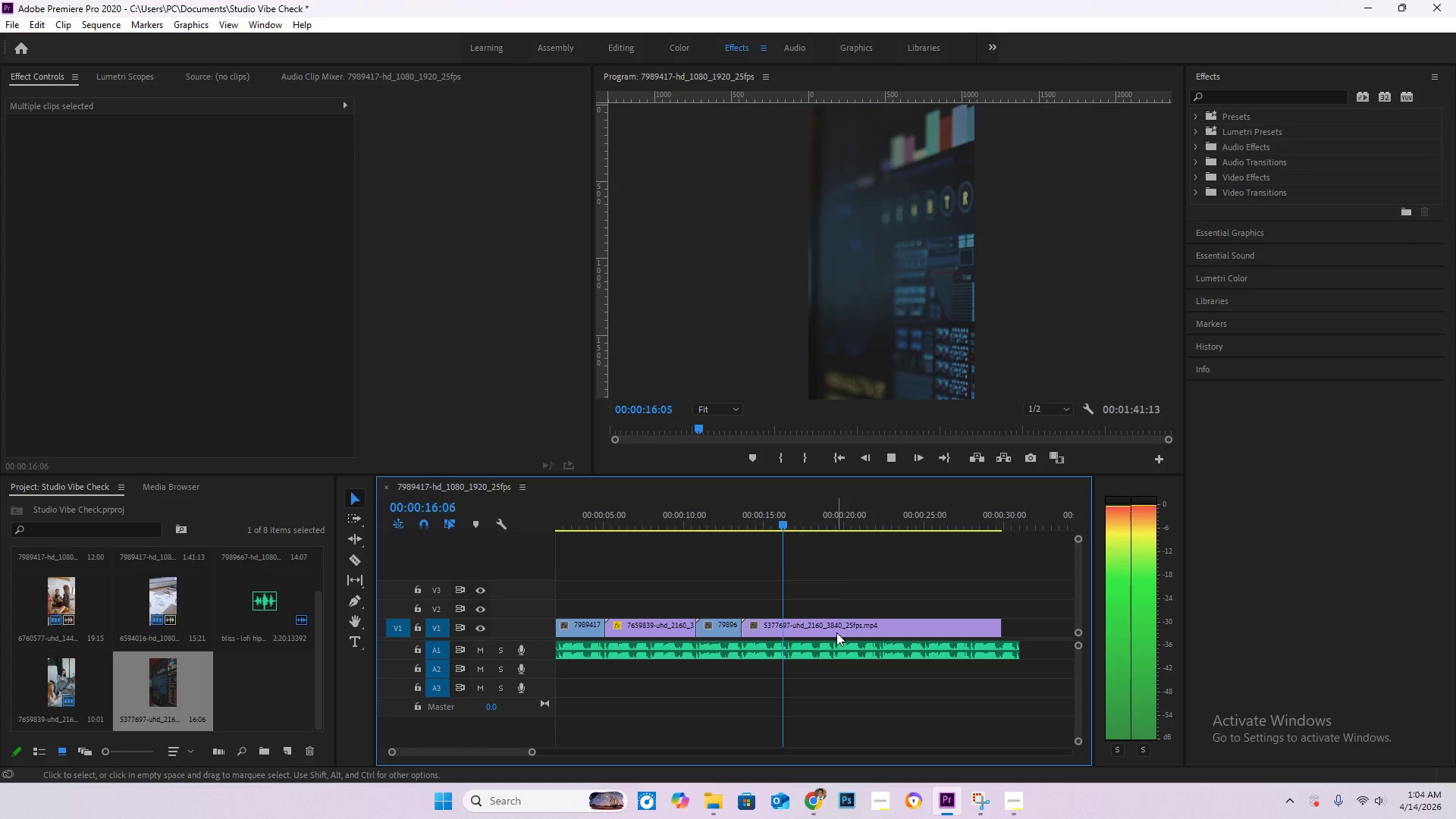 
key(Space)
 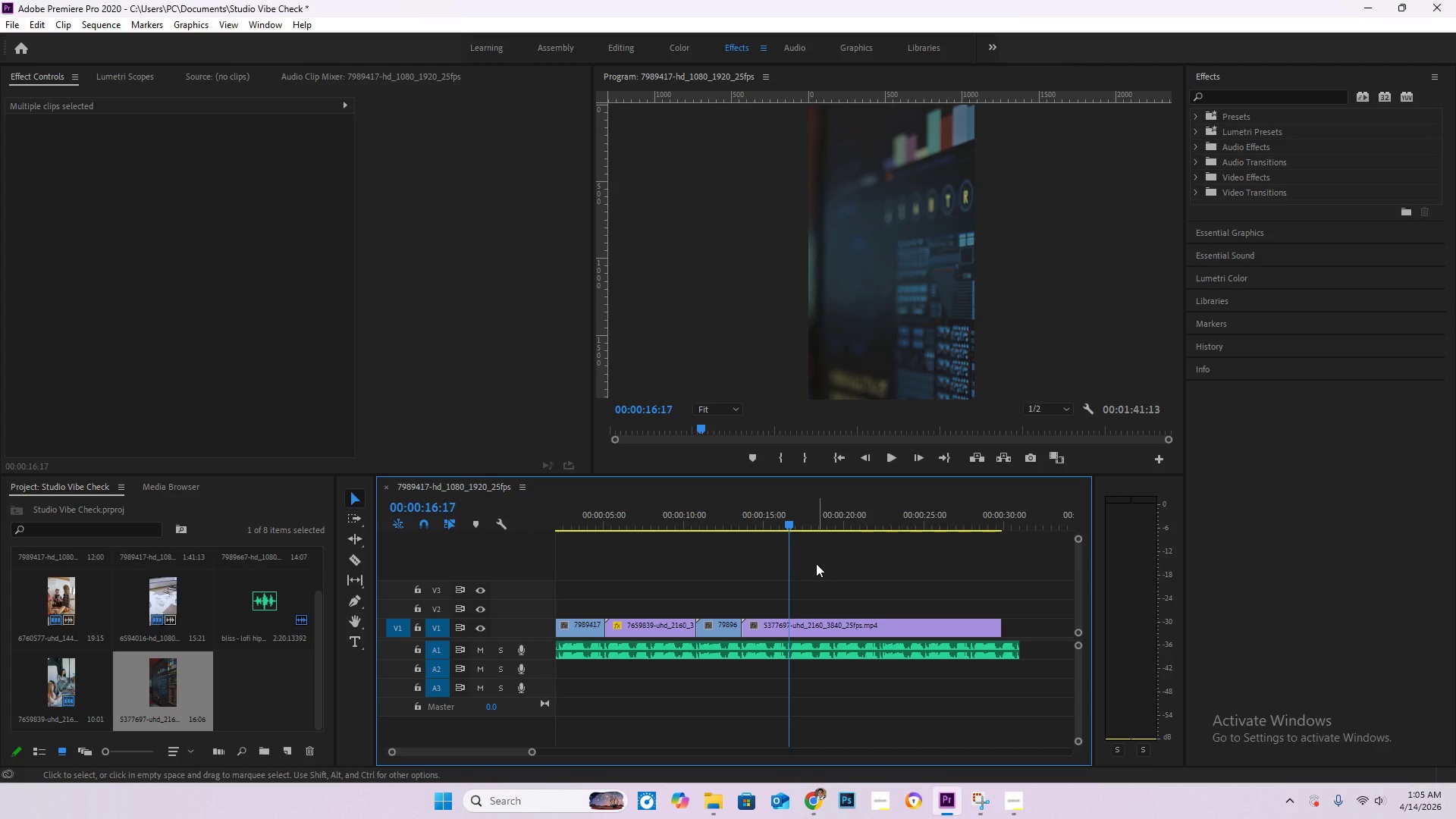 
key(Space)
 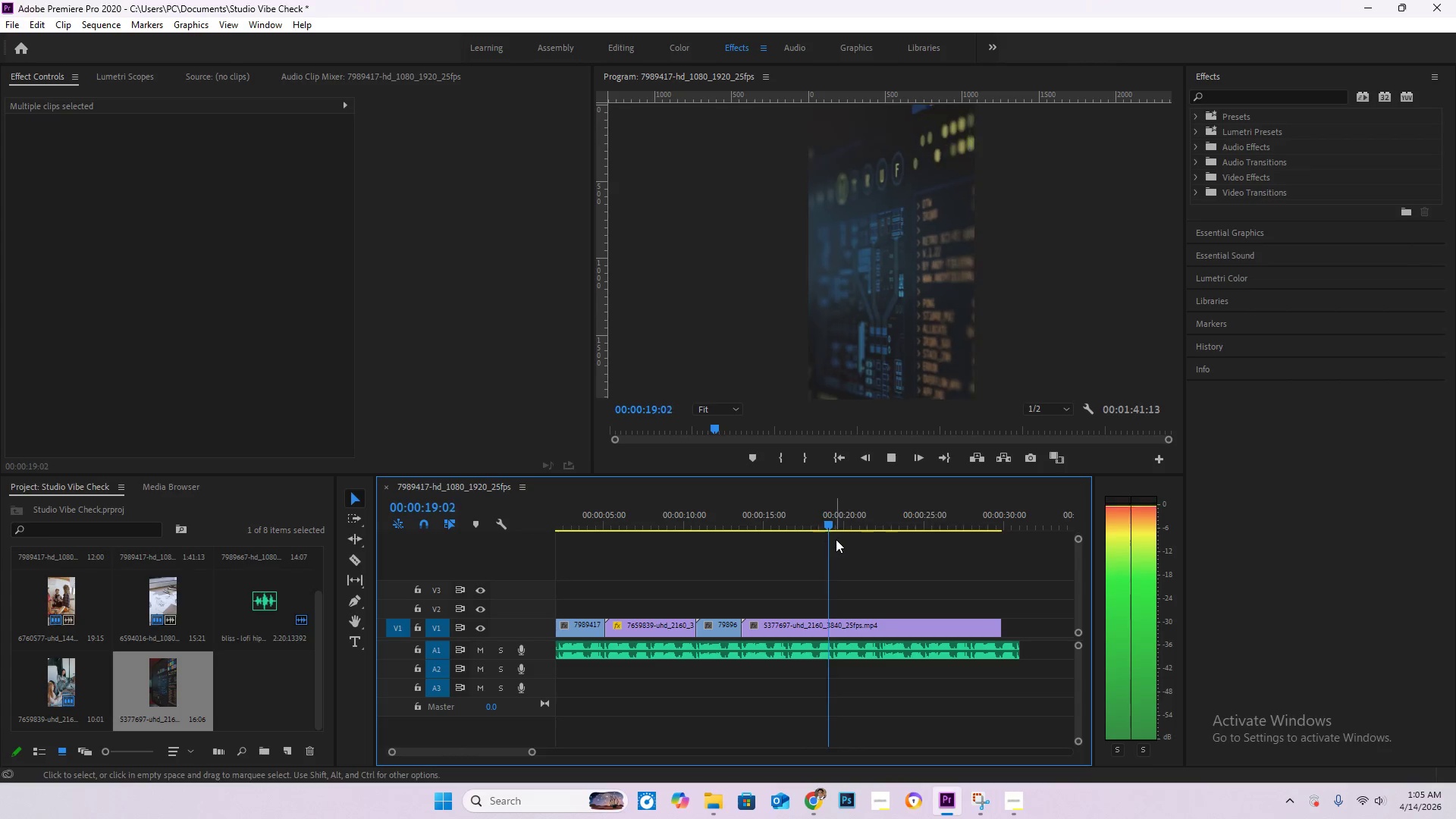 
left_click_drag(start_coordinate=[835, 525], to_coordinate=[843, 524])
 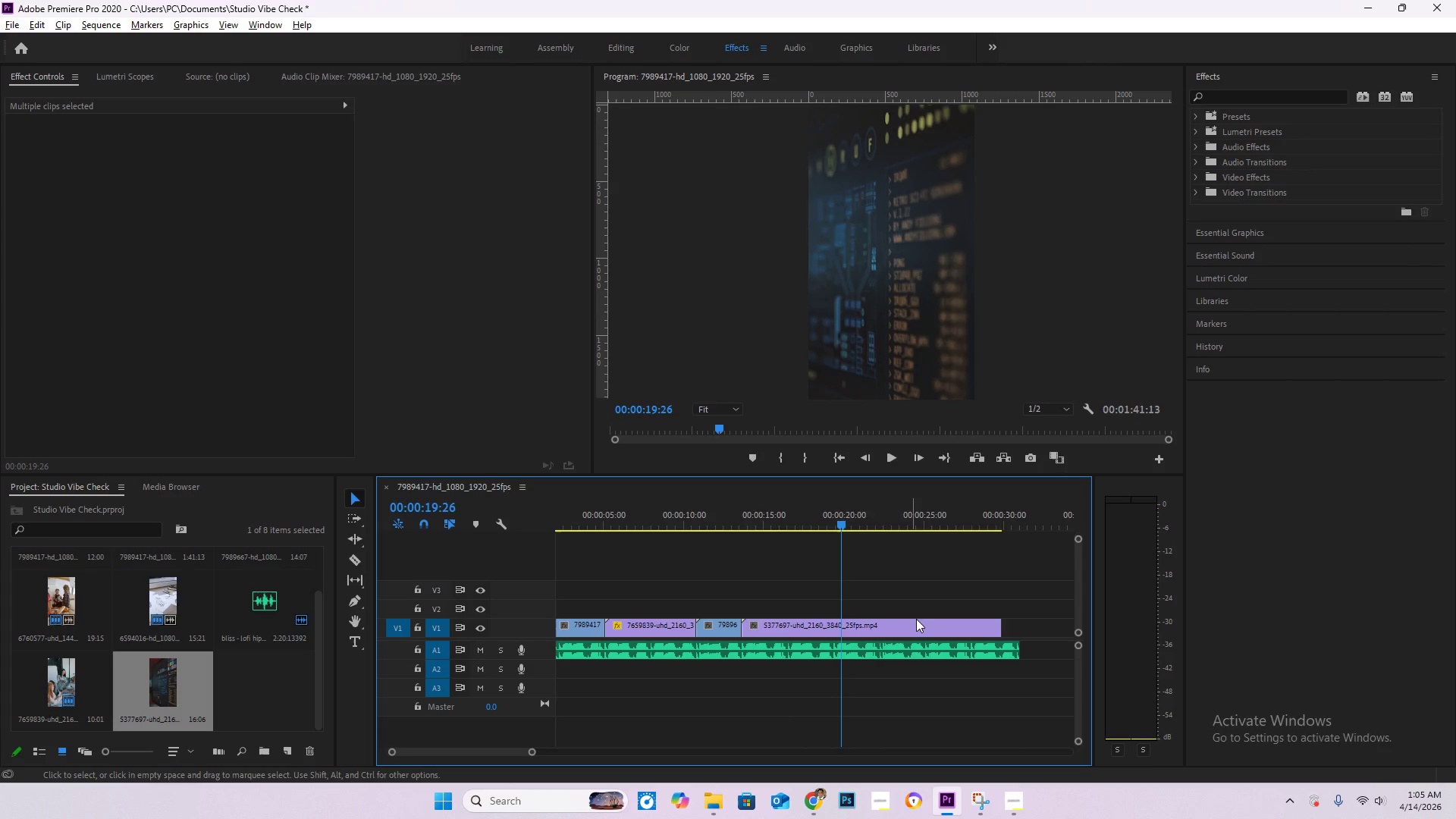 
hold_key(key=AltLeft, duration=0.81)
scroll: coordinate [923, 628], scroll_direction: down, amount: 11.0
 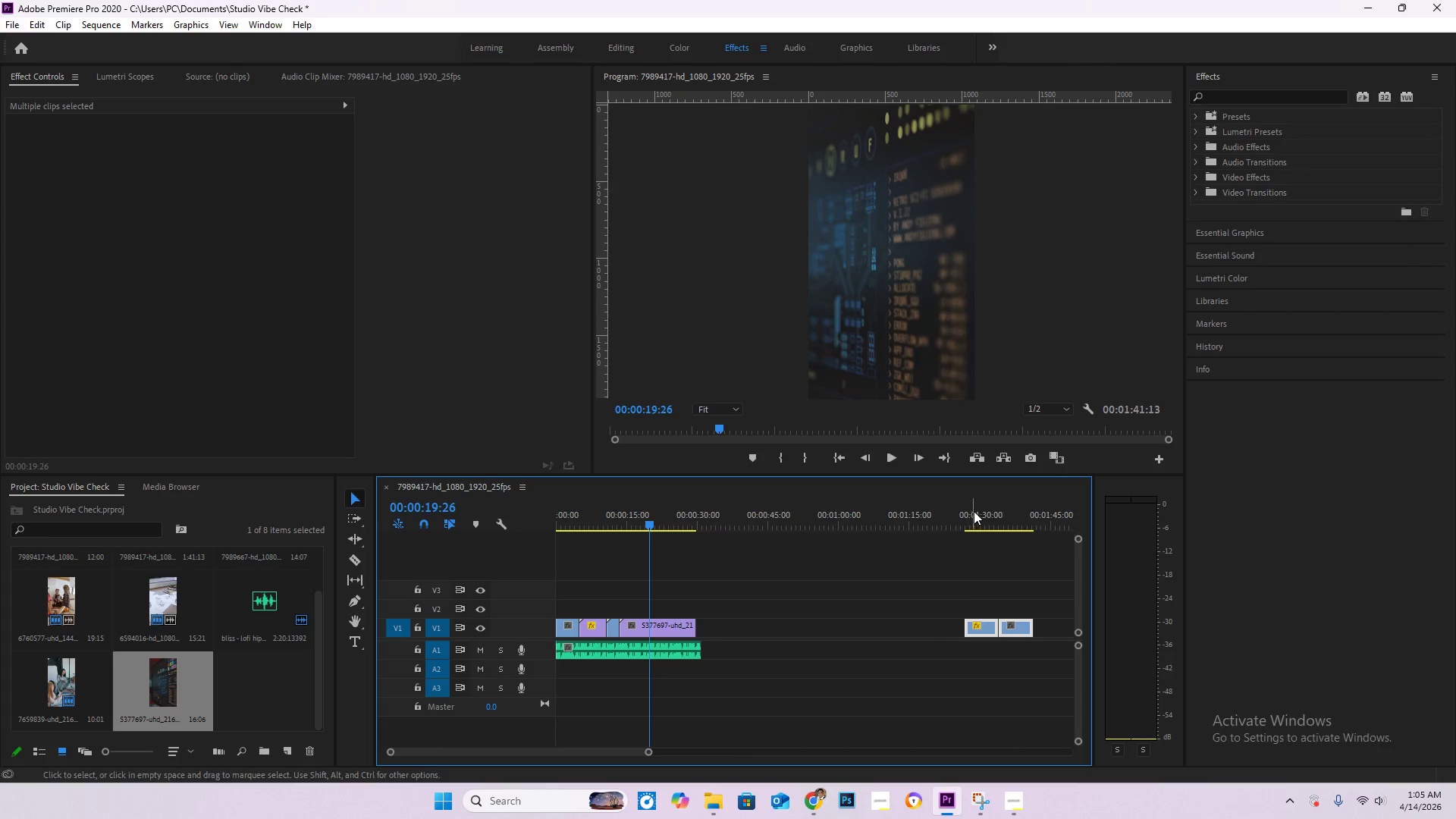 
left_click_drag(start_coordinate=[974, 519], to_coordinate=[993, 527])
 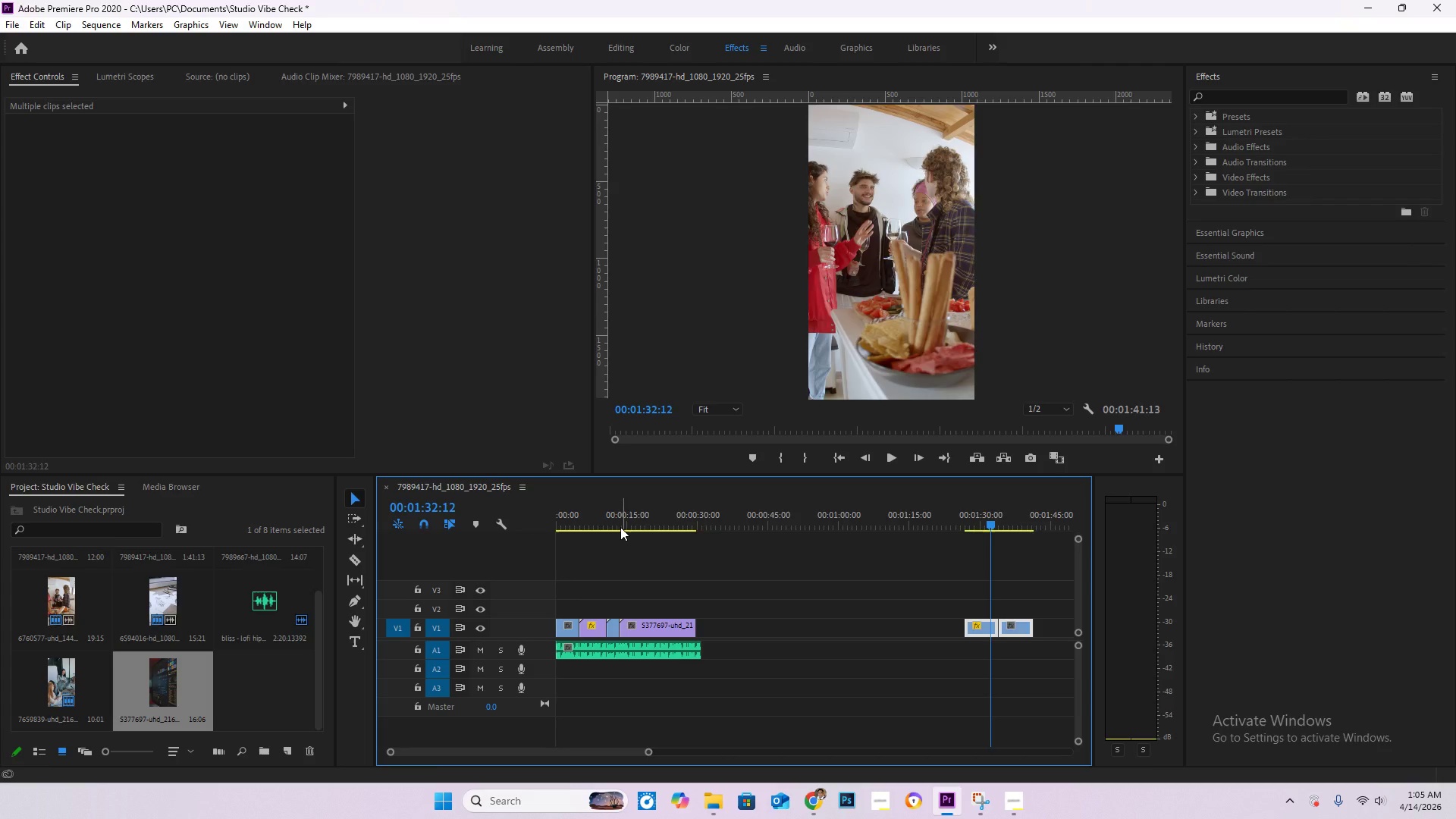 
hold_key(key=AltLeft, duration=0.56)
scroll: coordinate [642, 605], scroll_direction: up, amount: 6.0
 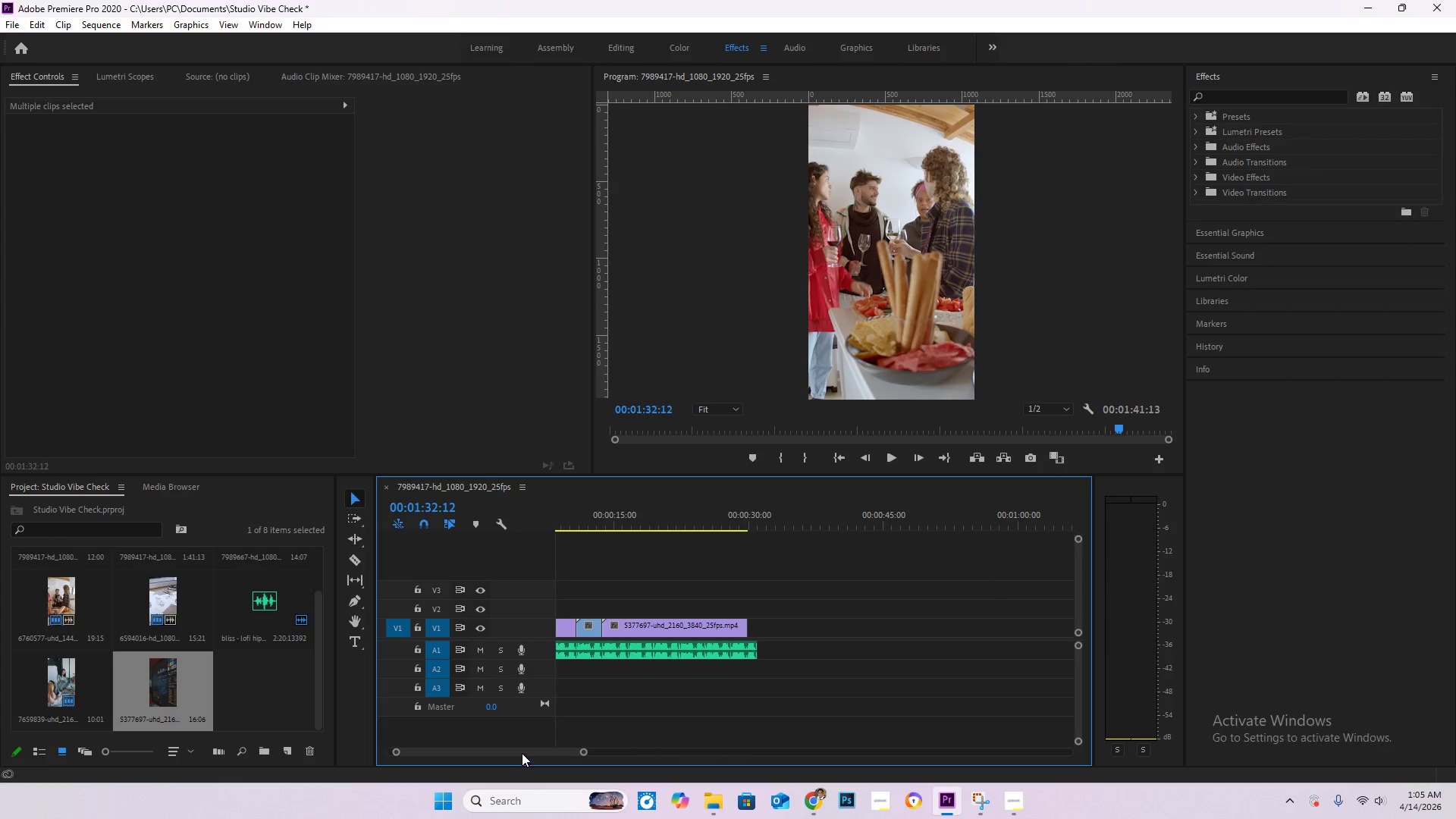 
left_click_drag(start_coordinate=[522, 753], to_coordinate=[419, 755])
 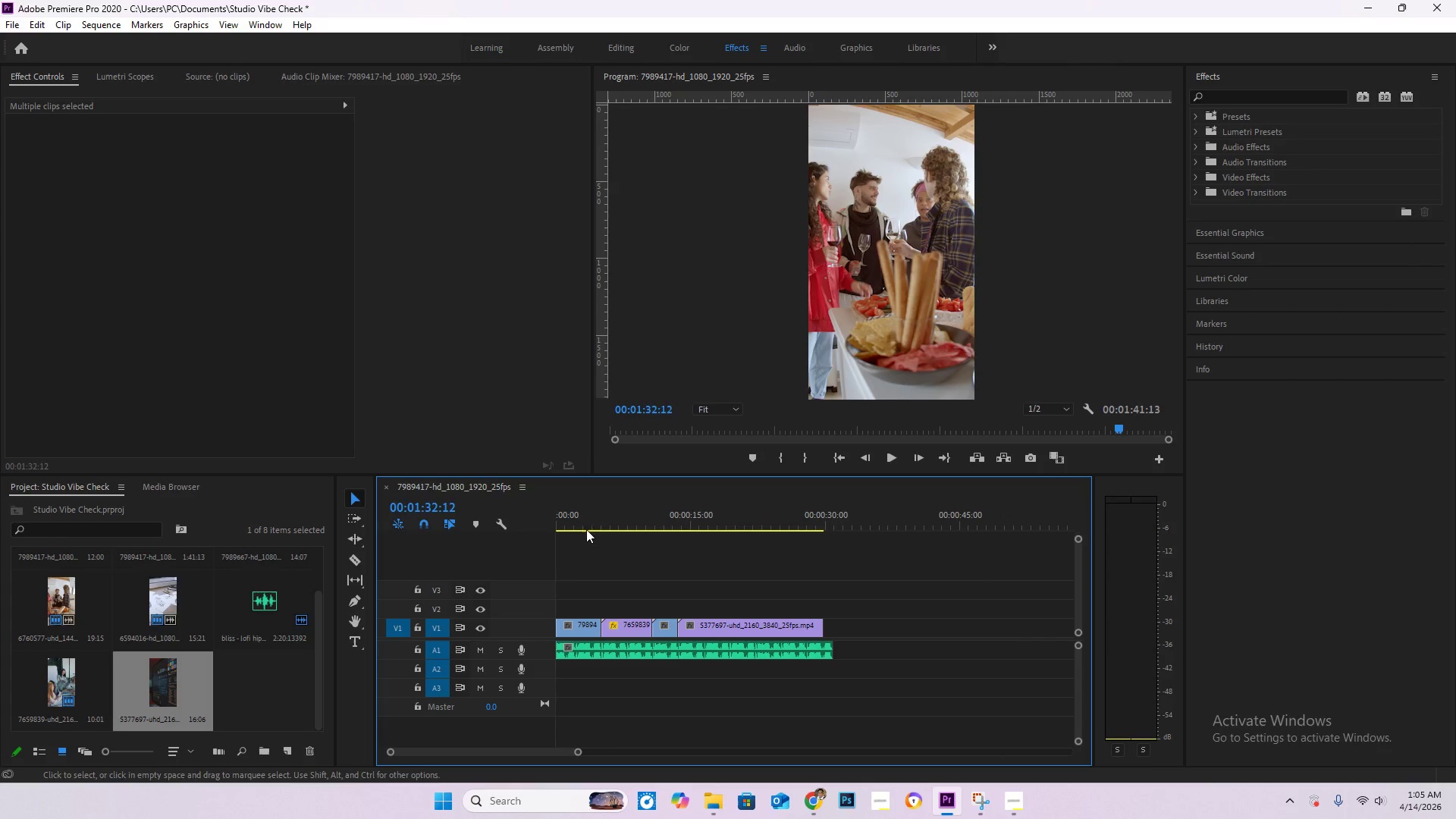 
left_click_drag(start_coordinate=[582, 522], to_coordinate=[515, 516])
 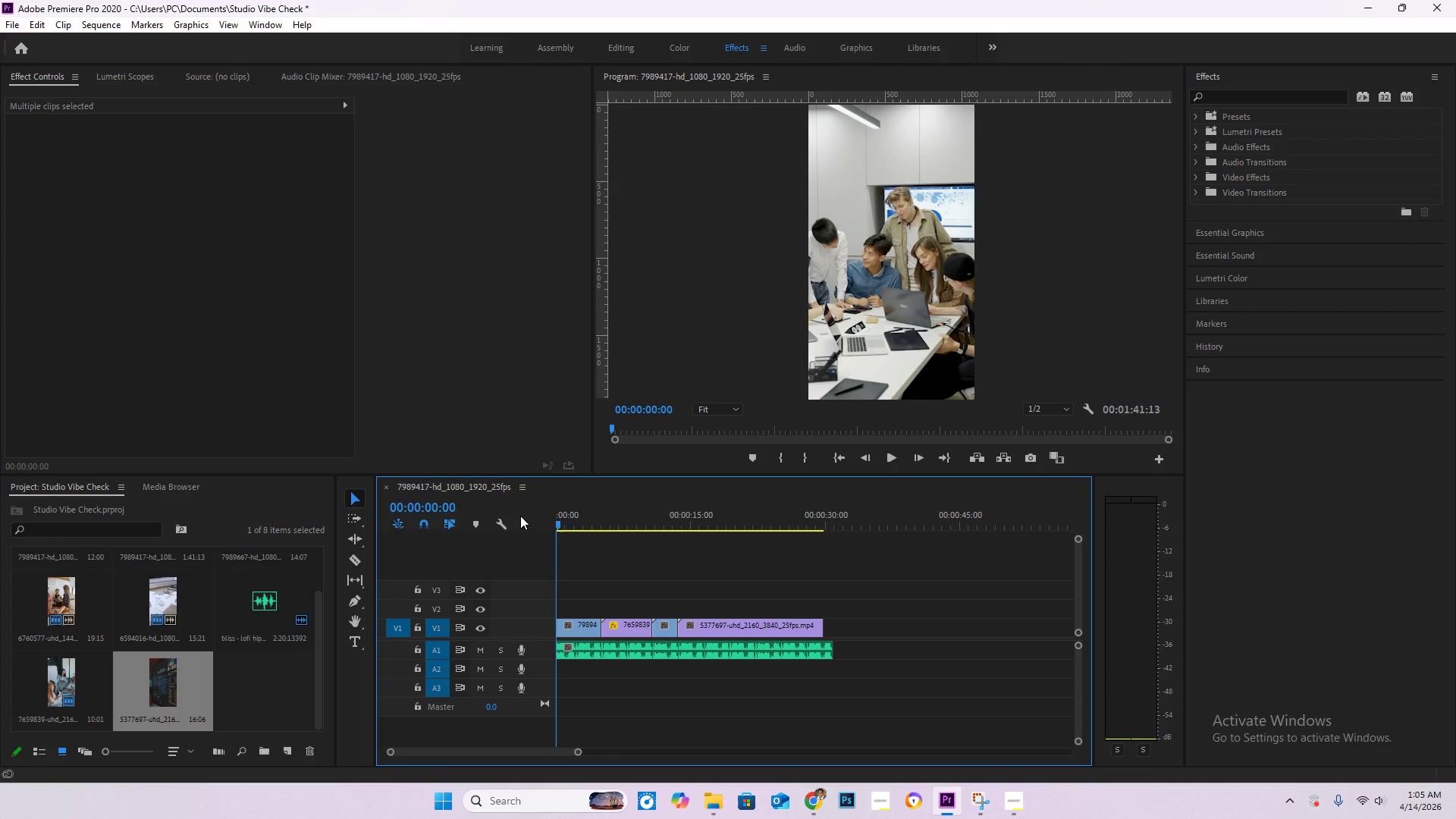 
key(Space)
 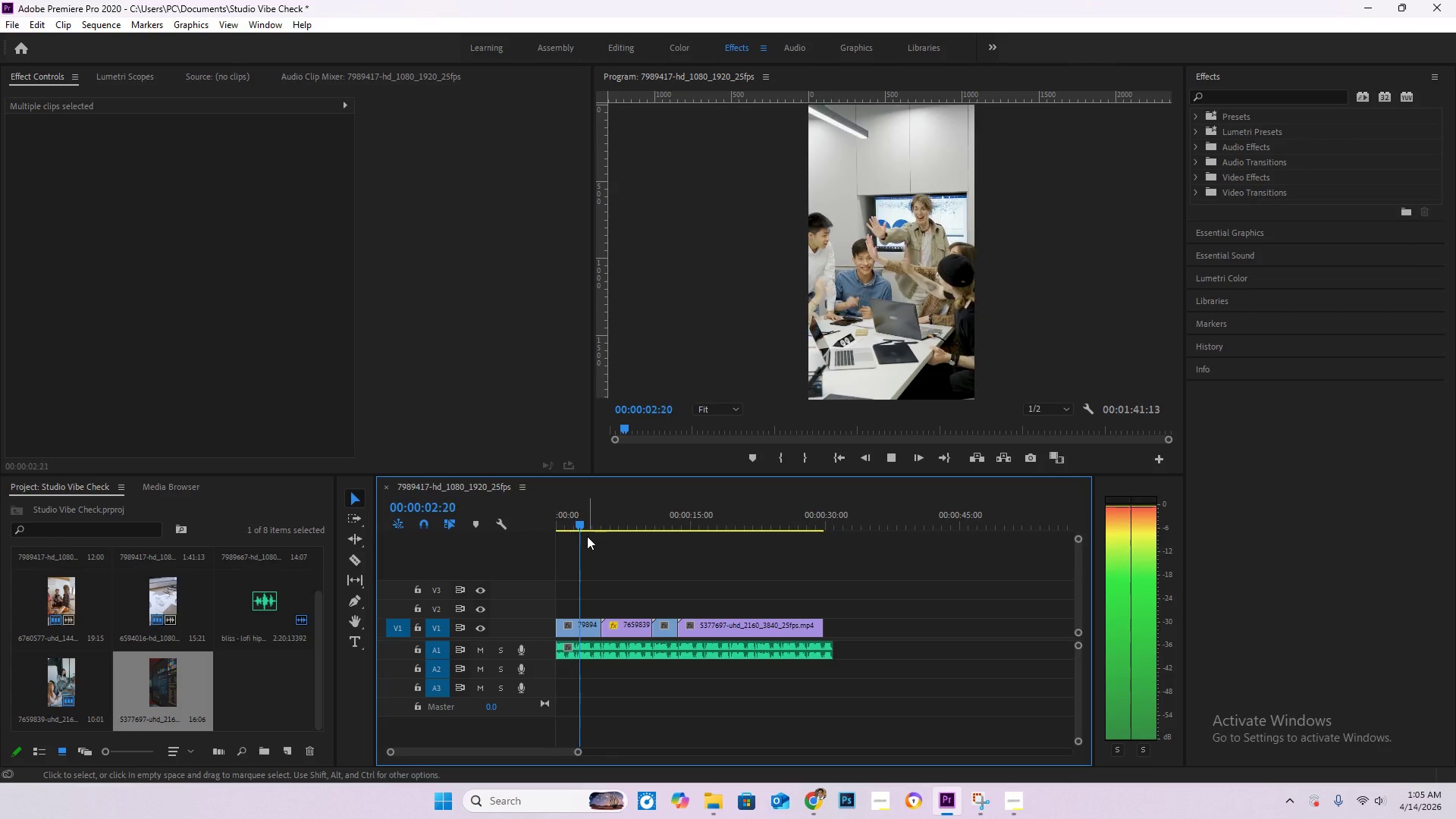 
hold_key(key=AltLeft, duration=0.67)
 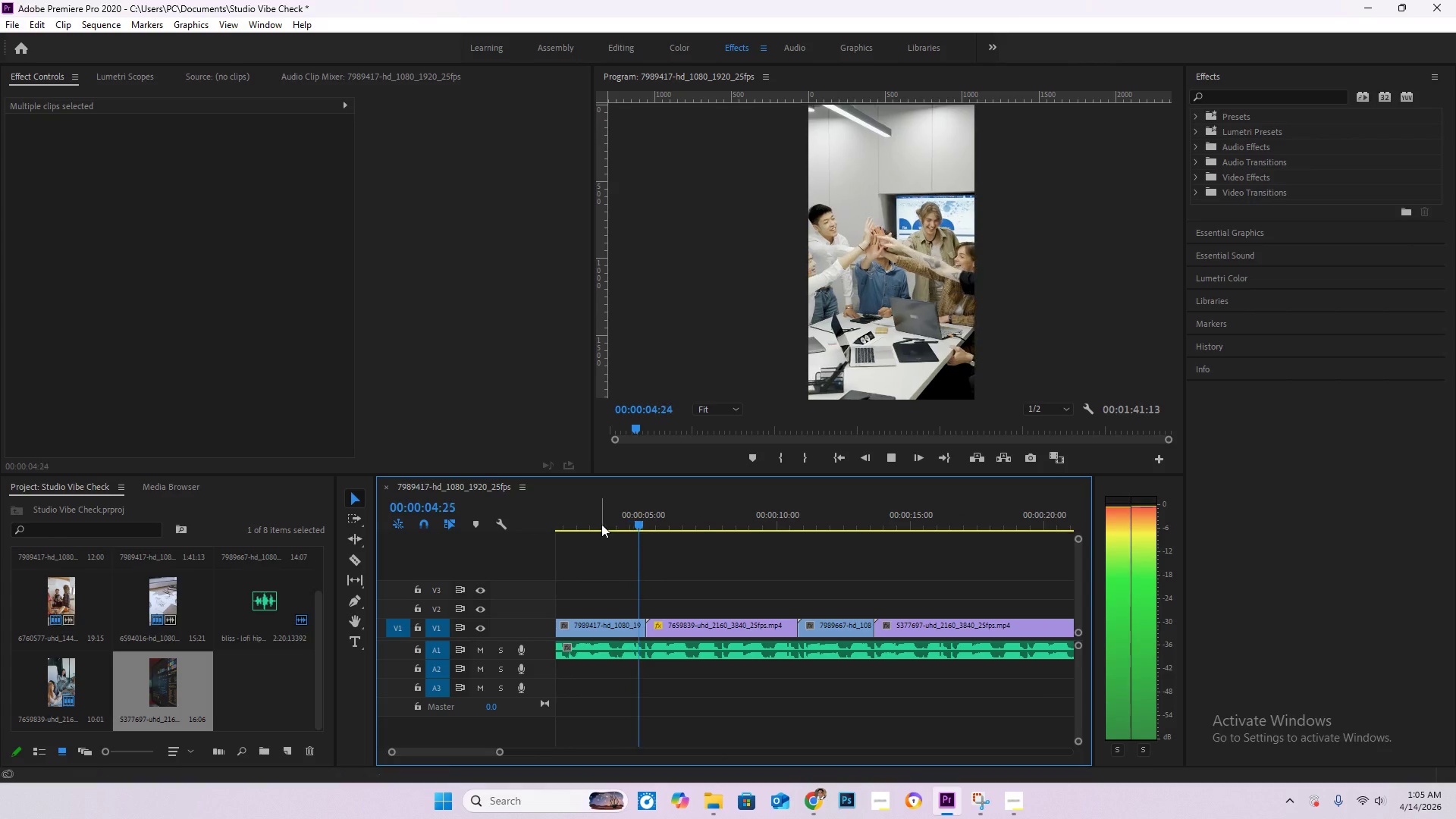 
hold_key(key=AltLeft, duration=17.38)
 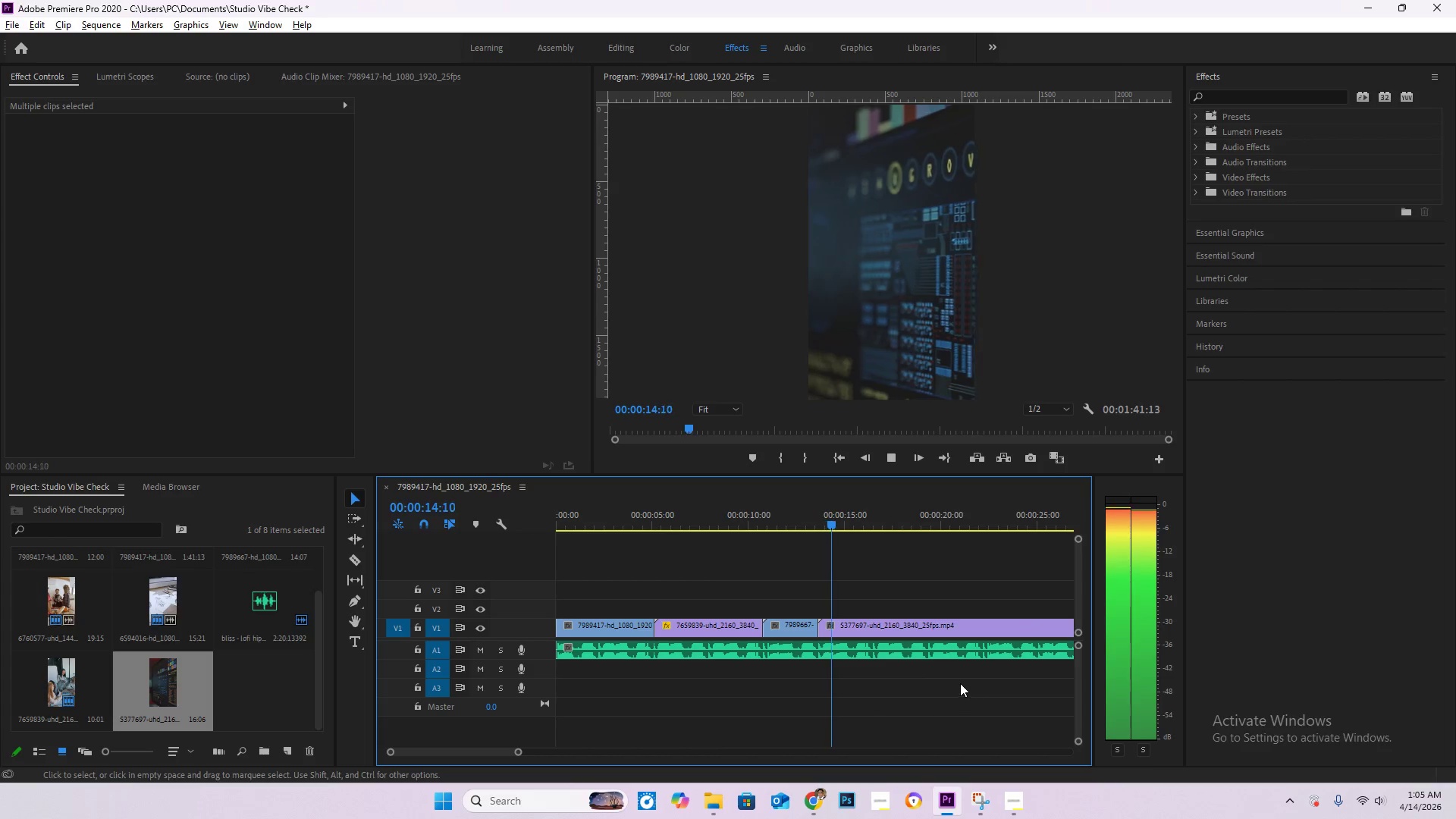 
scroll: coordinate [592, 684], scroll_direction: up, amount: 10.0
 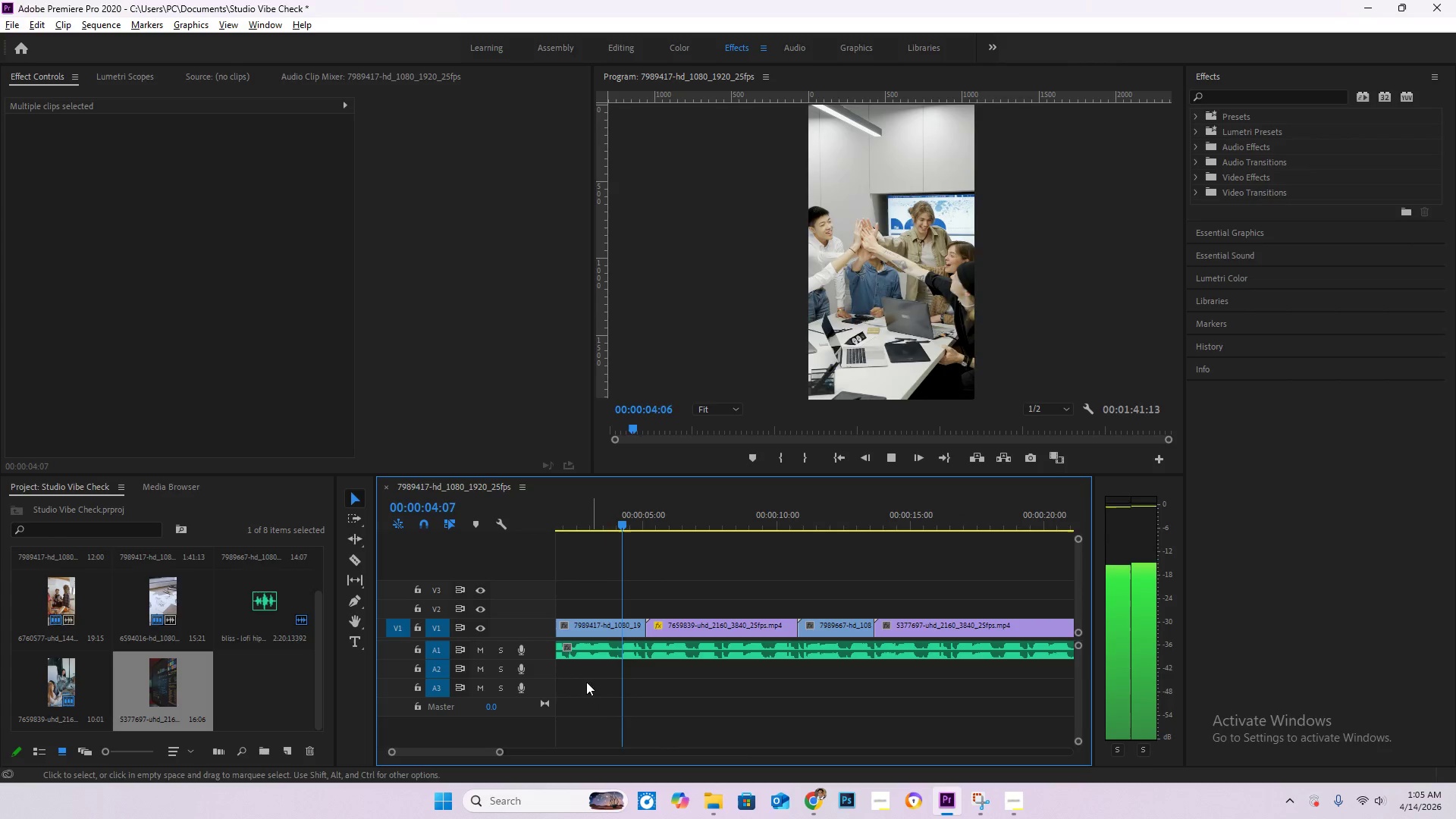 
left_click_drag(start_coordinate=[609, 518], to_coordinate=[388, 511])
 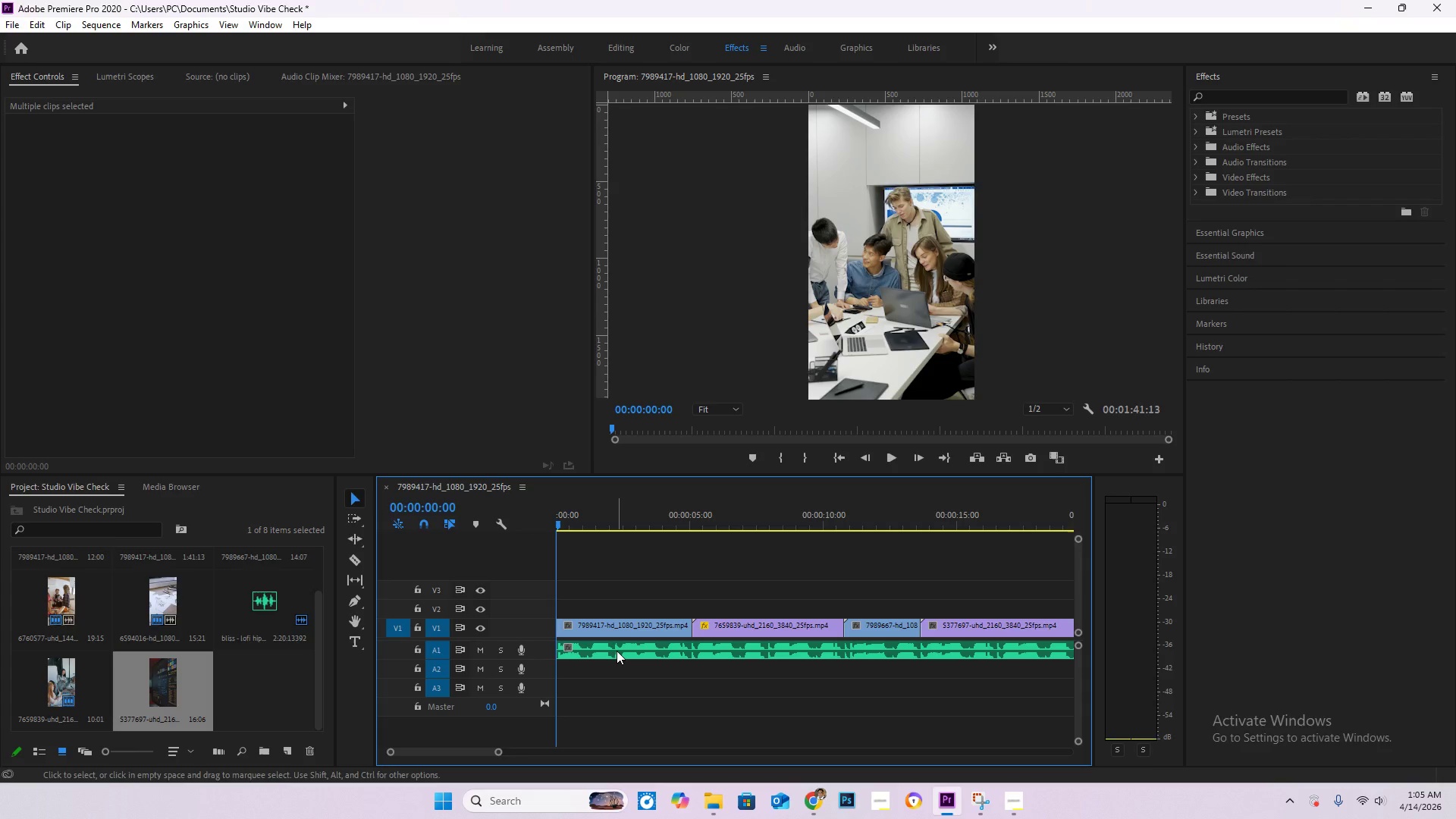 
key(Space)
 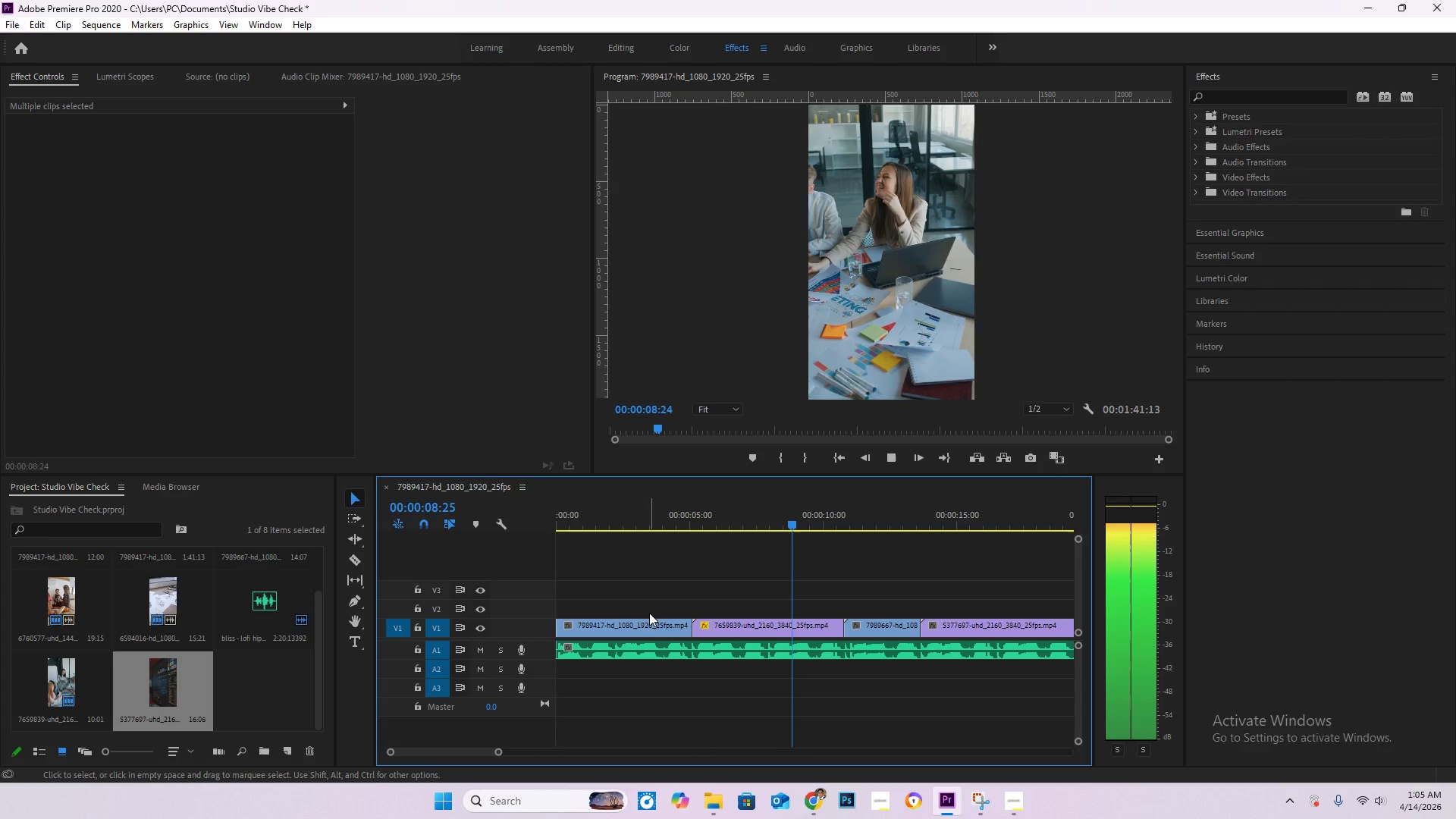 
hold_key(key=AltLeft, duration=0.58)
scroll: coordinate [975, 688], scroll_direction: down, amount: 3.0
 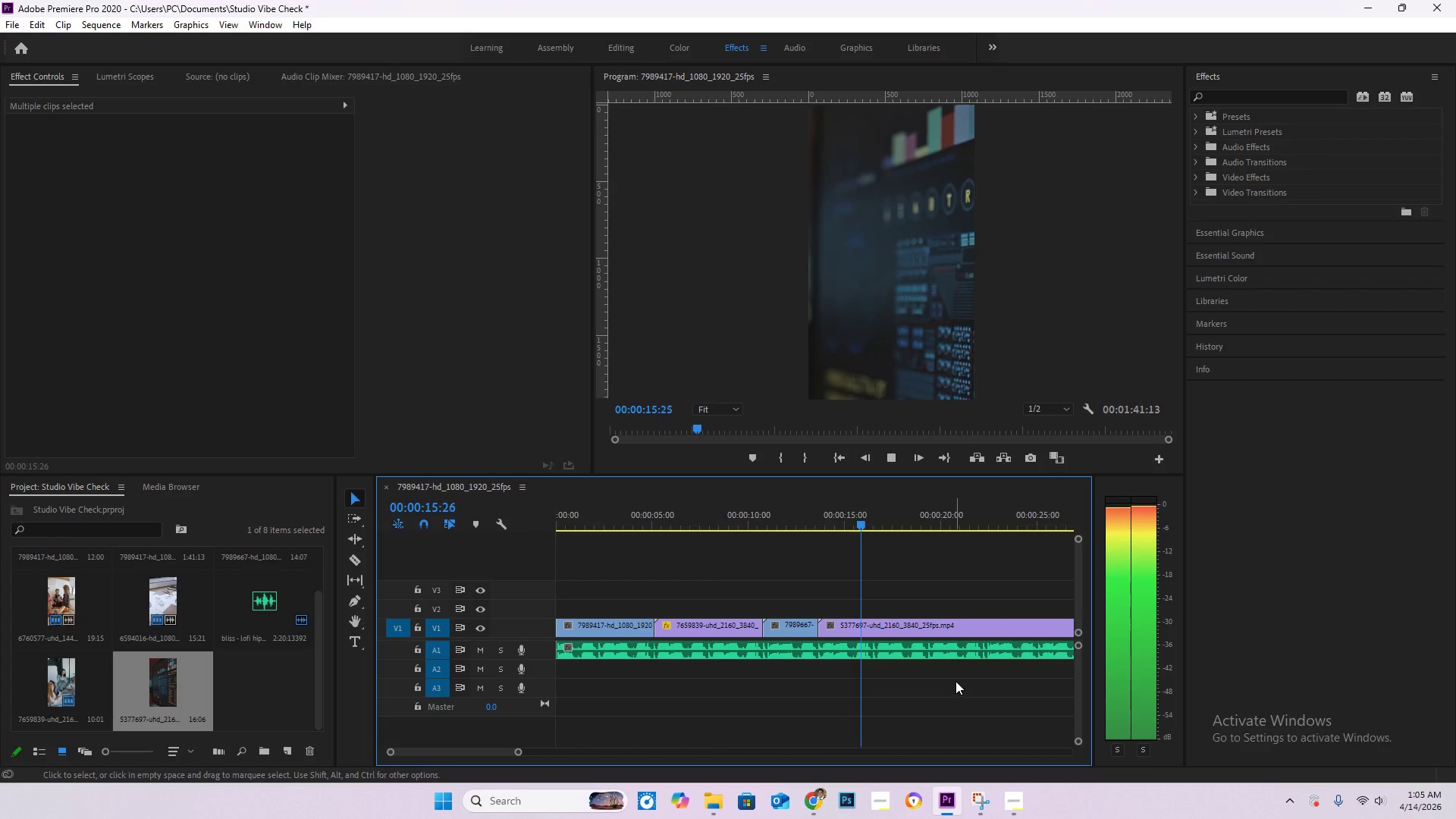 
key(Space)
 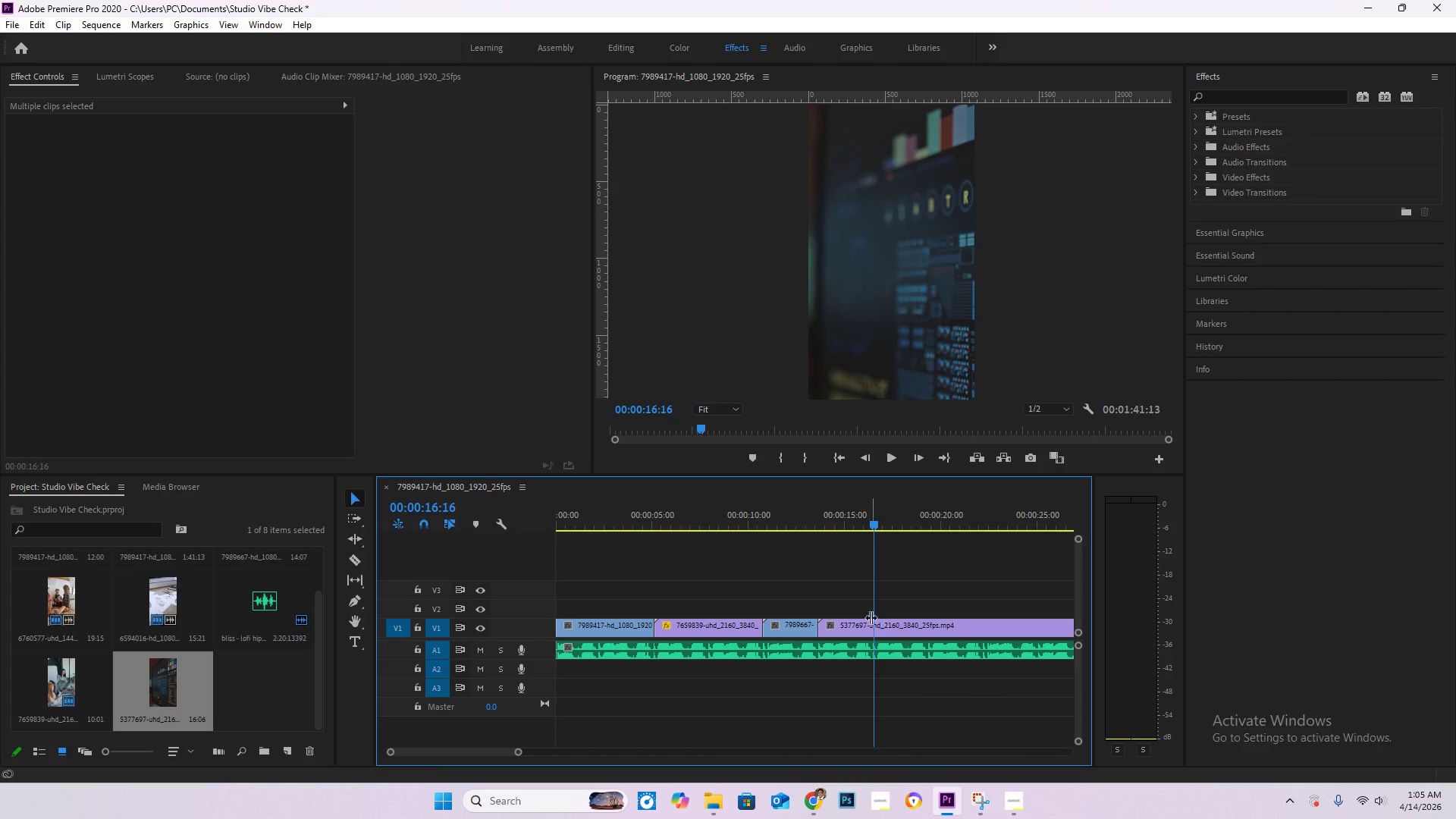 
key(C)
 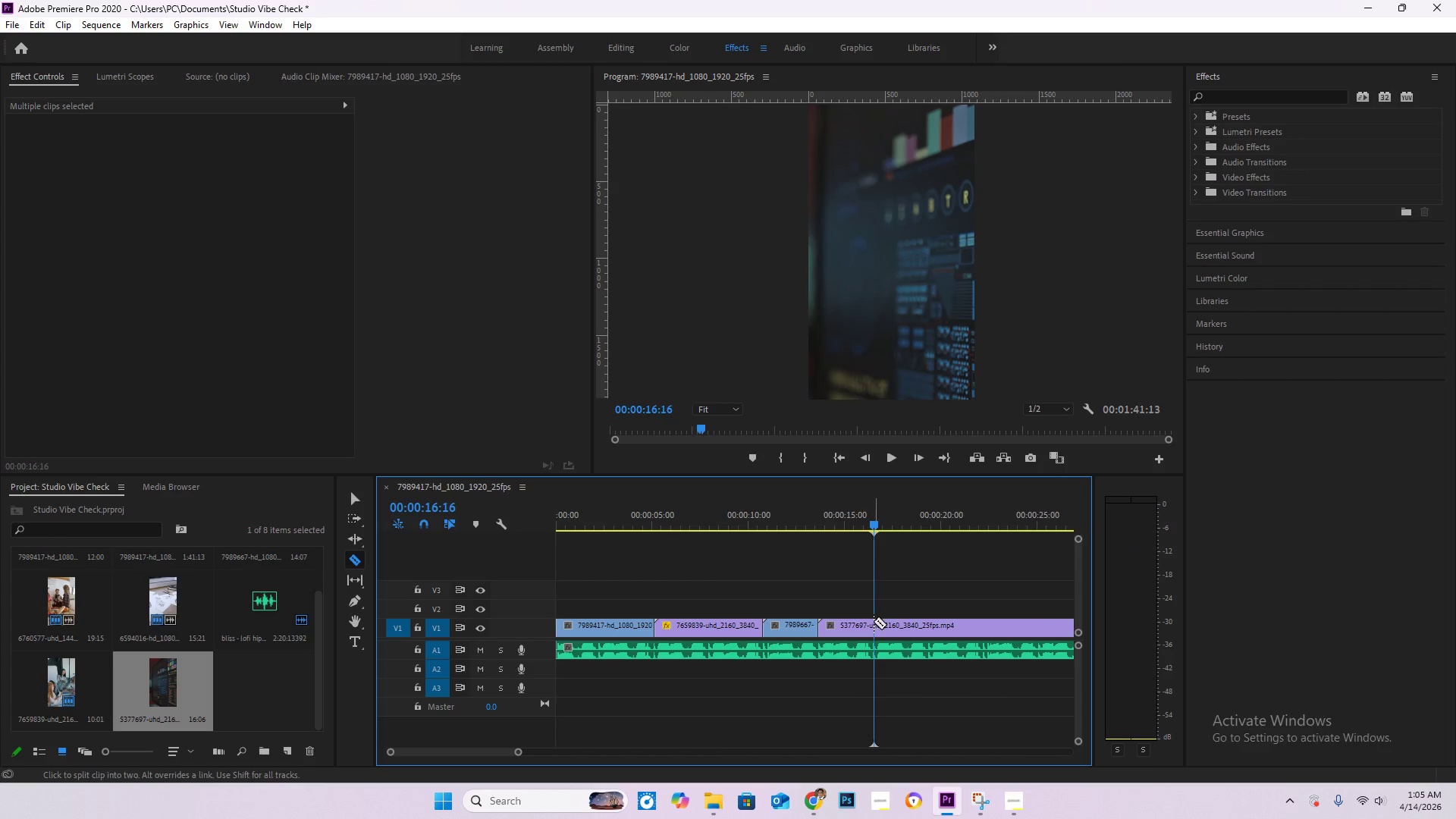 
left_click([874, 626])
 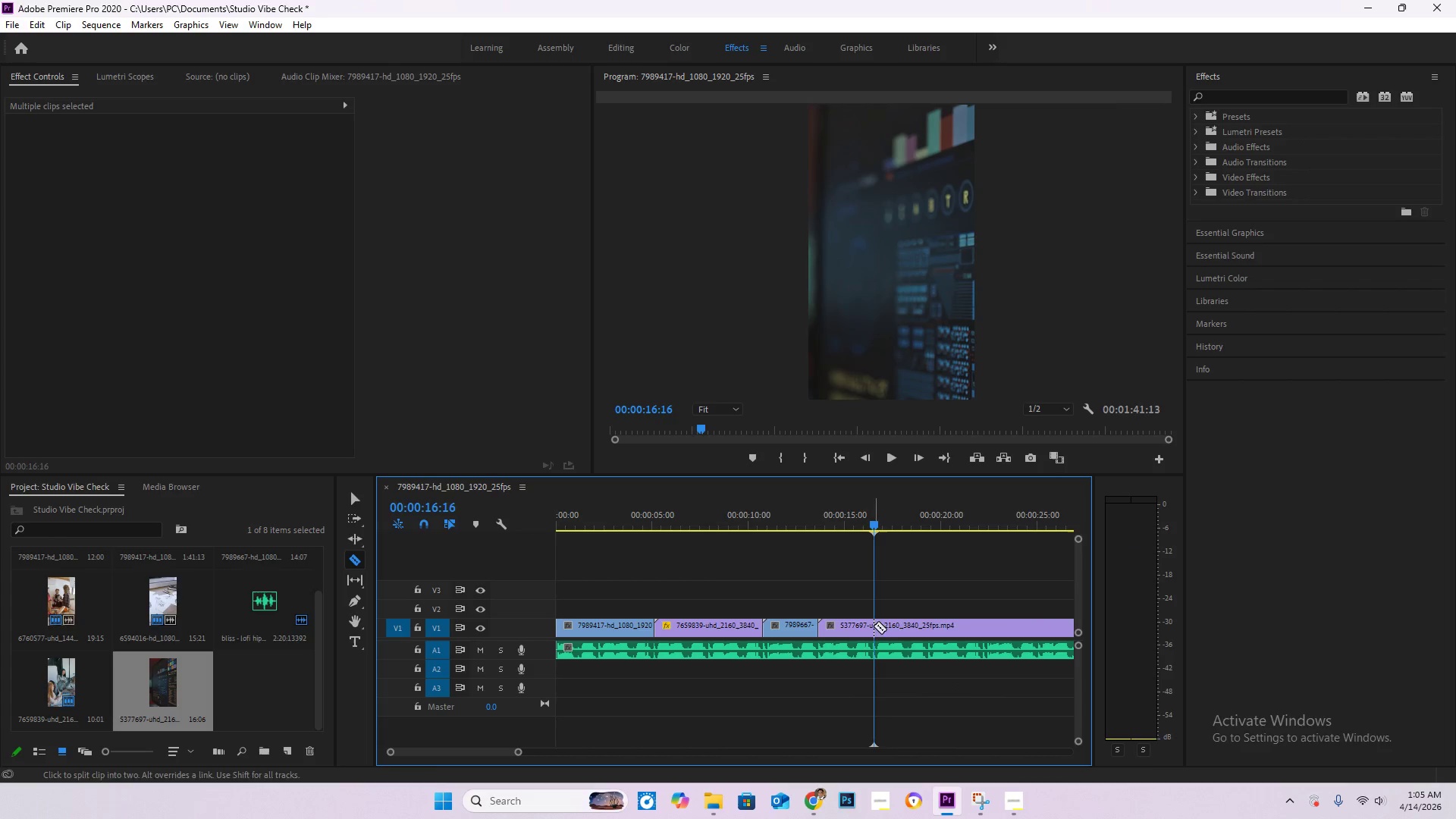 
key(V)
 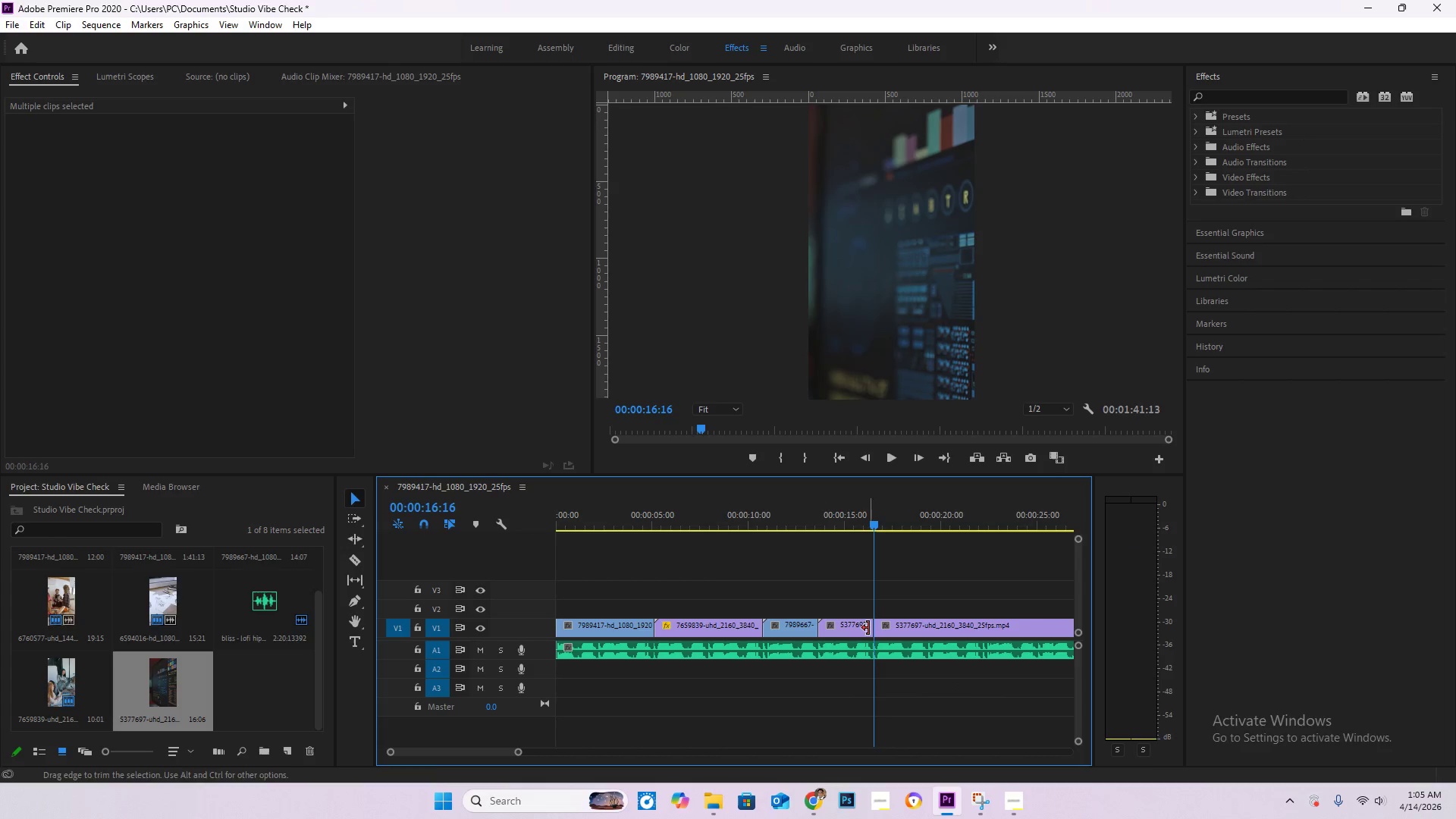 
left_click([855, 629])
 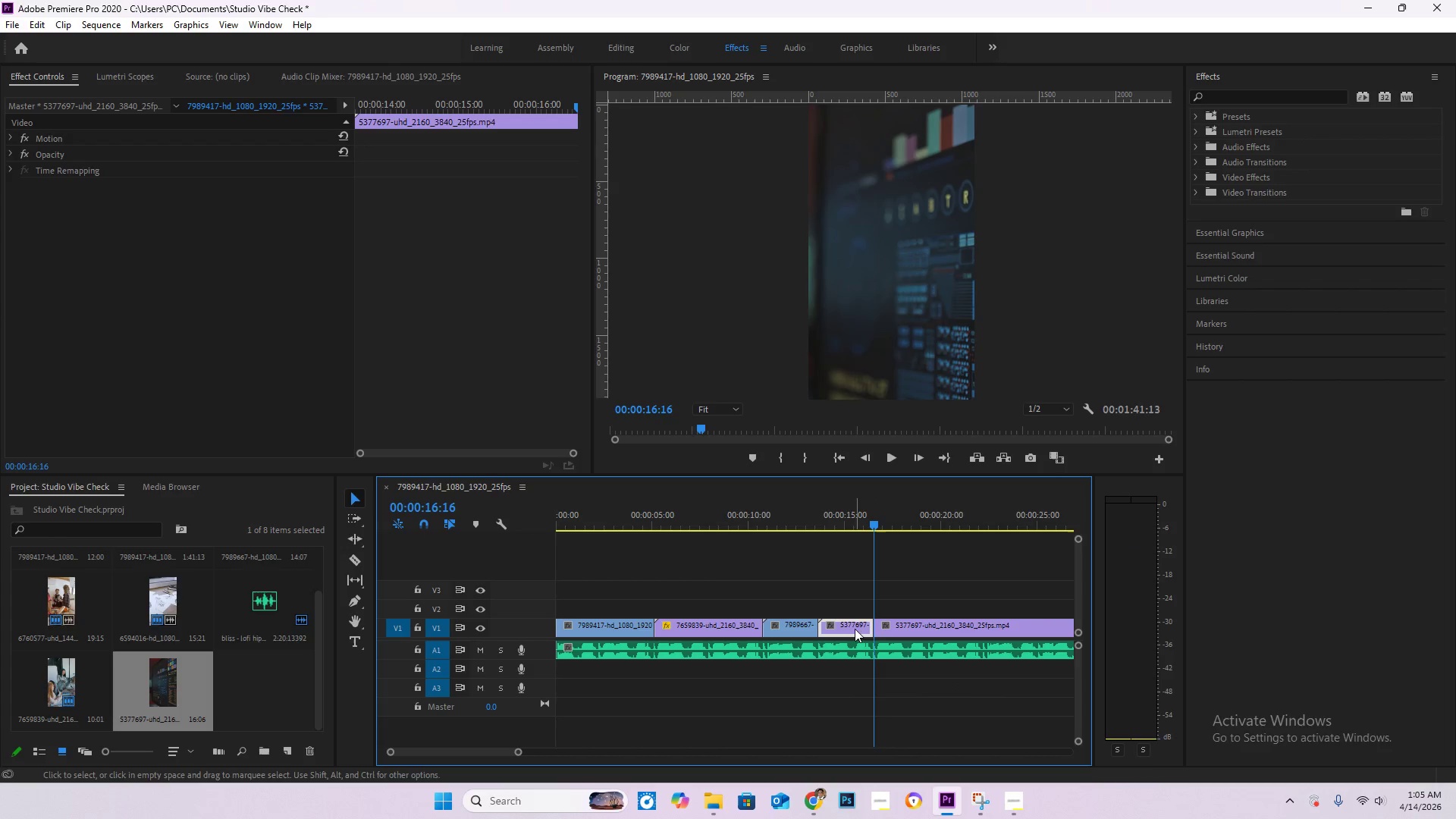 
key(Delete)
 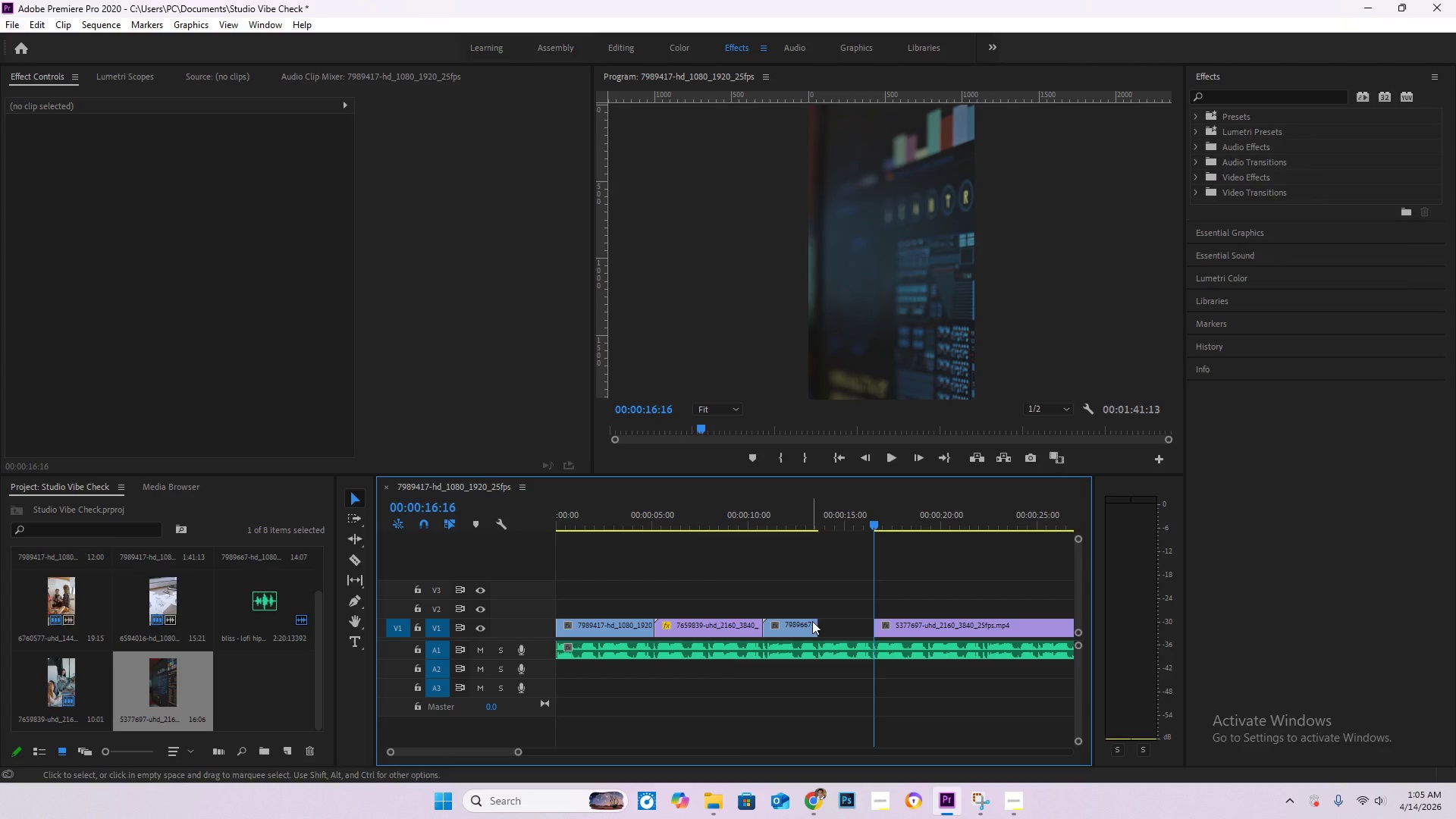 
left_click_drag(start_coordinate=[816, 623], to_coordinate=[870, 627])
 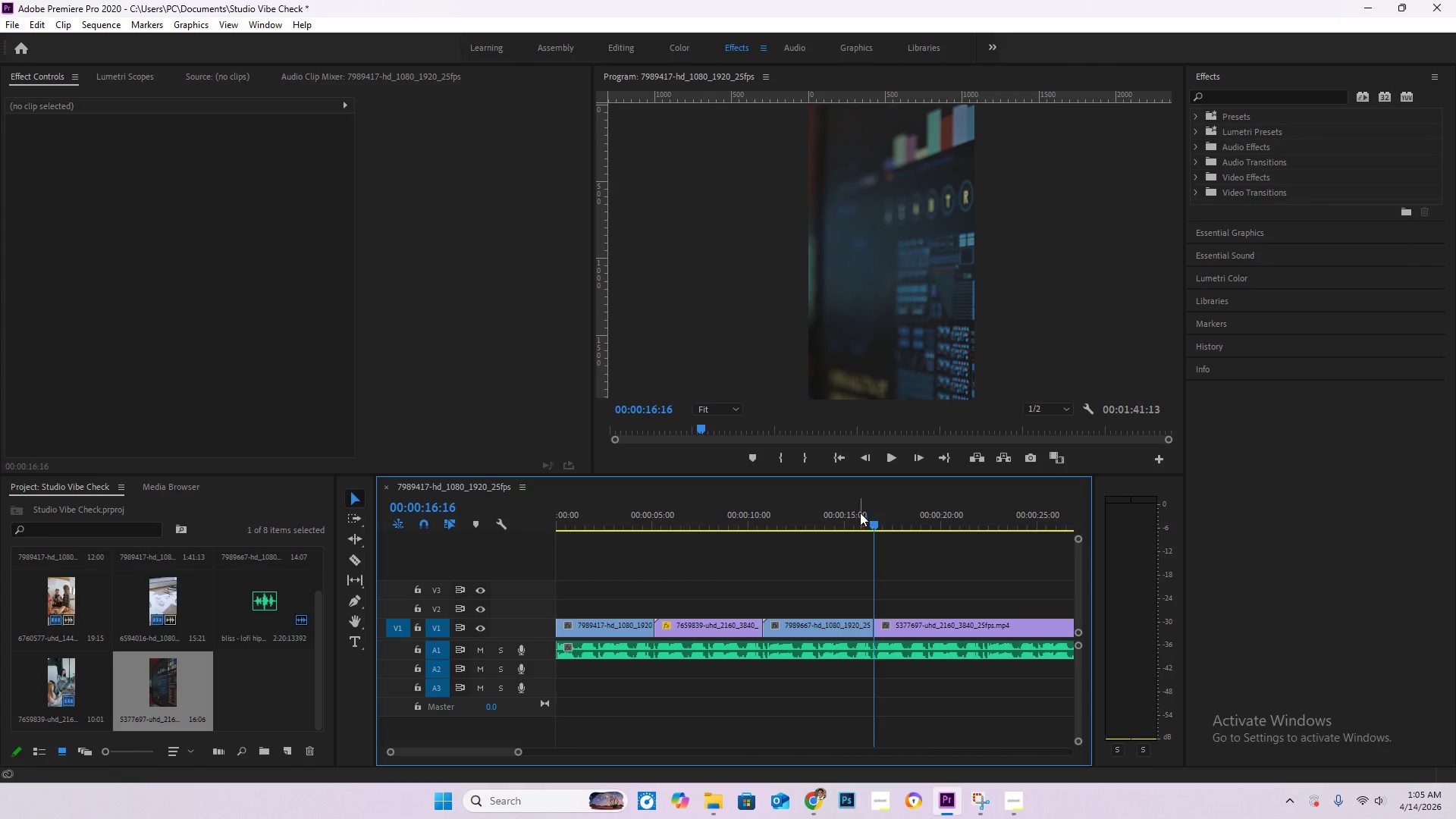 
left_click([853, 513])
 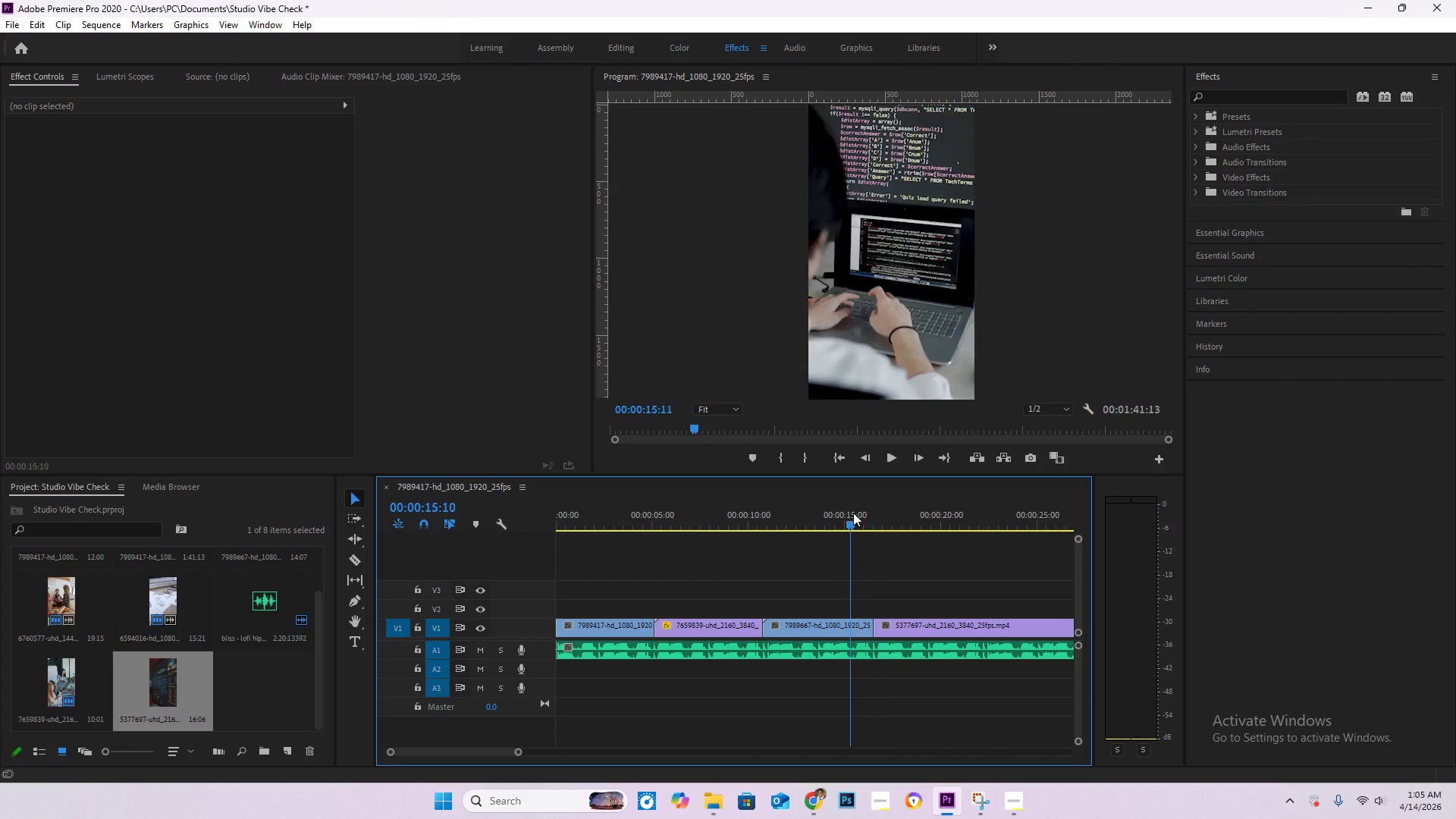 
key(Space)
 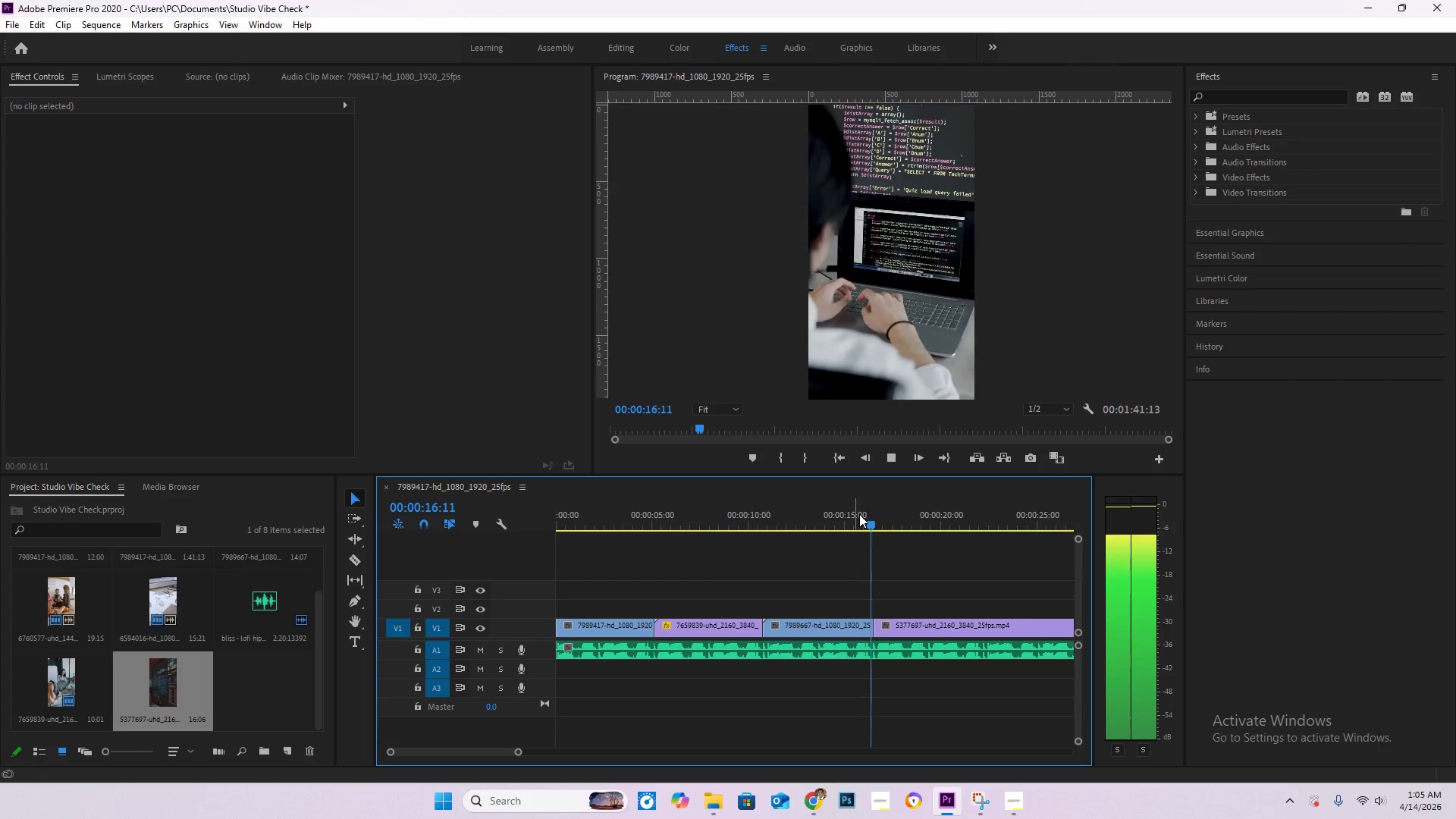 
hold_key(key=AltLeft, duration=0.56)
scroll: coordinate [928, 642], scroll_direction: down, amount: 4.0
 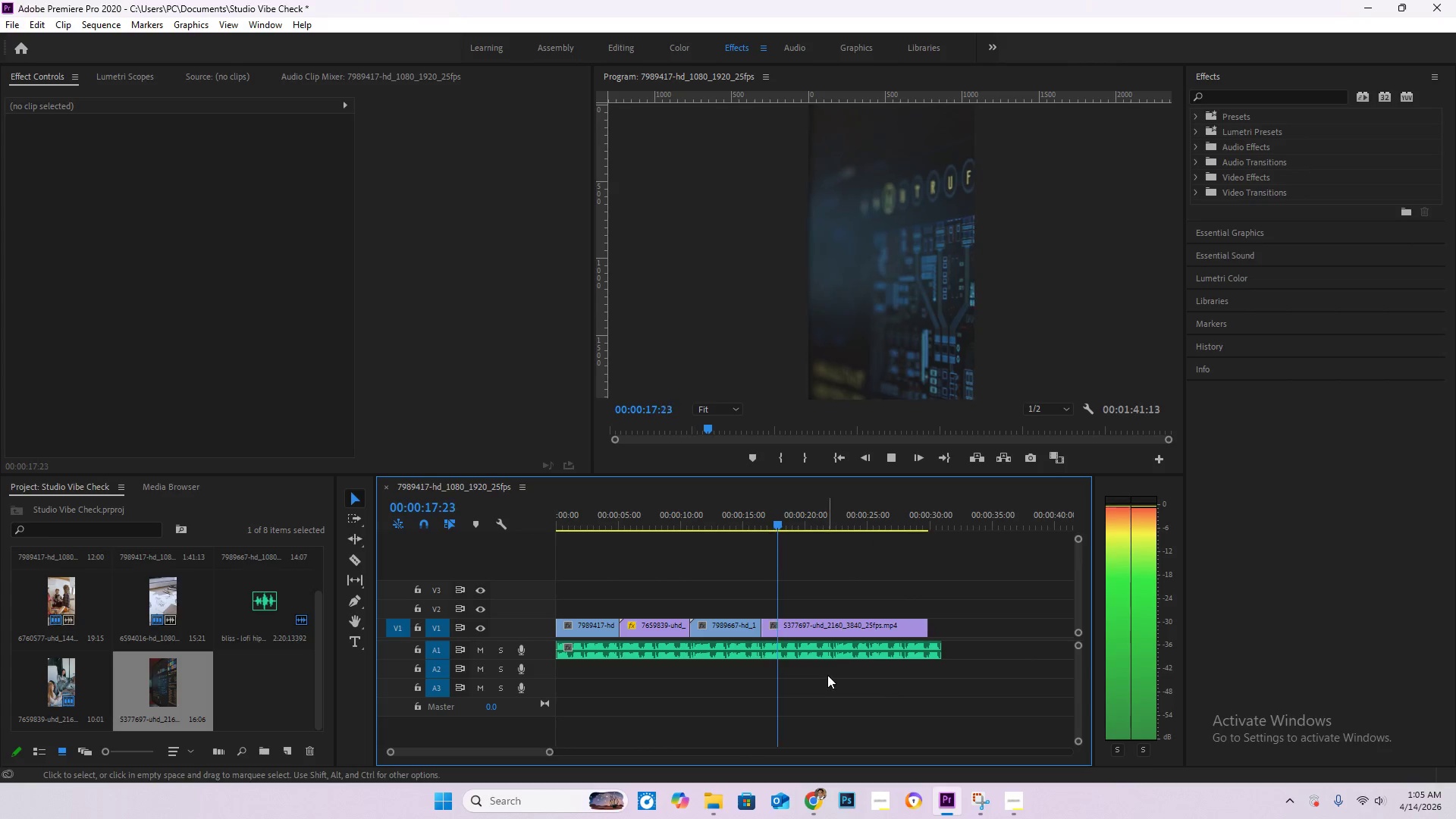 
hold_key(key=AltLeft, duration=0.5)
scroll: coordinate [822, 671], scroll_direction: up, amount: 2.0
 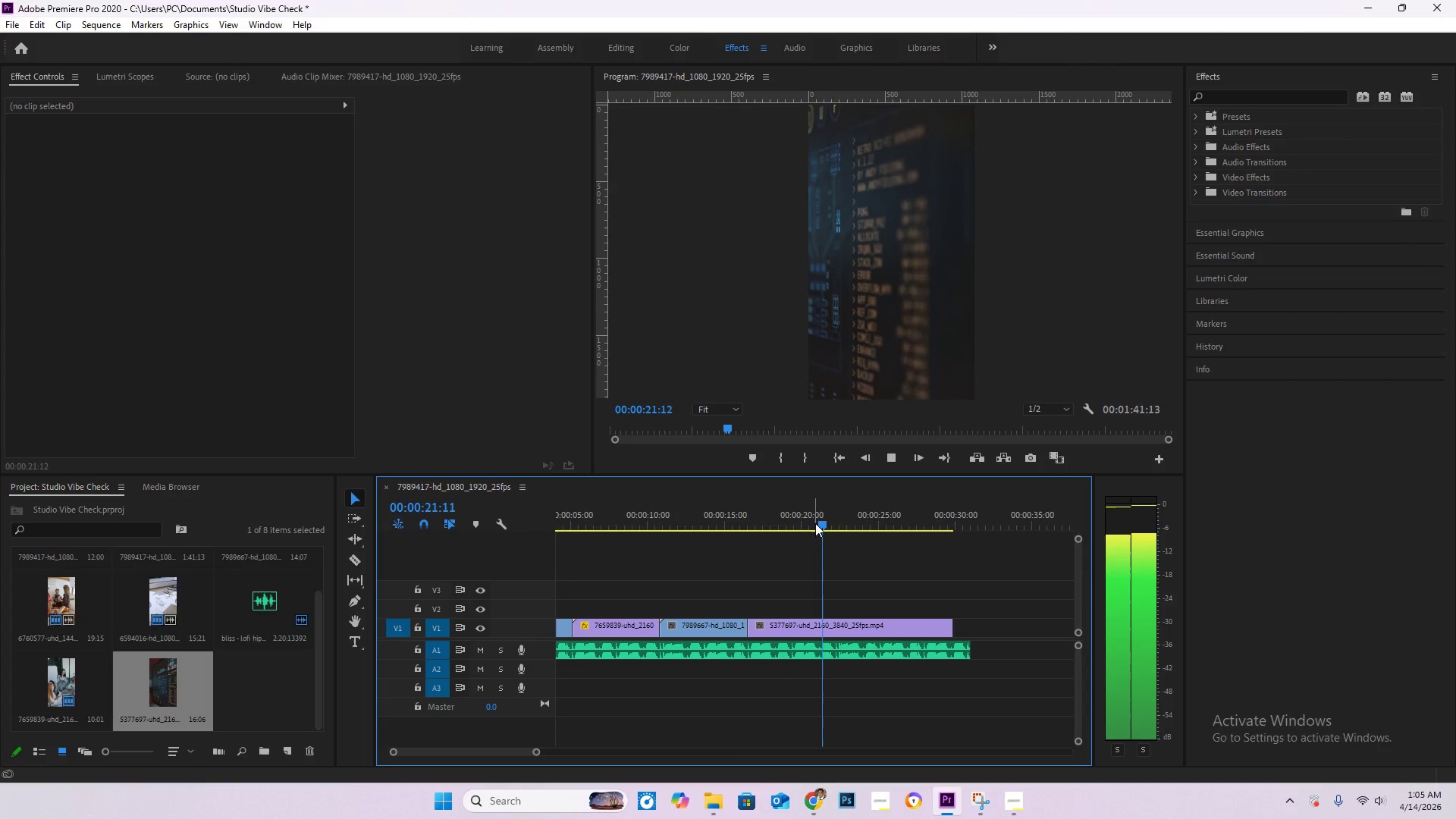 
left_click_drag(start_coordinate=[818, 524], to_coordinate=[670, 518])
 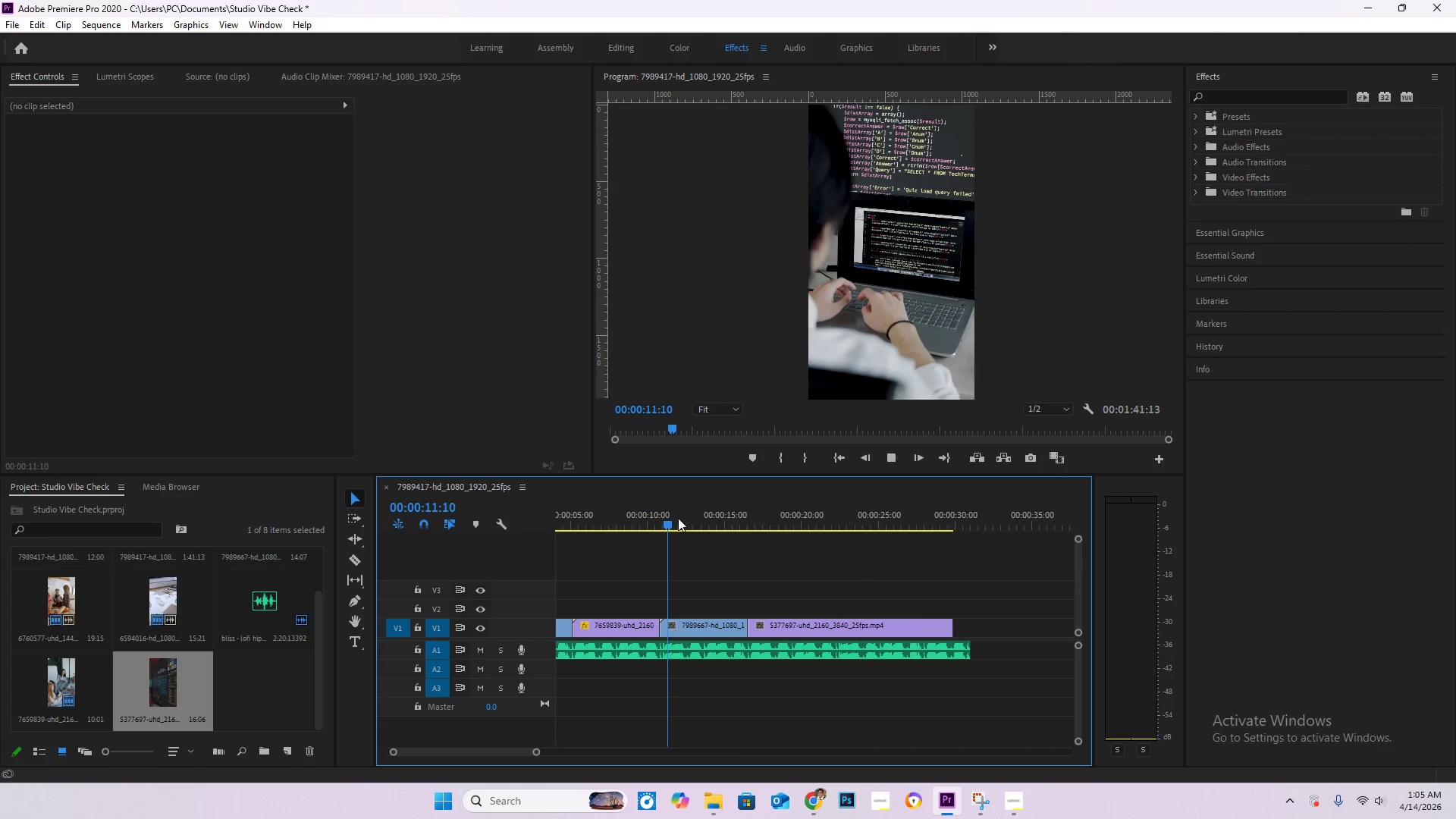 
key(Space)
 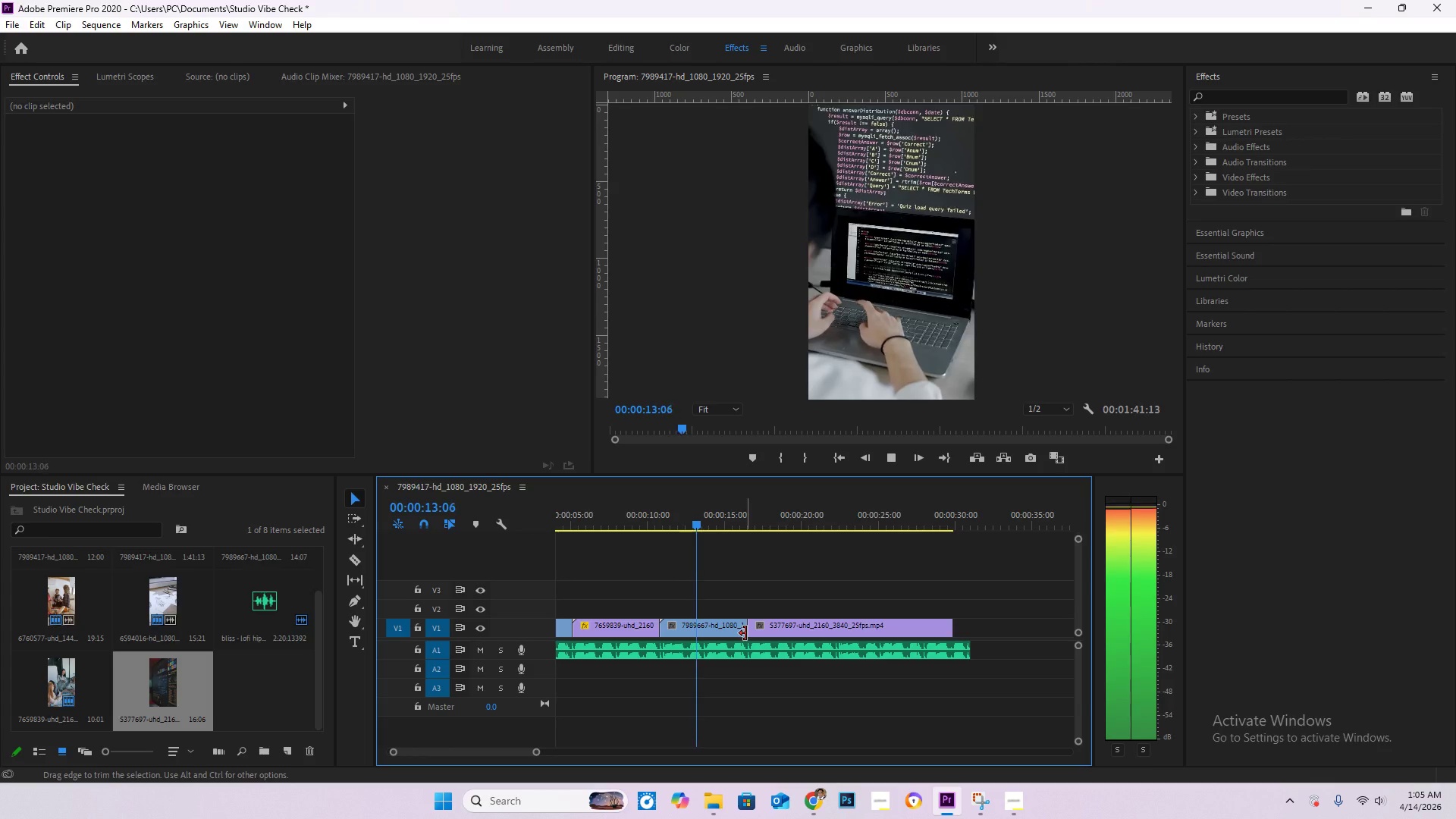 
key(Space)
 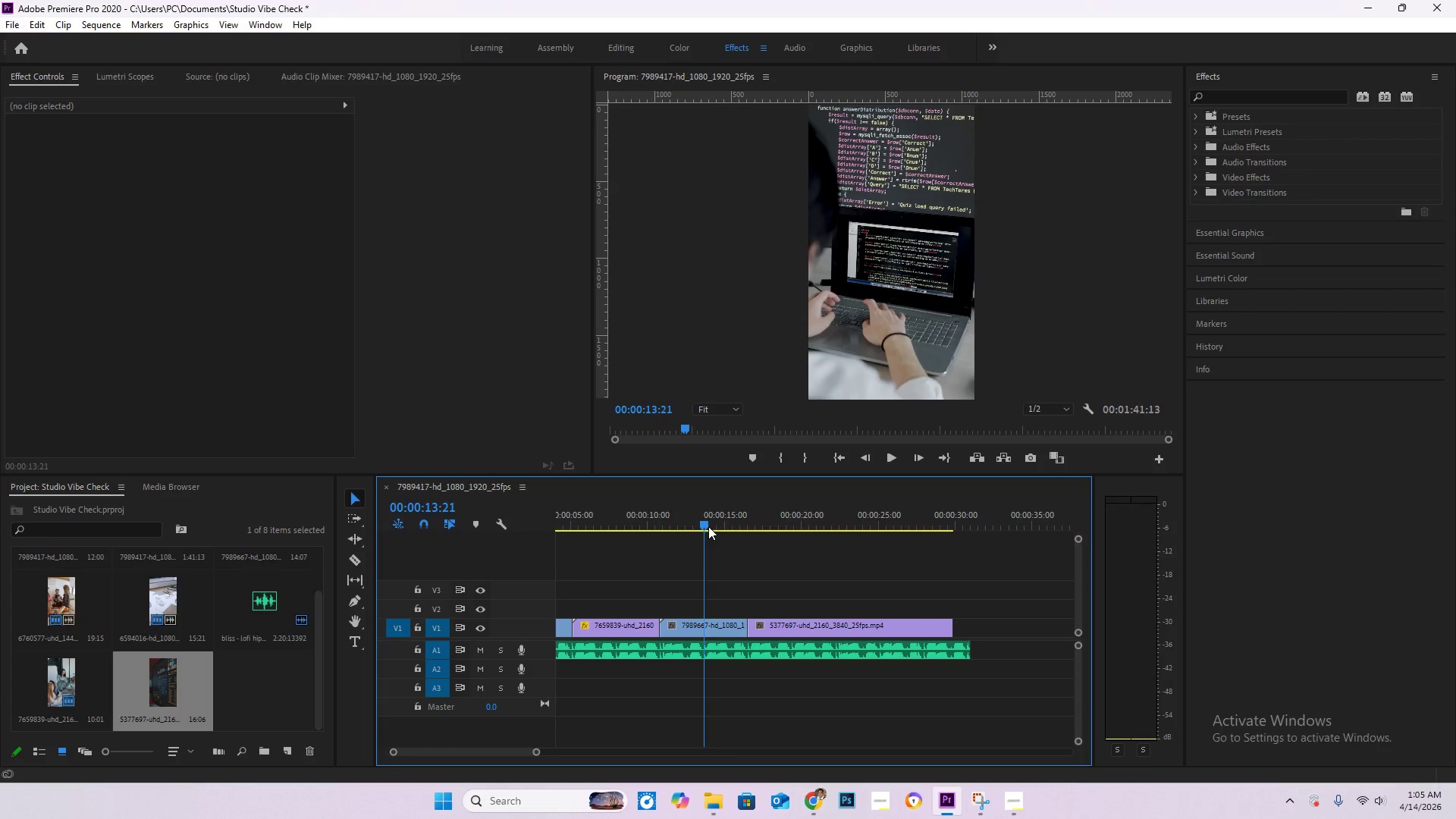 
type(cv)
 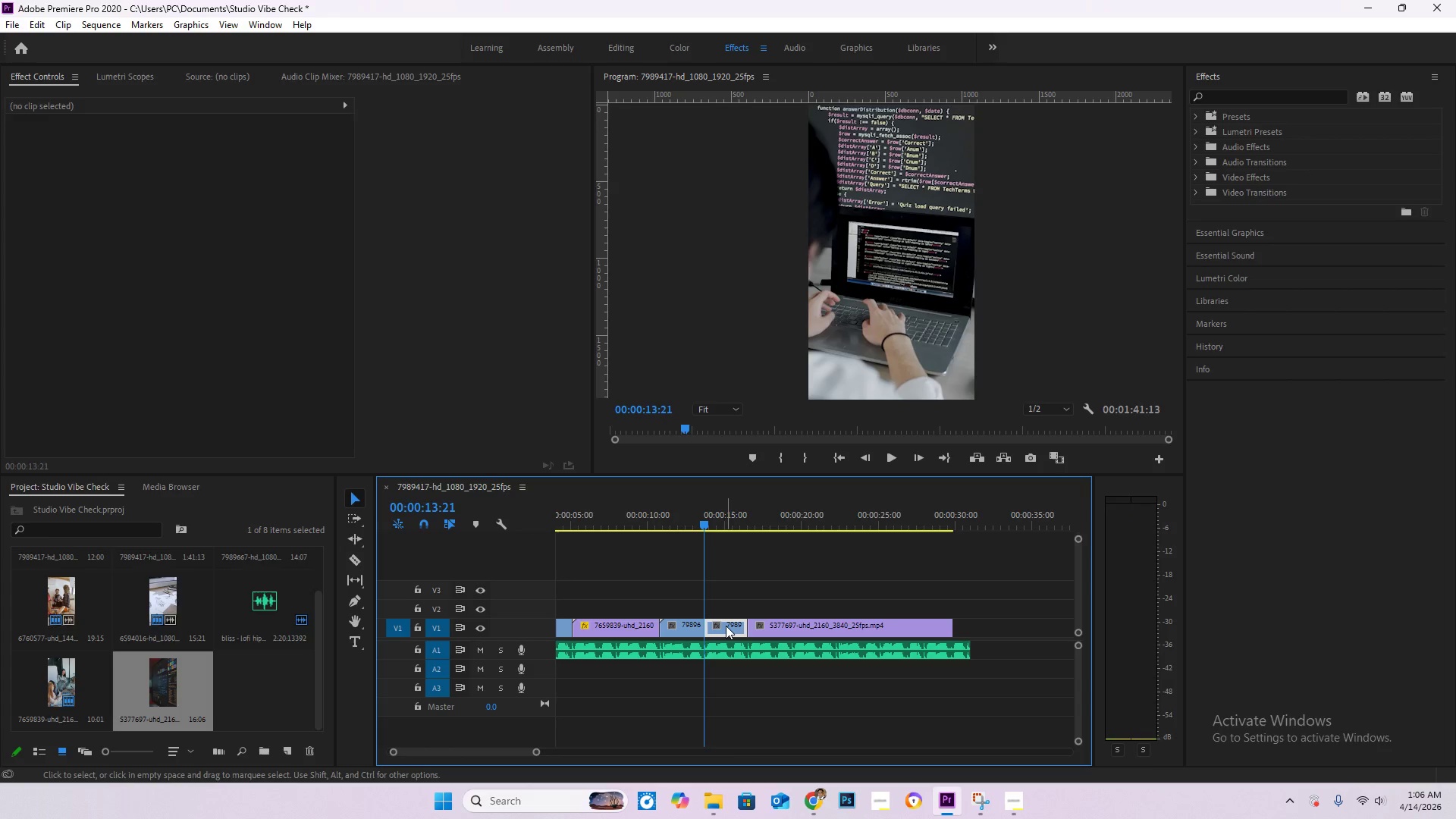 
double_click([726, 626])
 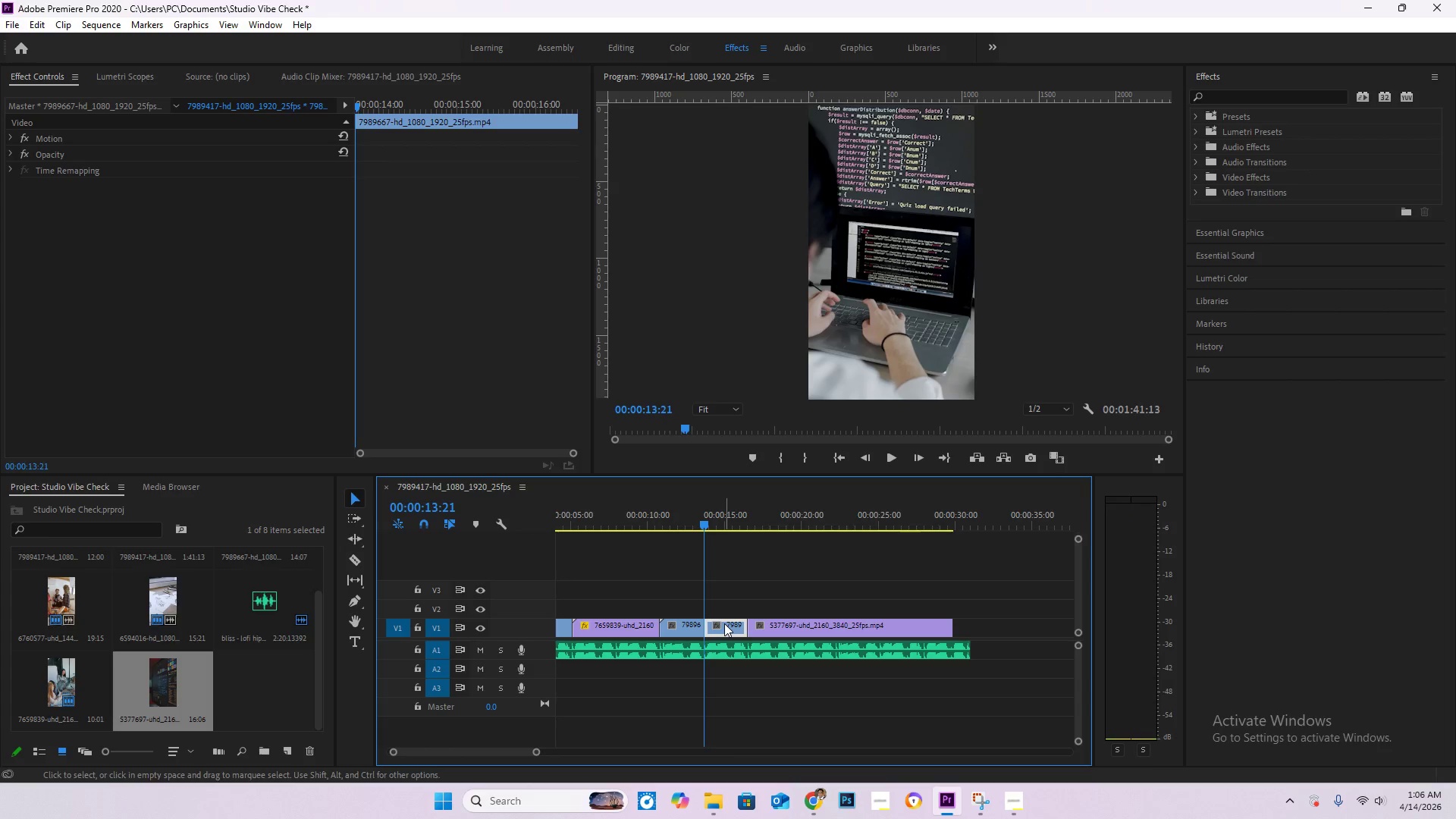 
key(Delete)
 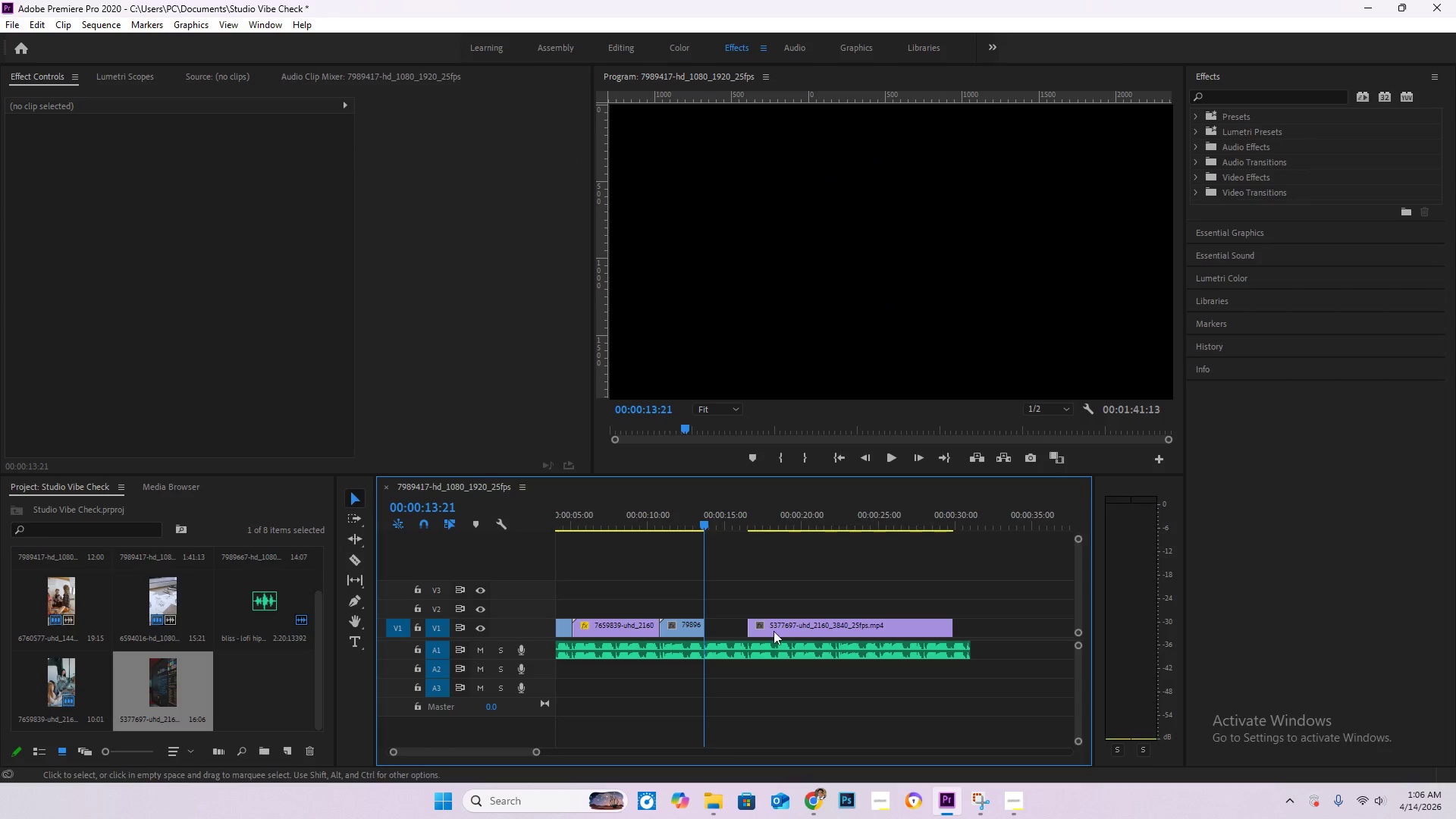 
left_click_drag(start_coordinate=[773, 630], to_coordinate=[727, 629])
 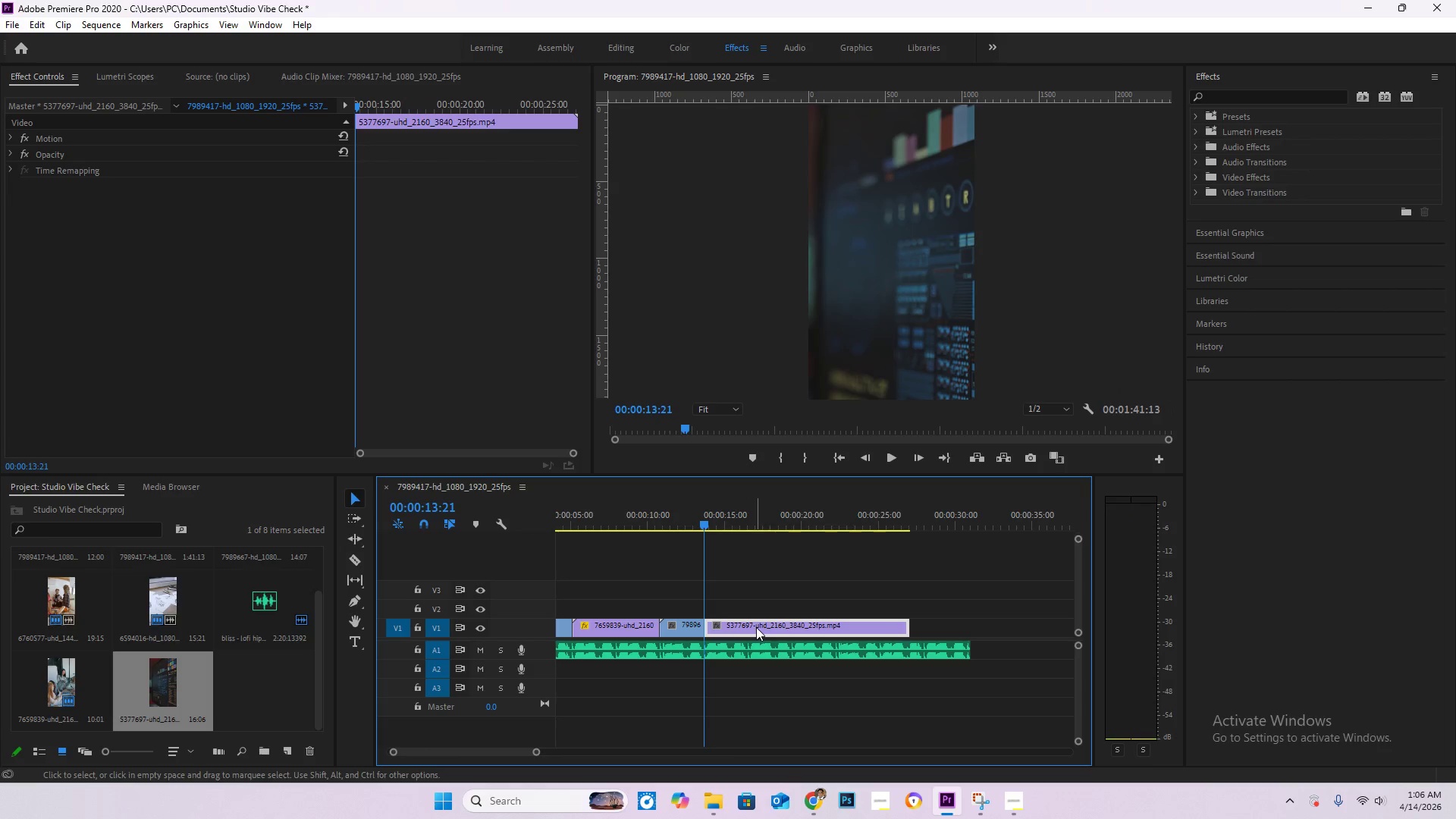 
key(C)
 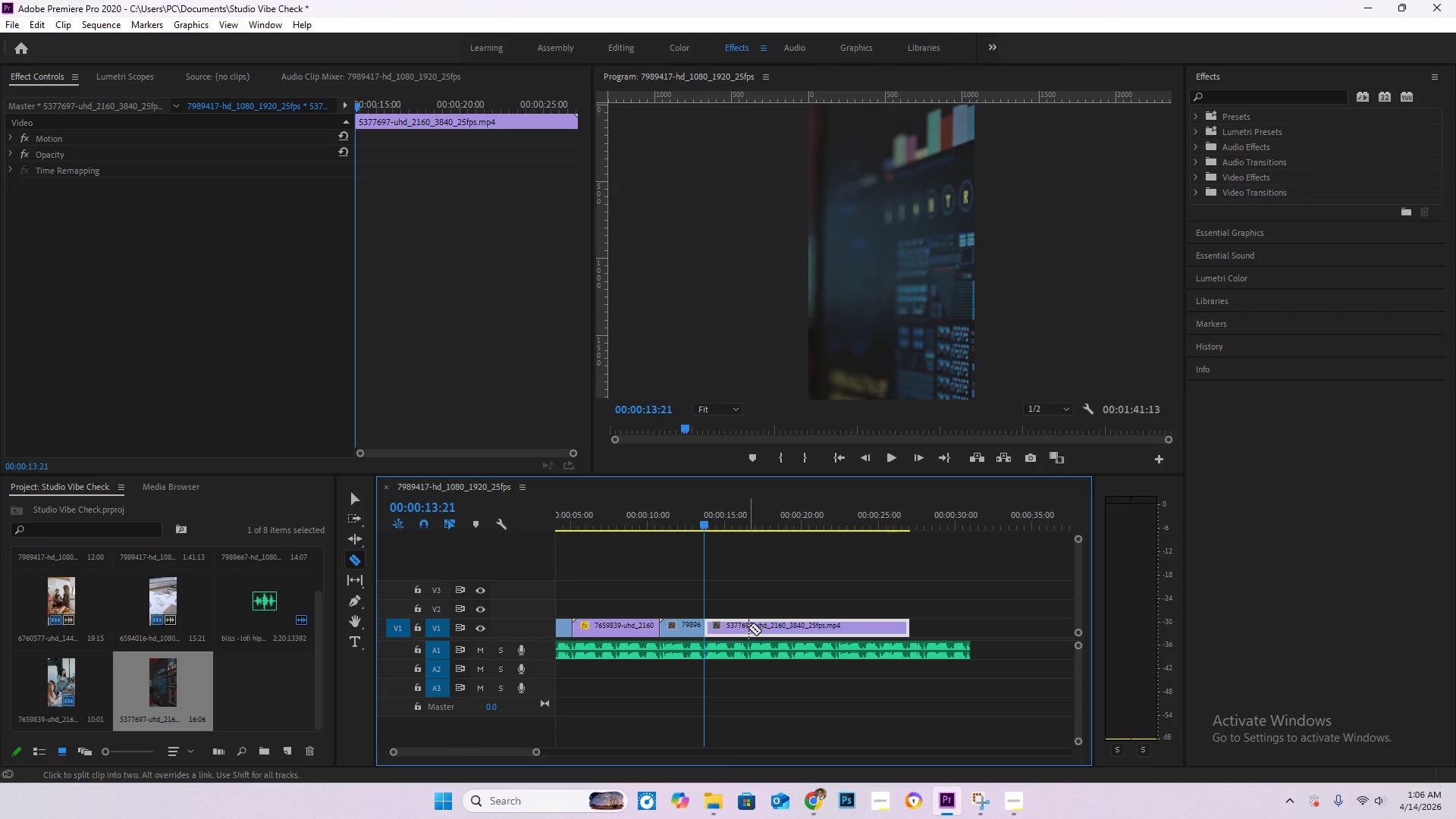 
left_click([748, 627])
 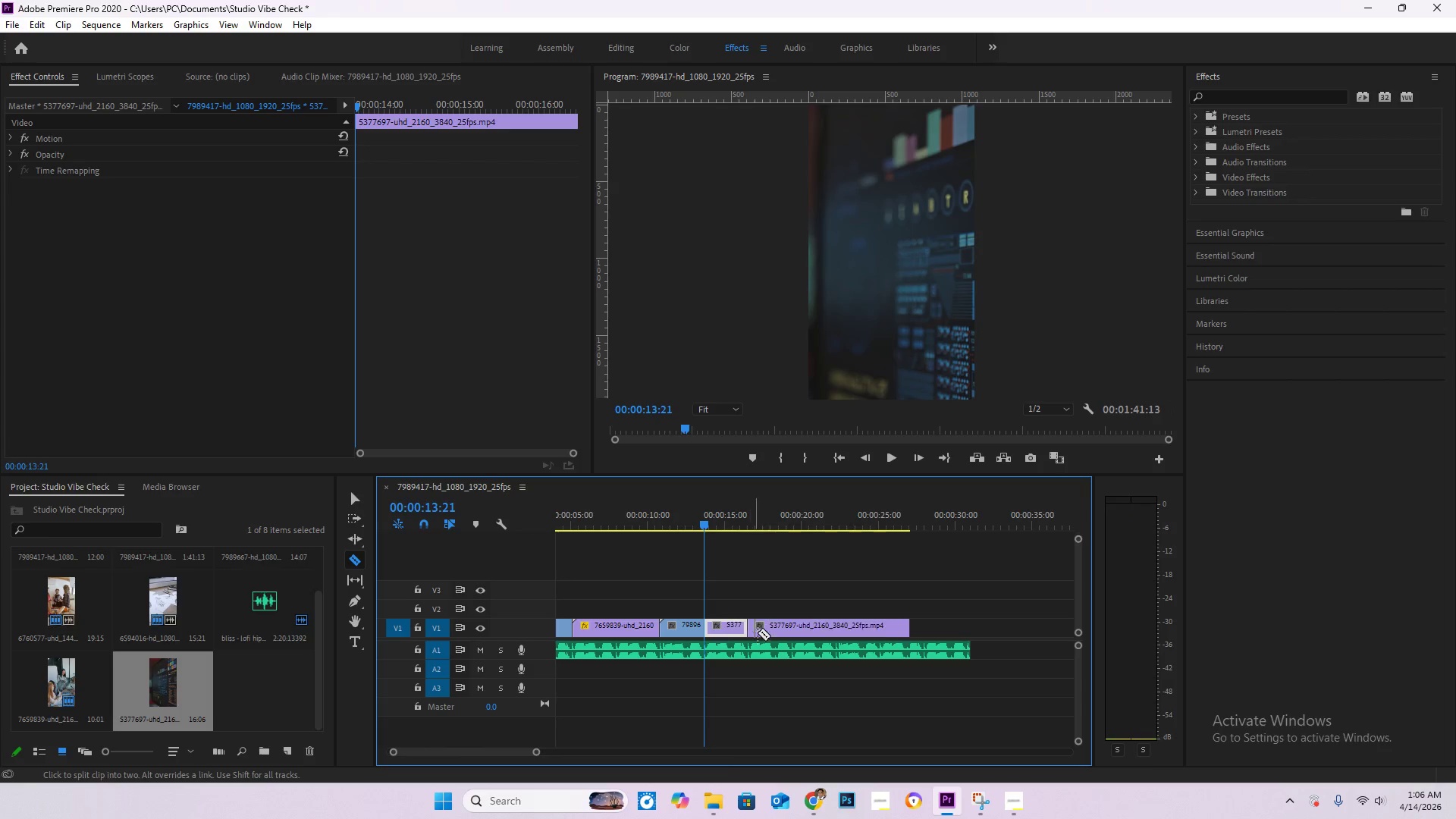 
key(V)
 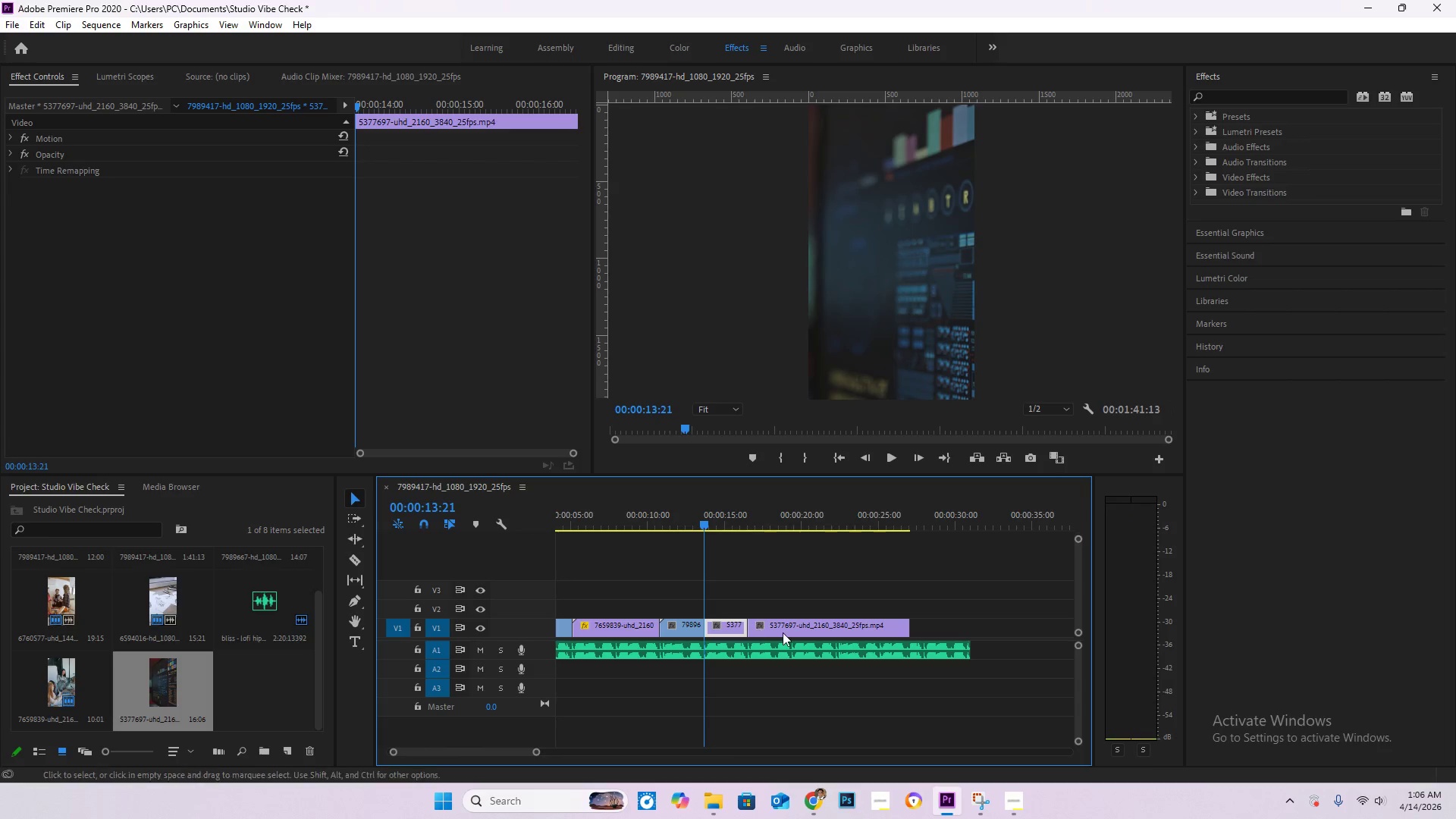 
left_click([789, 632])
 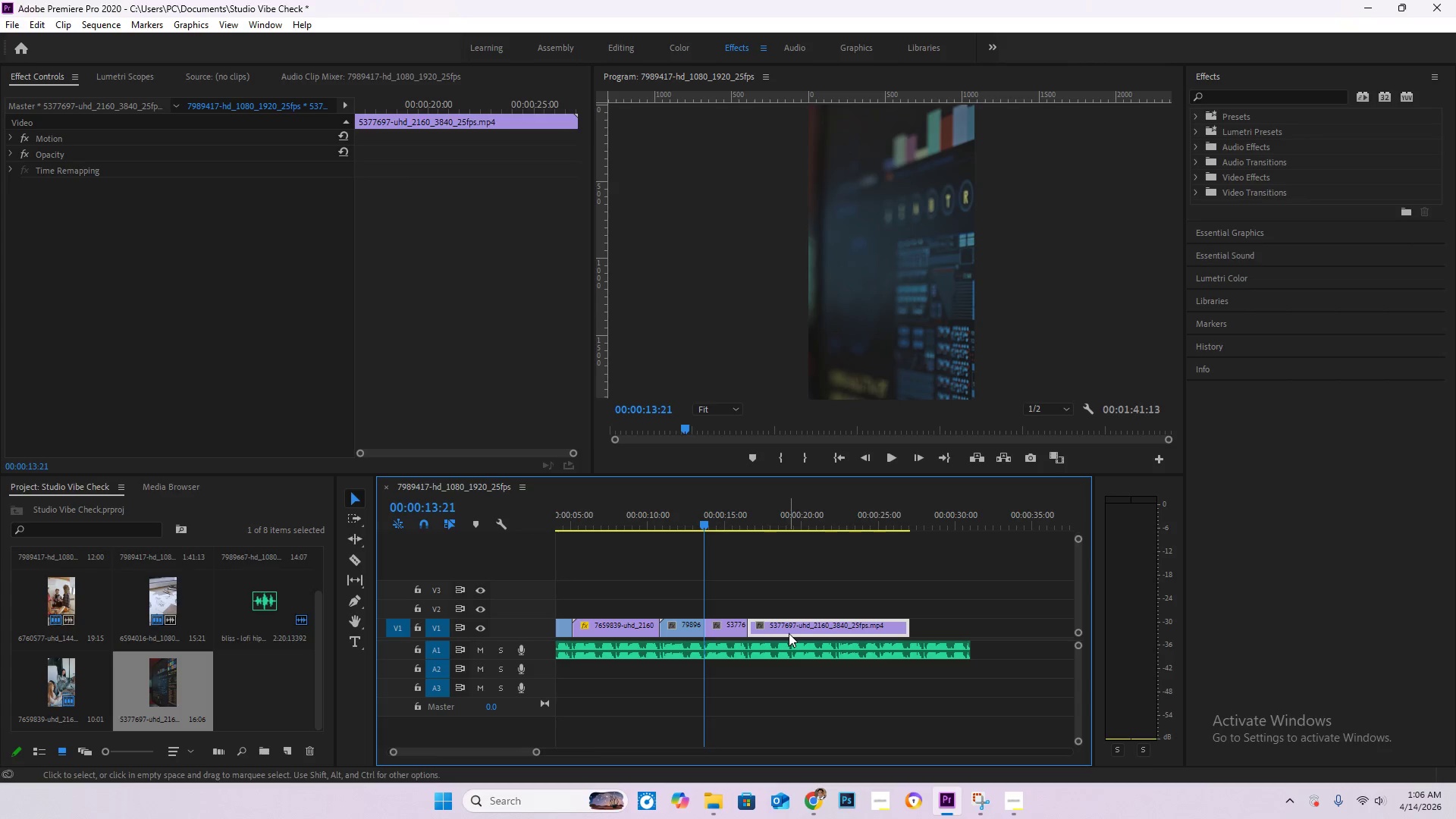 
key(Delete)
 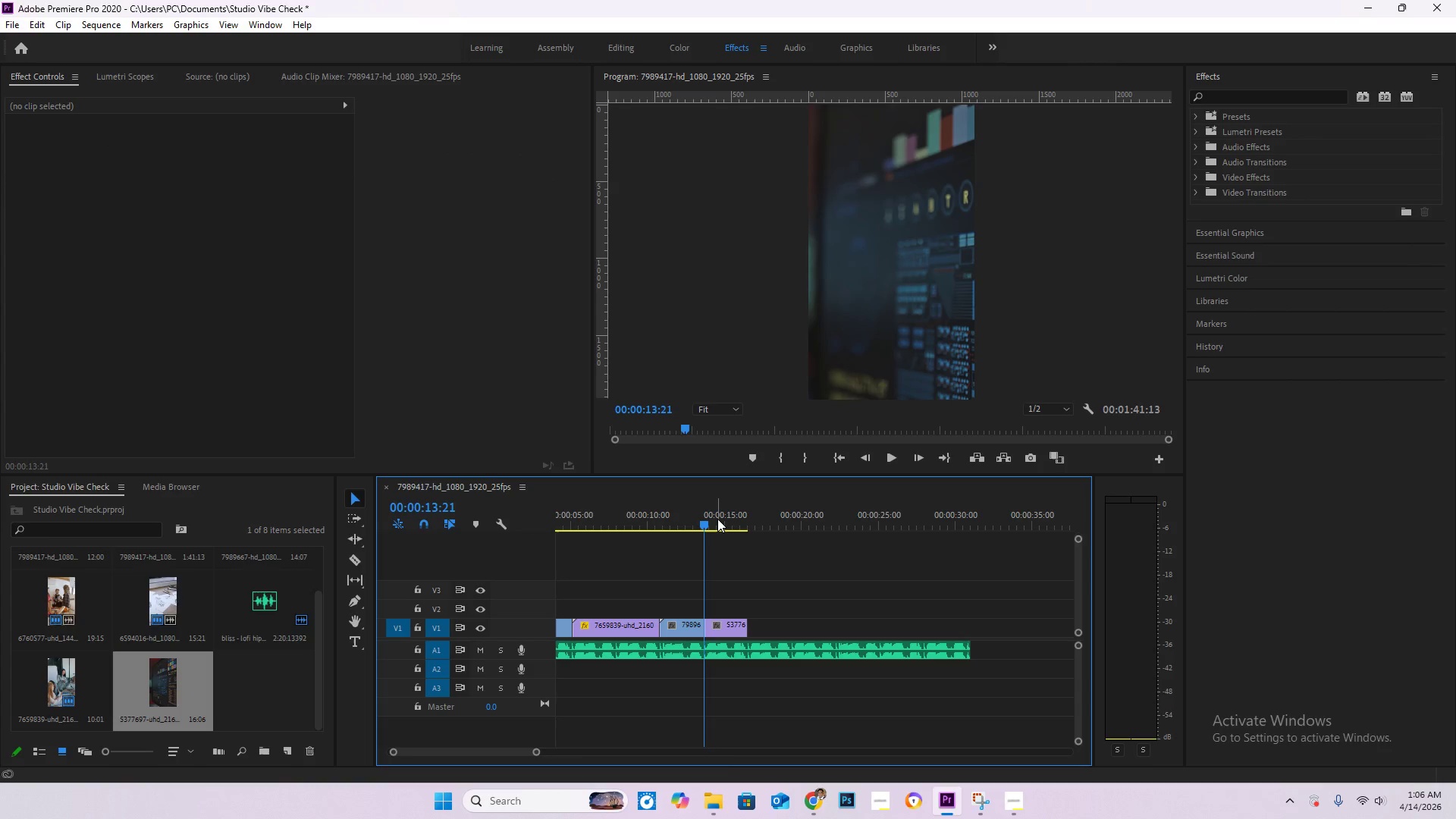 
key(Space)
 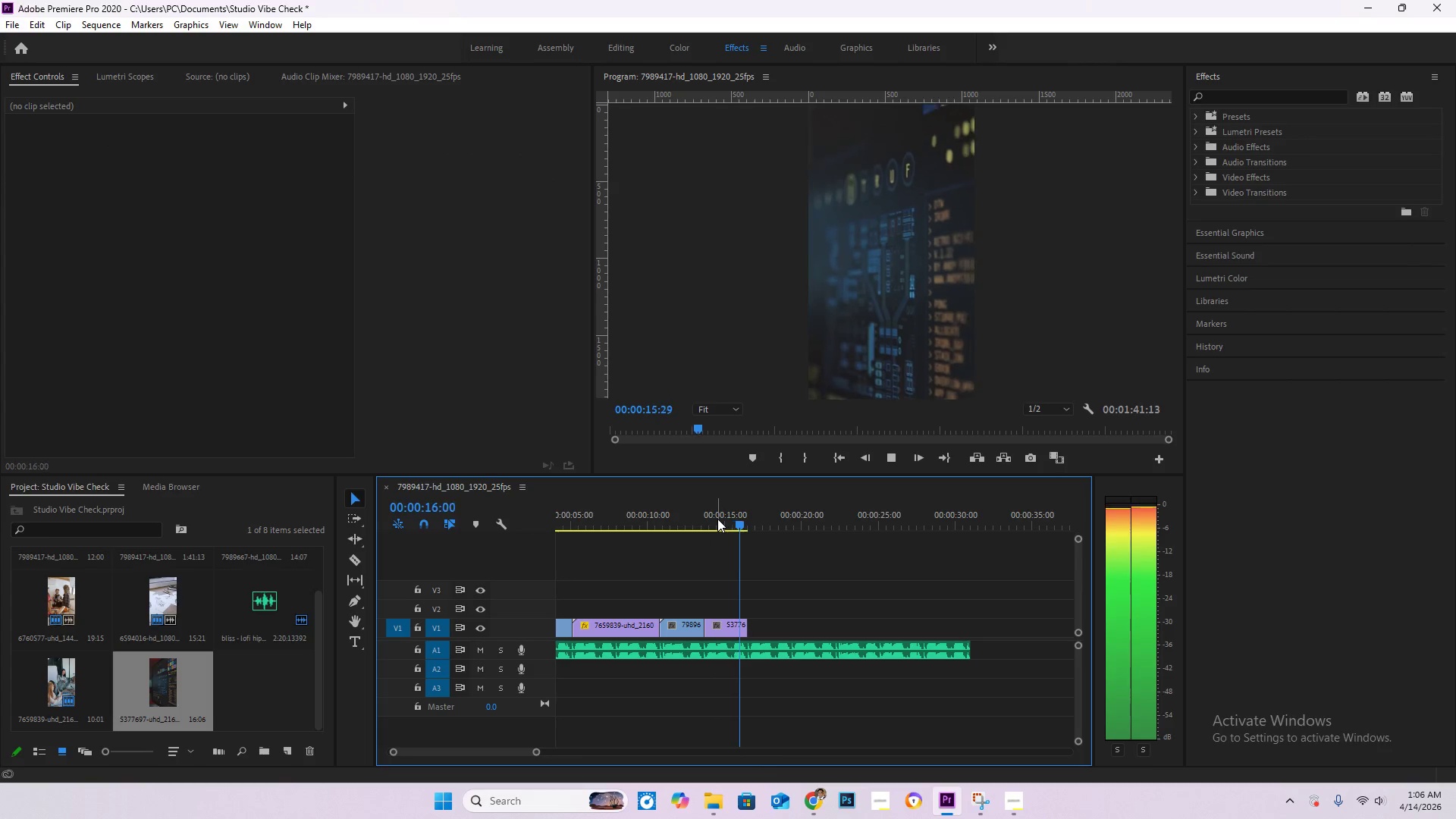 
key(Space)
 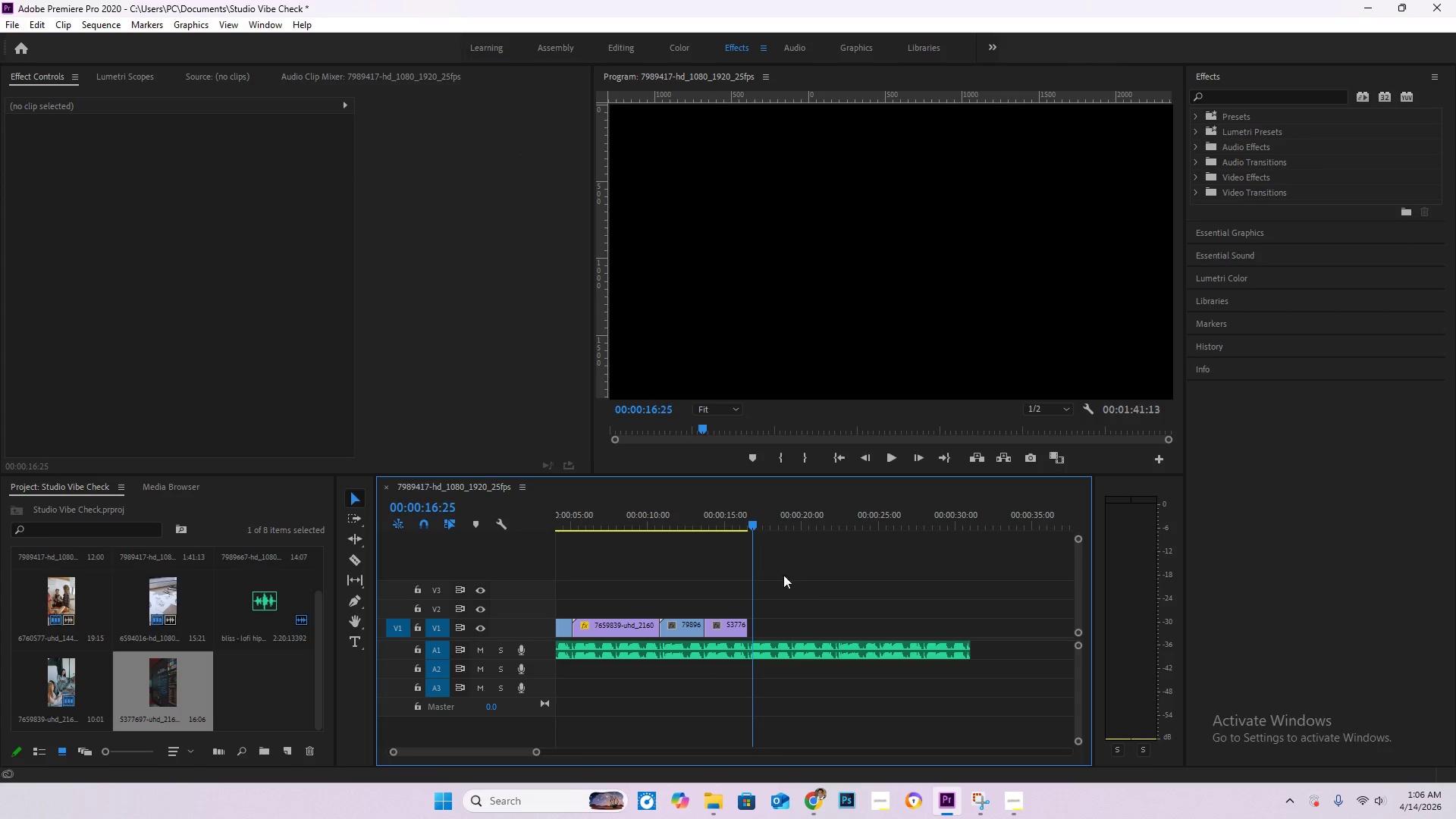 
hold_key(key=AltLeft, duration=0.69)
scroll: coordinate [847, 634], scroll_direction: down, amount: 10.0
 